 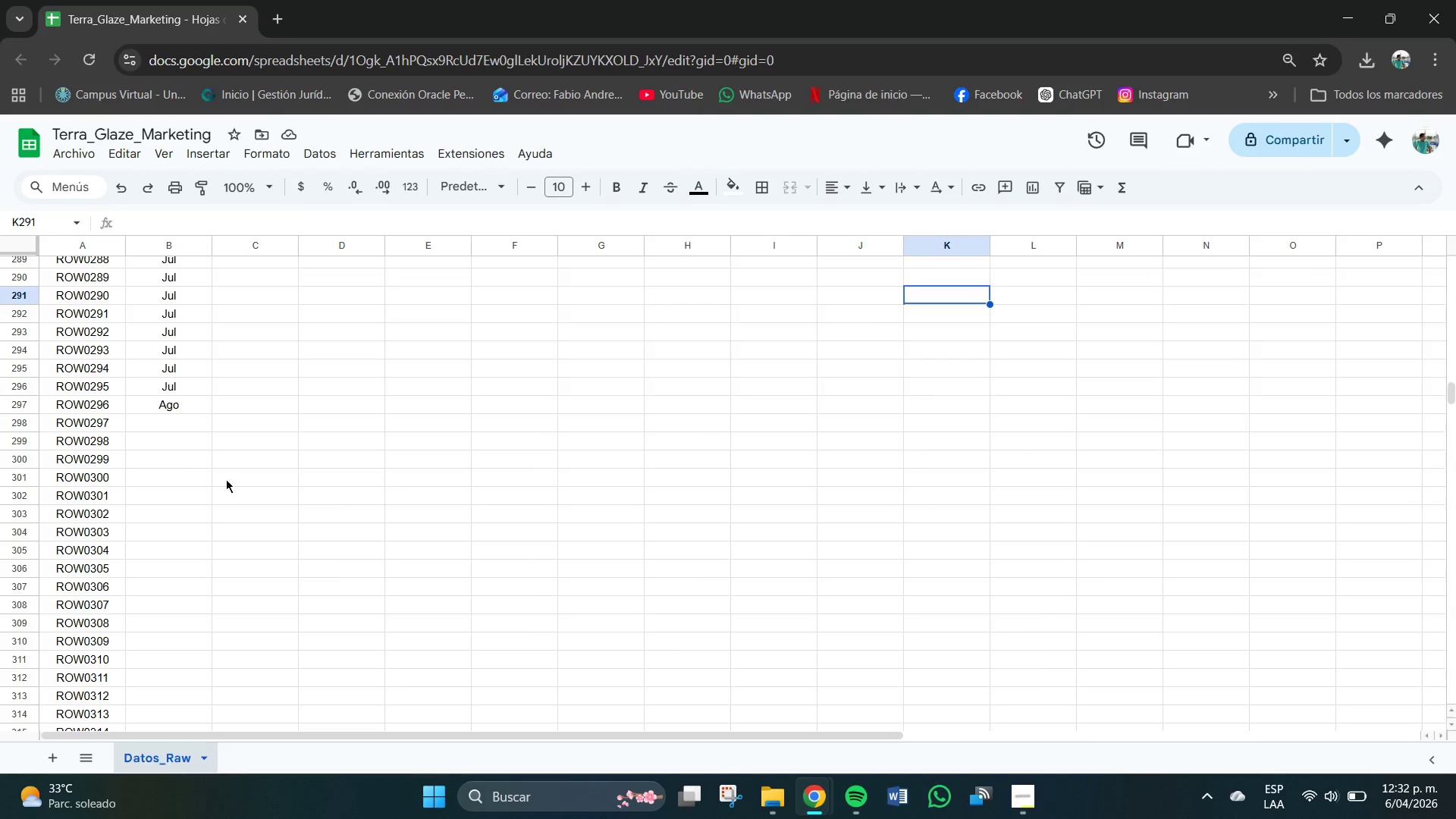 
left_click([179, 410])
 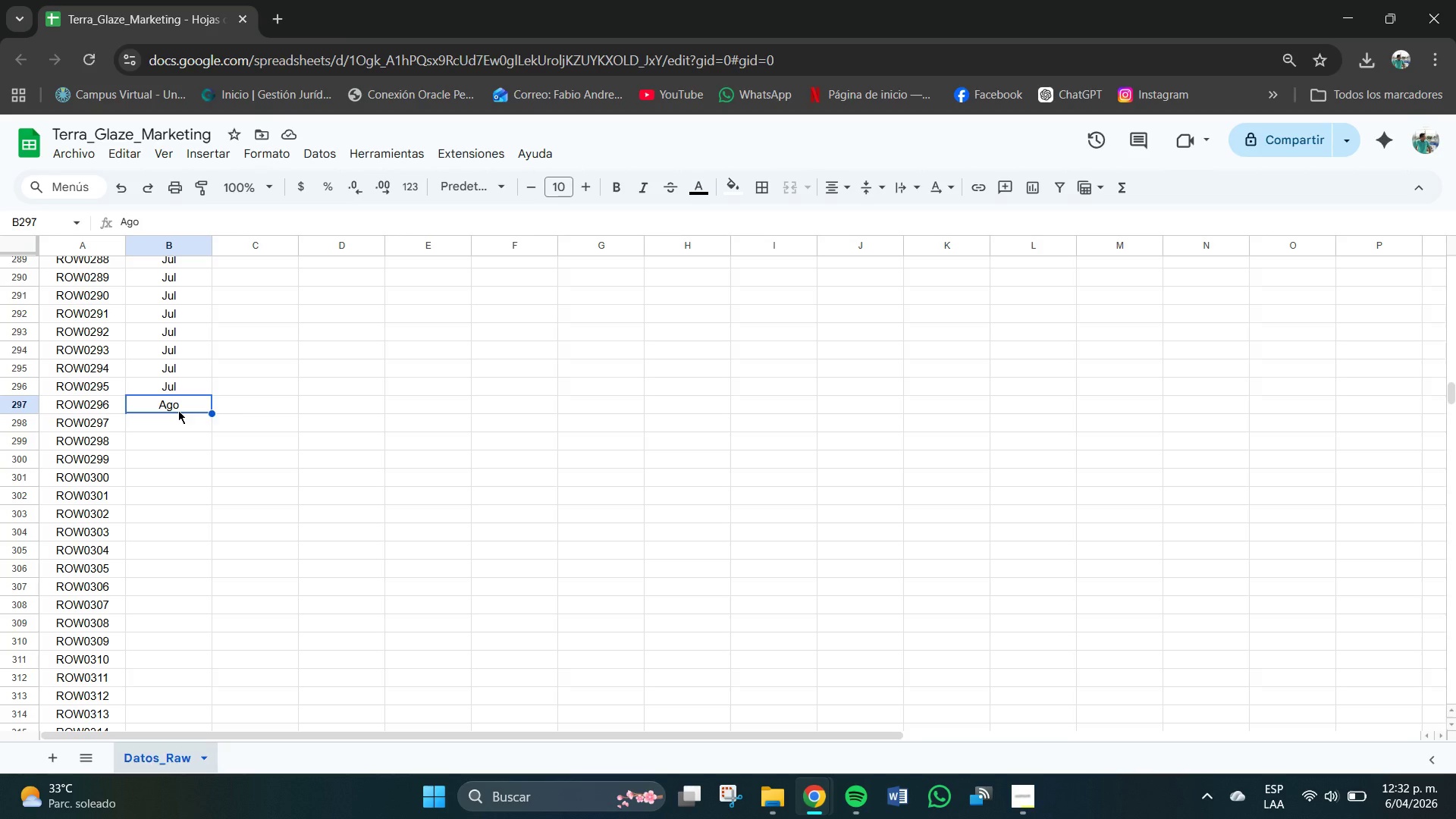 
wait(11.25)
 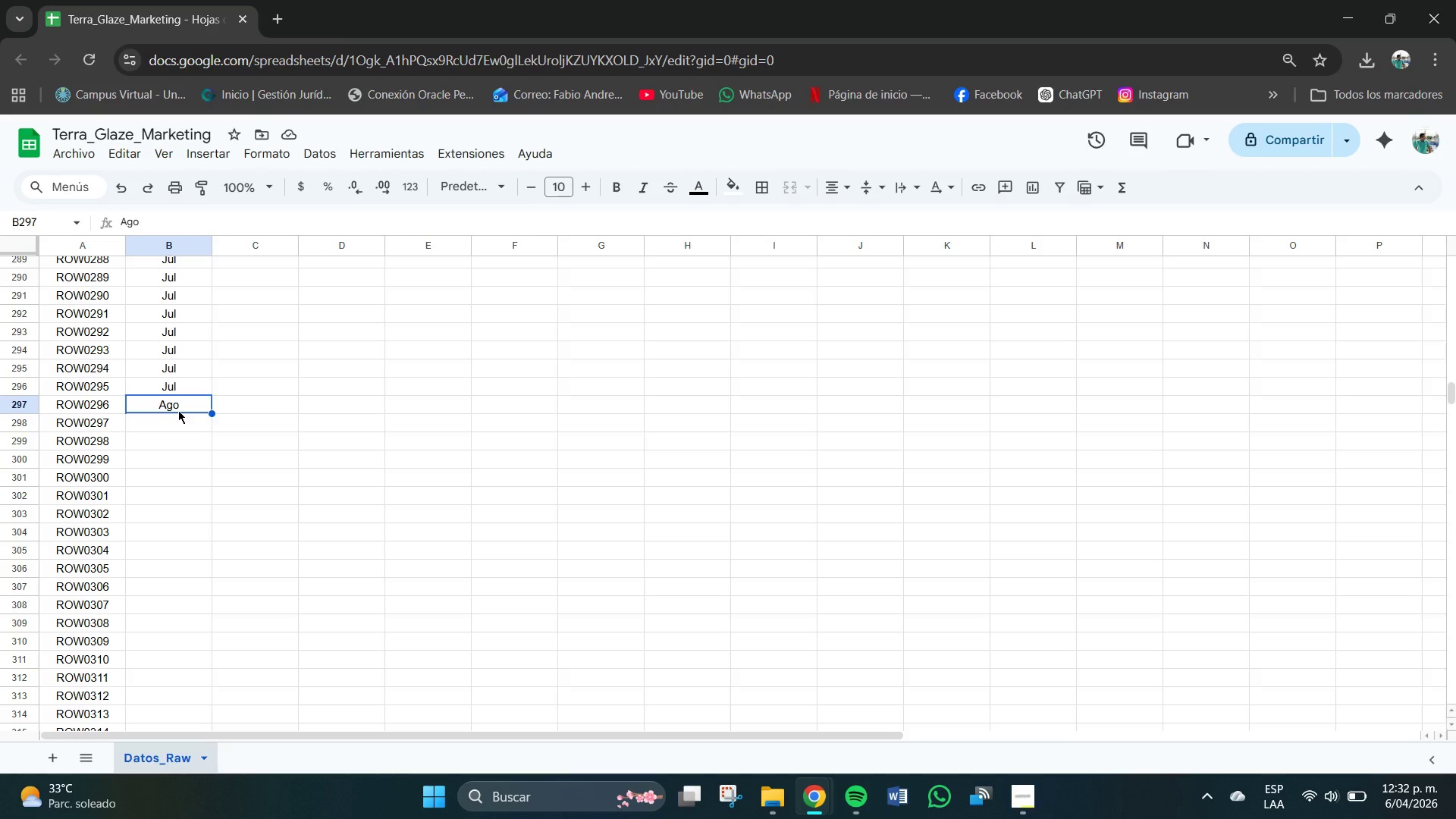 
left_click([193, 405])
 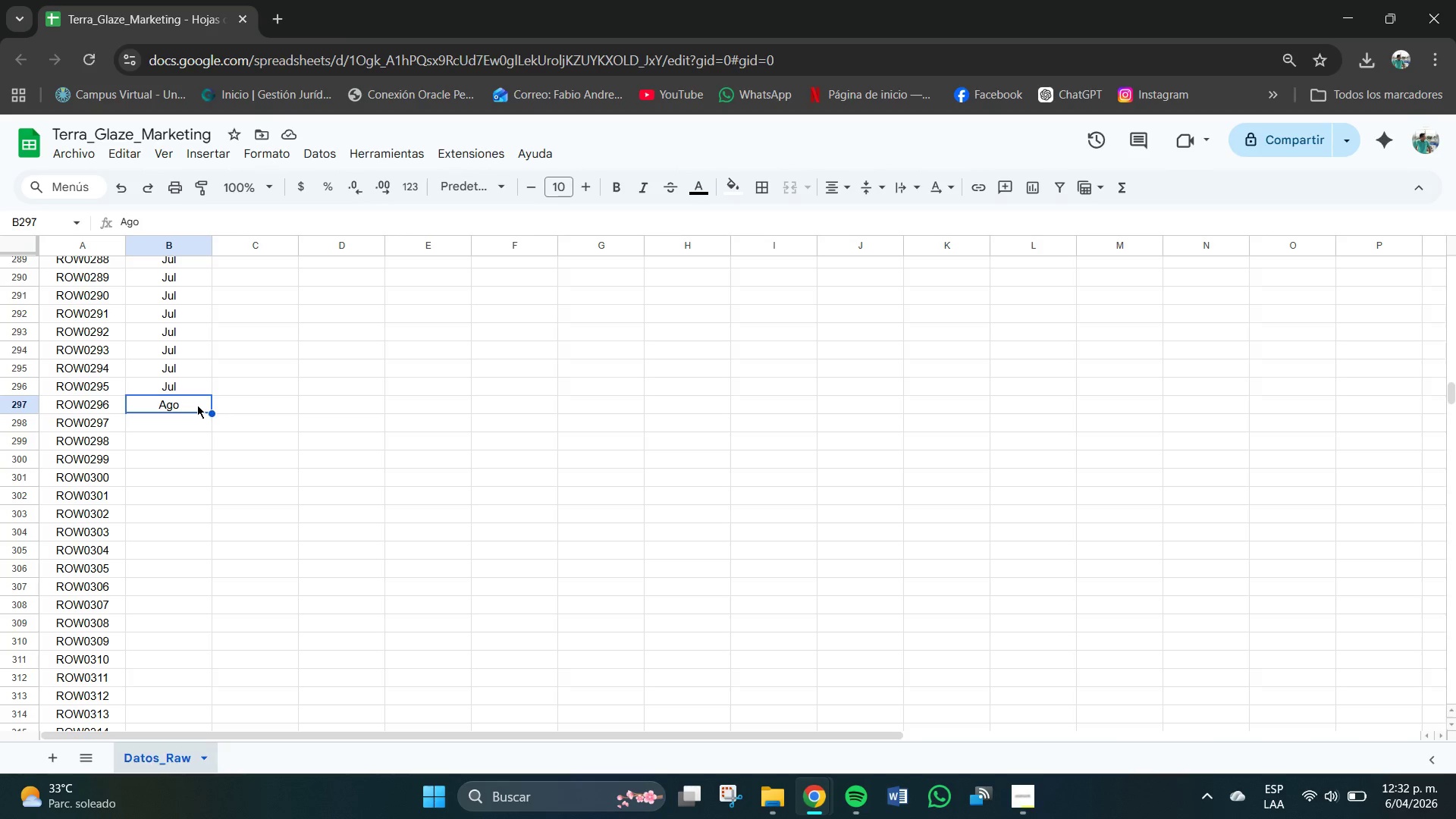 
hold_key(key=ControlLeft, duration=7.61)
left_click_drag(start_coordinate=[212, 414], to_coordinate=[222, 686])
 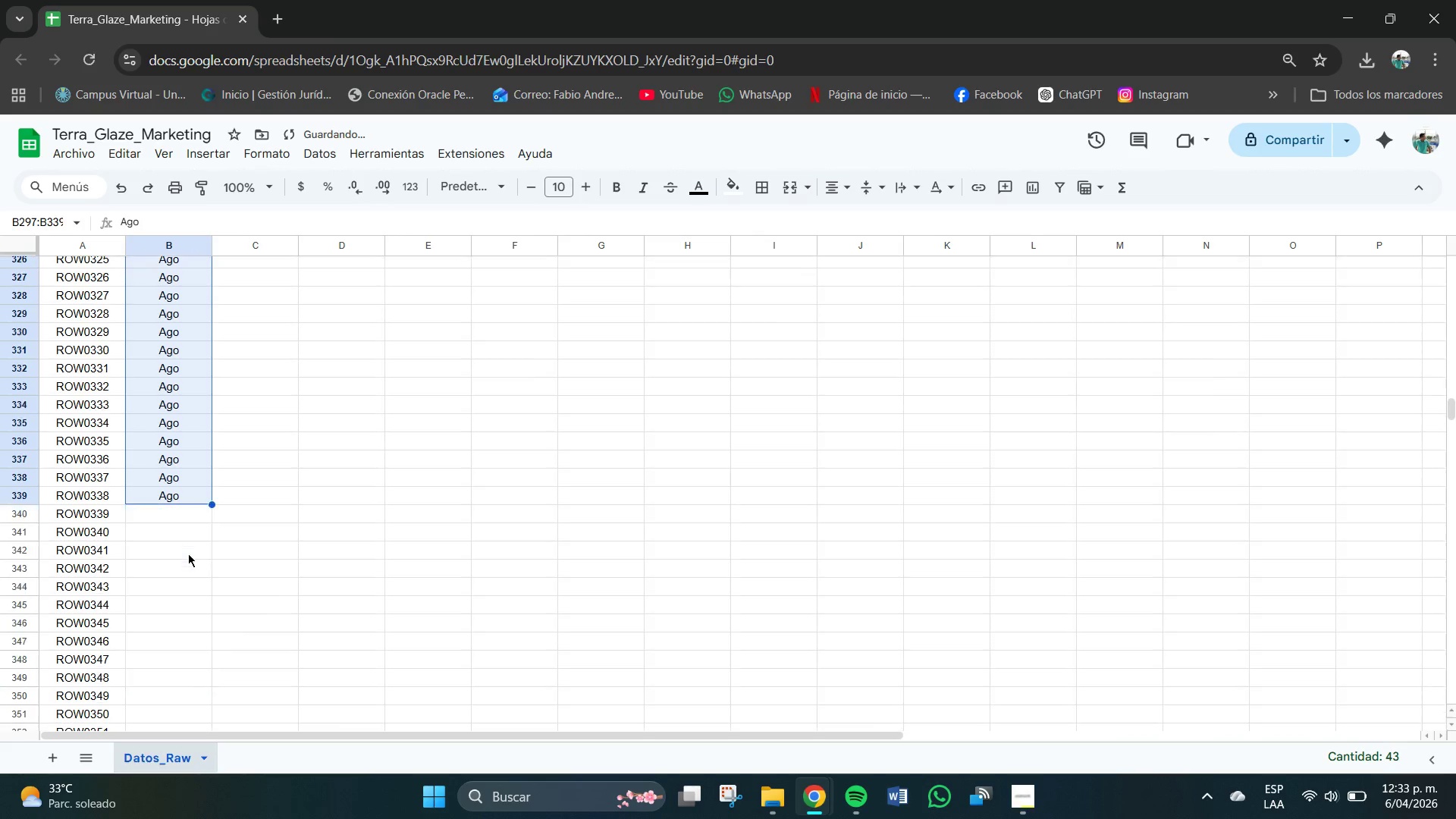 
scroll: coordinate [188, 554], scroll_direction: down, amount: 2.0
 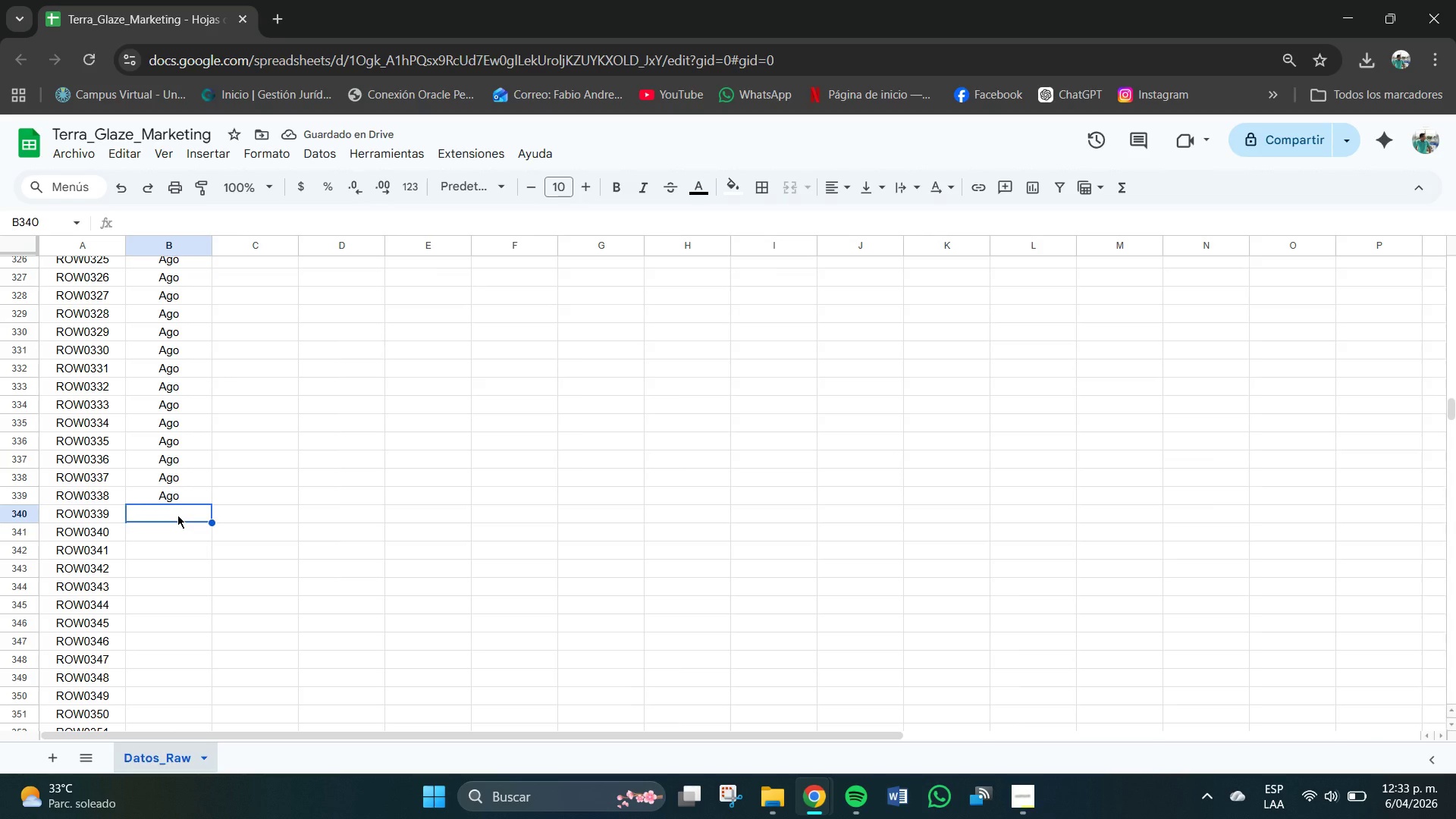 
left_click([182, 516])
 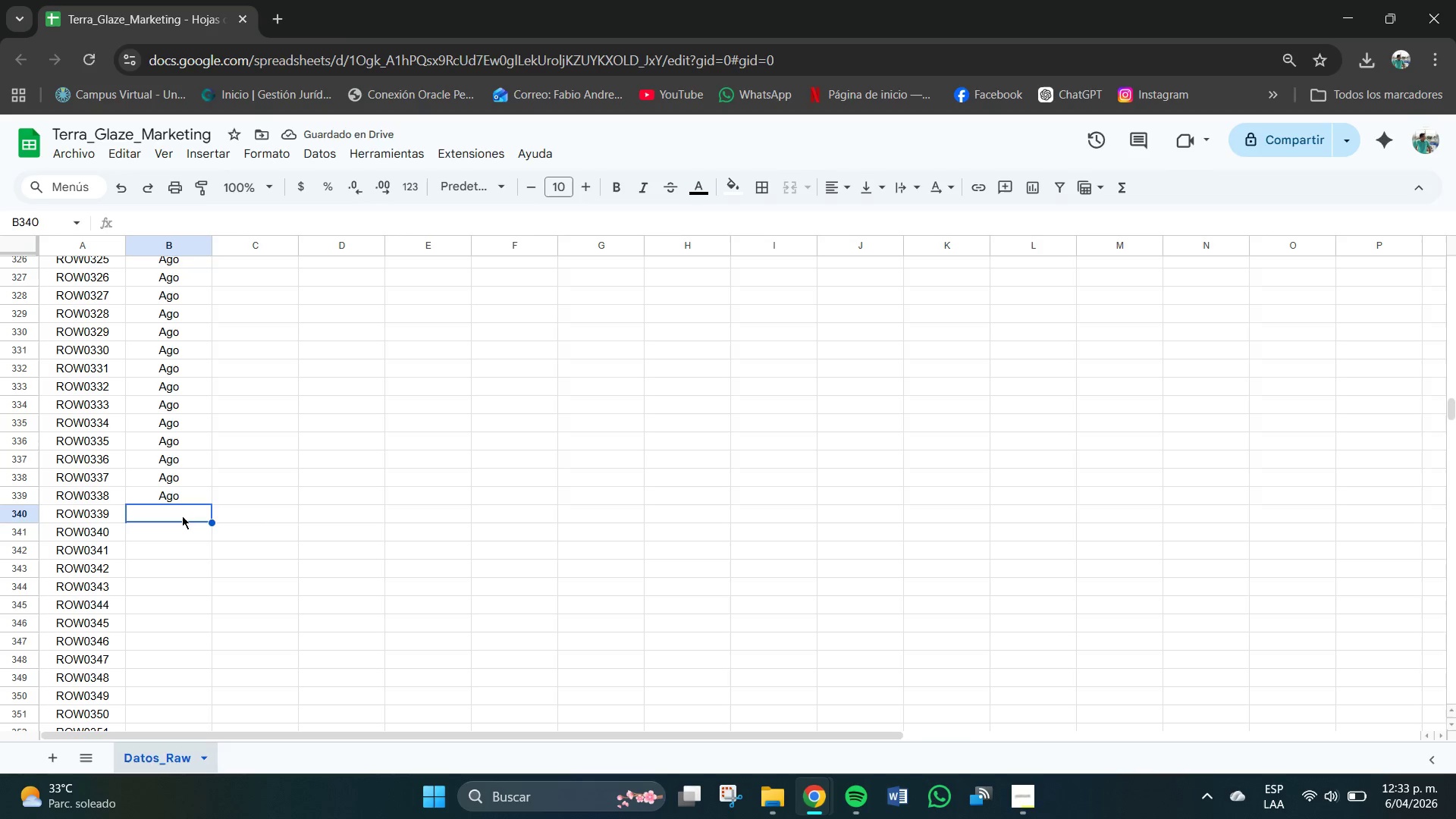 
type(Sep)
 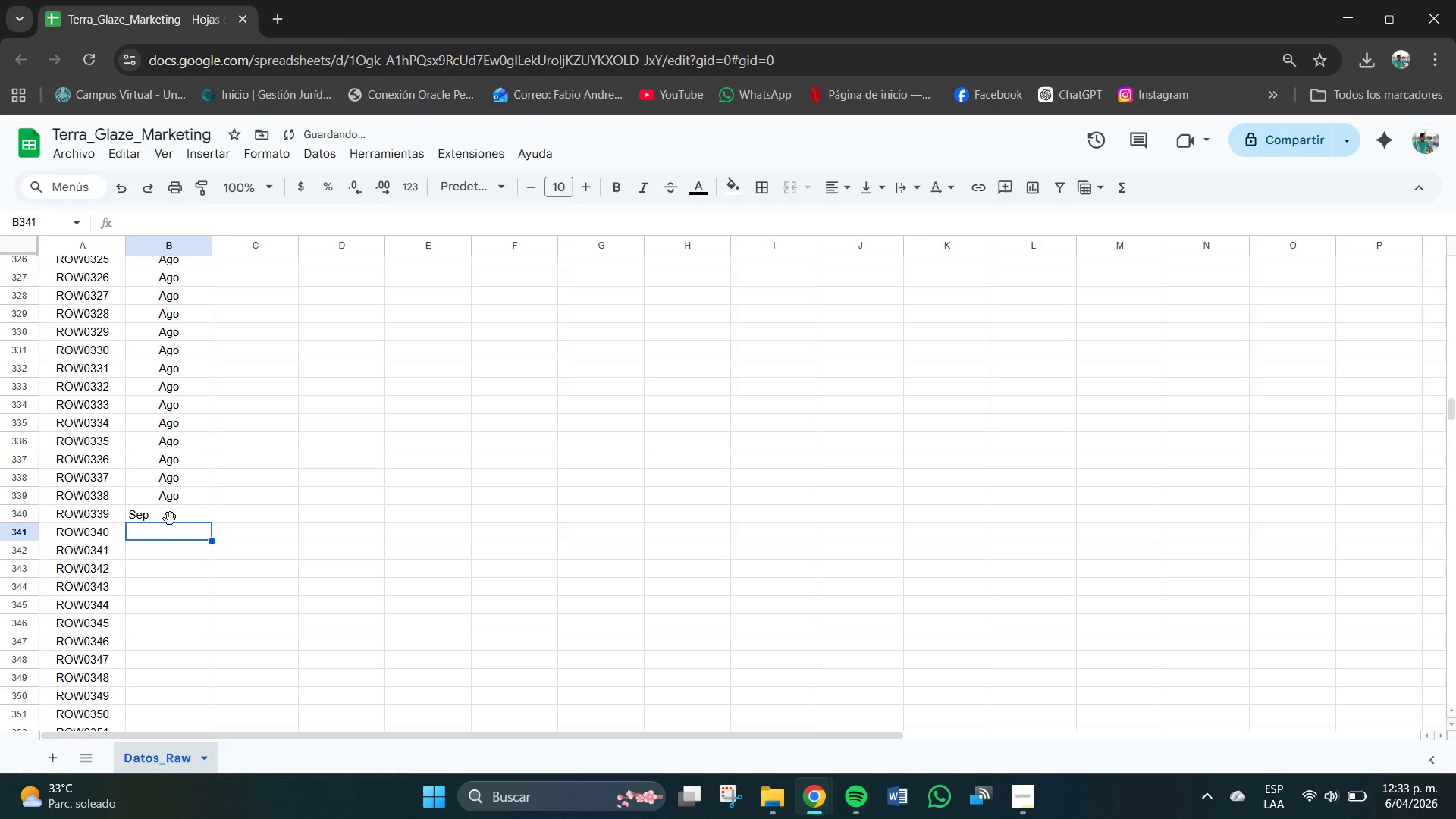 
double_click([168, 515])
 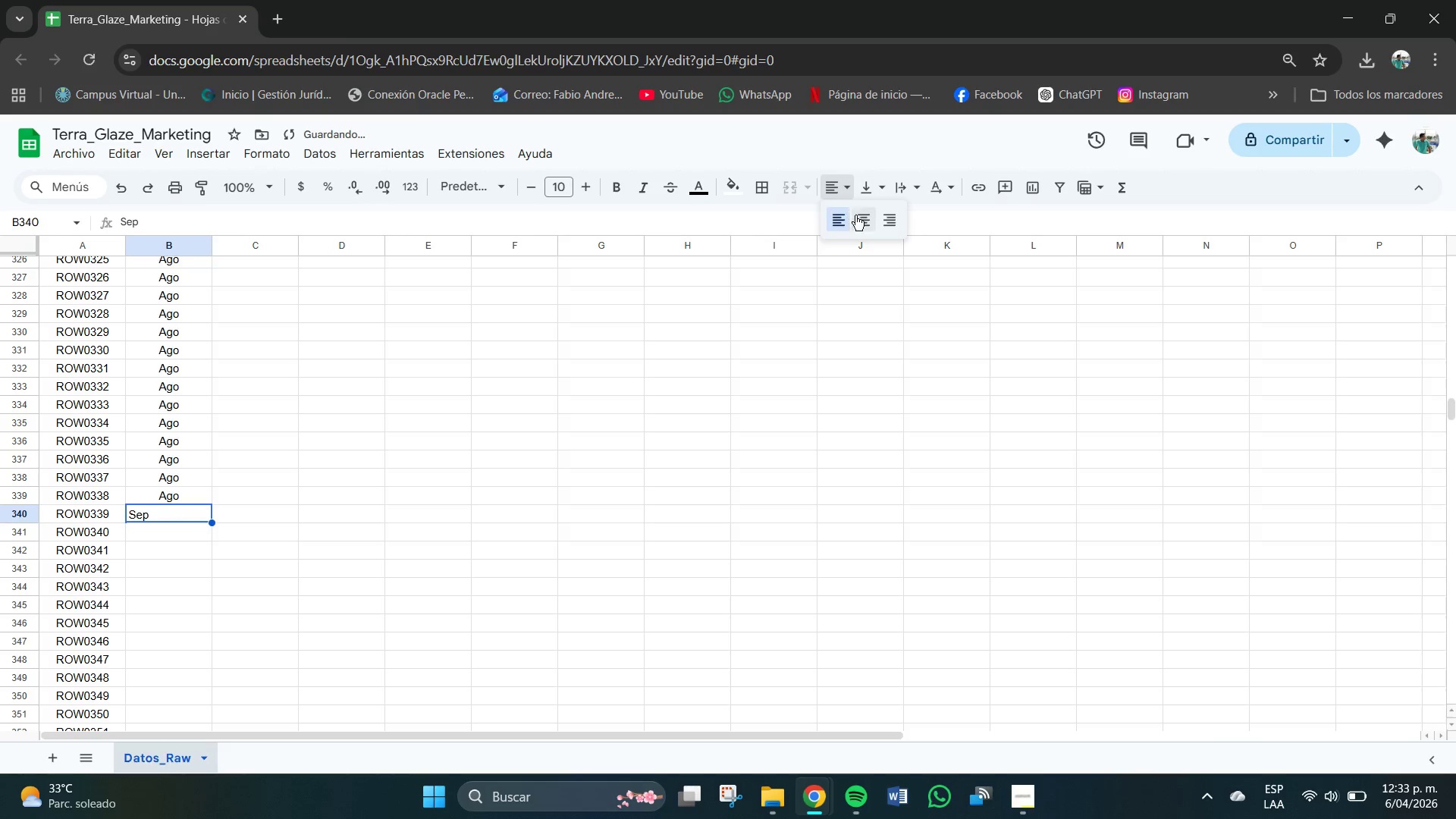 
double_click([868, 190])
 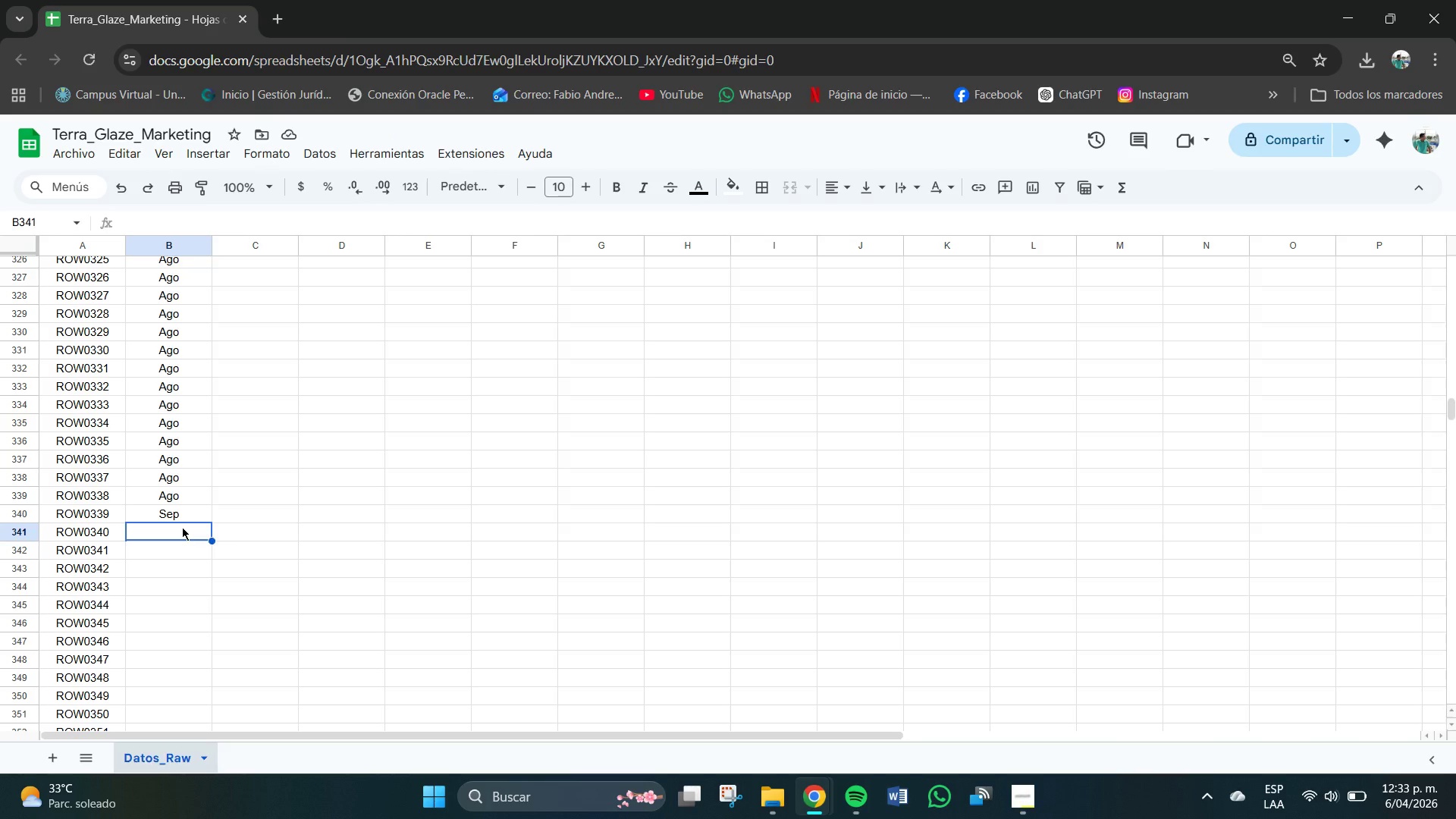 
wait(14.48)
 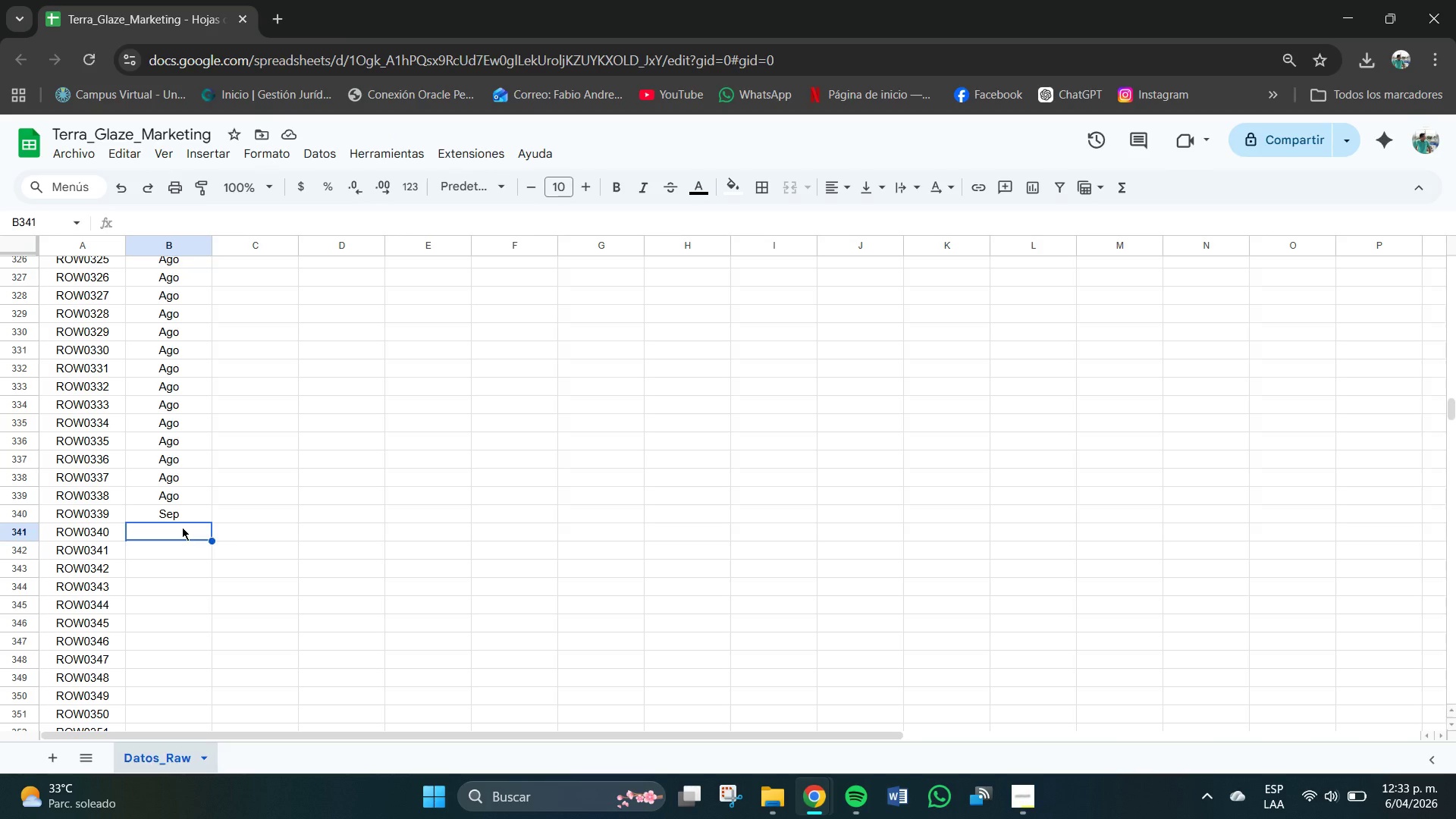 
left_click([185, 511])
 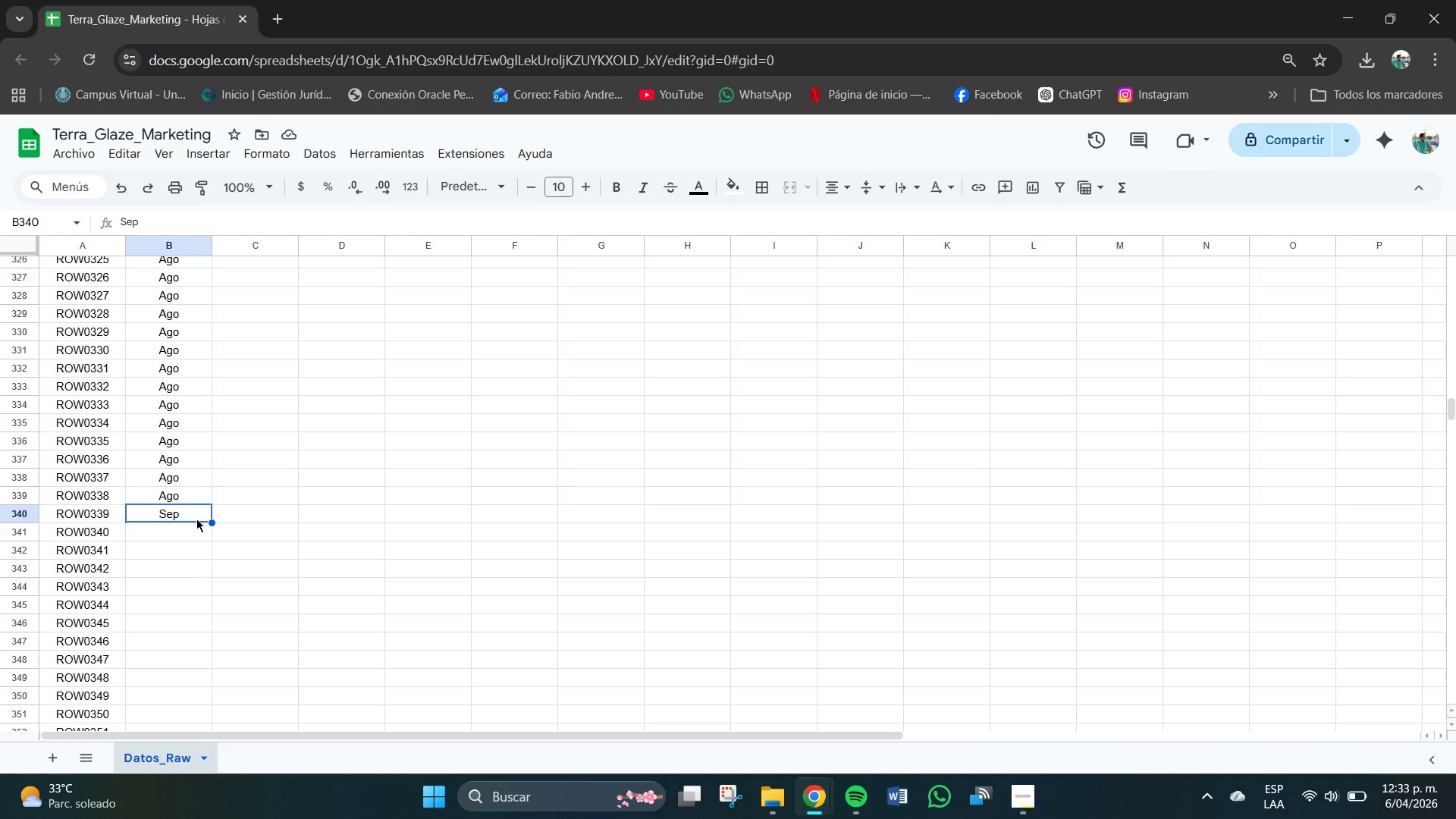 
hold_key(key=ControlLeft, duration=4.84)
left_click_drag(start_coordinate=[214, 520], to_coordinate=[211, 679])
 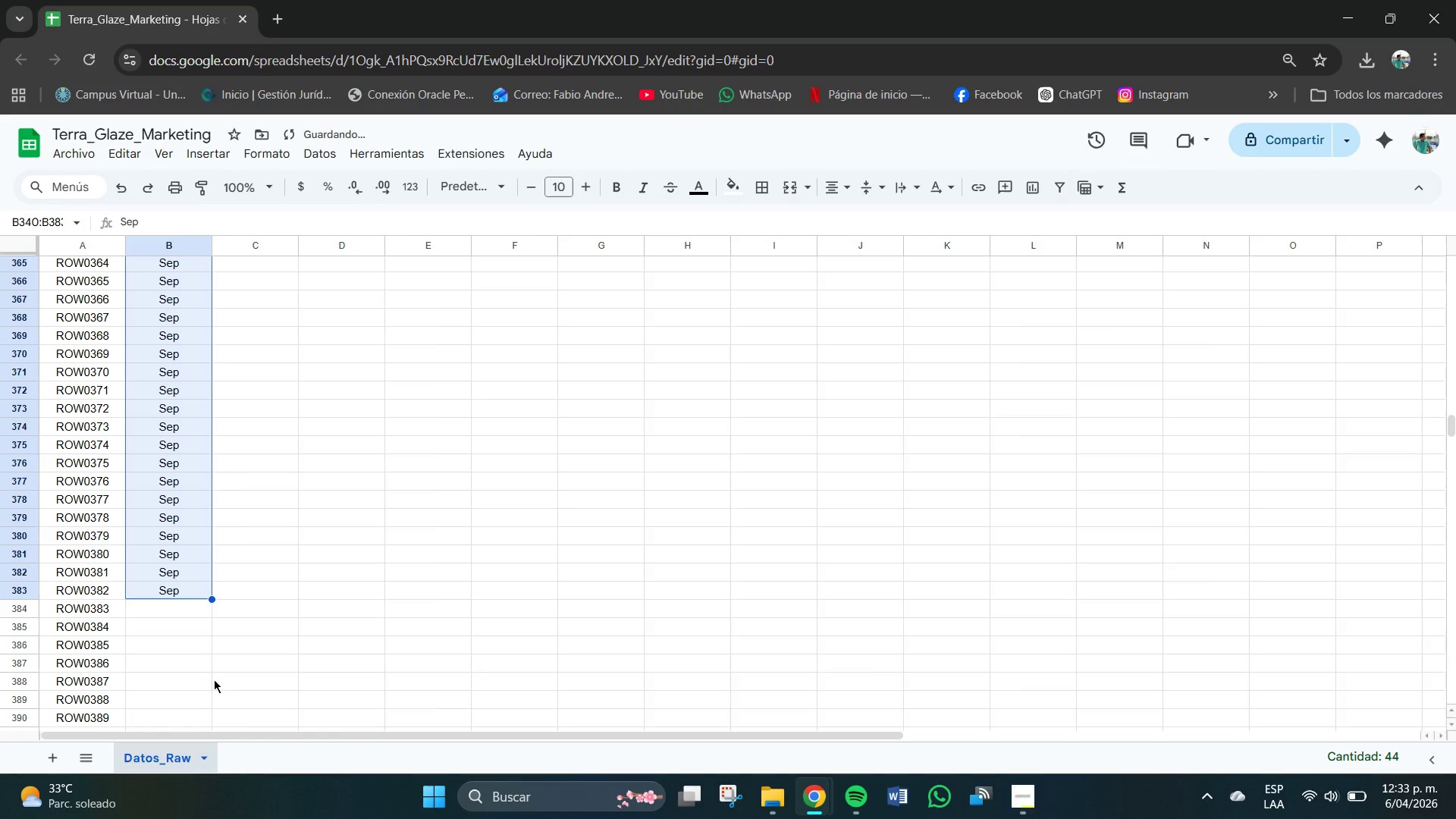 
scroll: coordinate [214, 679], scroll_direction: down, amount: 2.0
 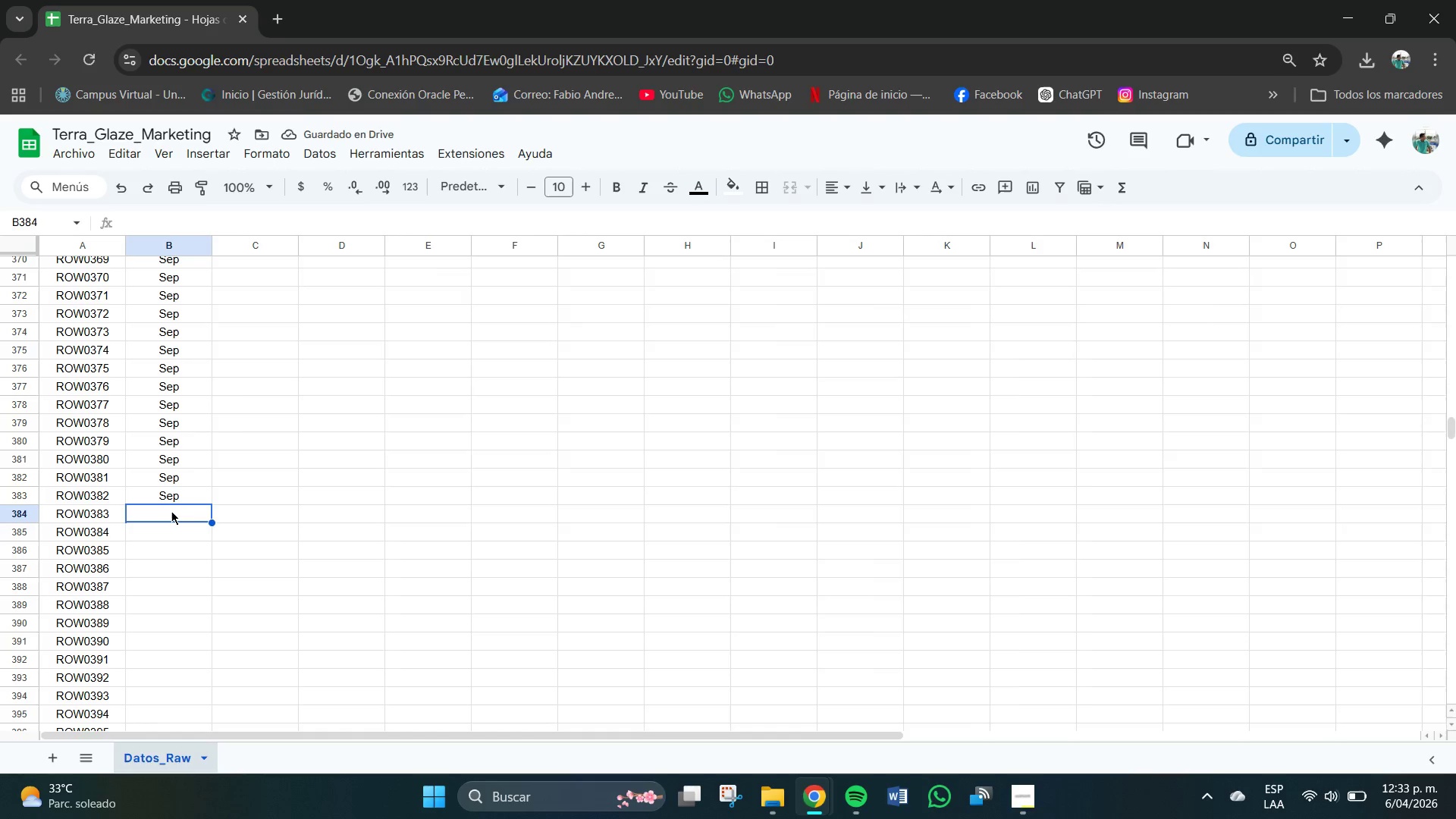 
wait(5.33)
 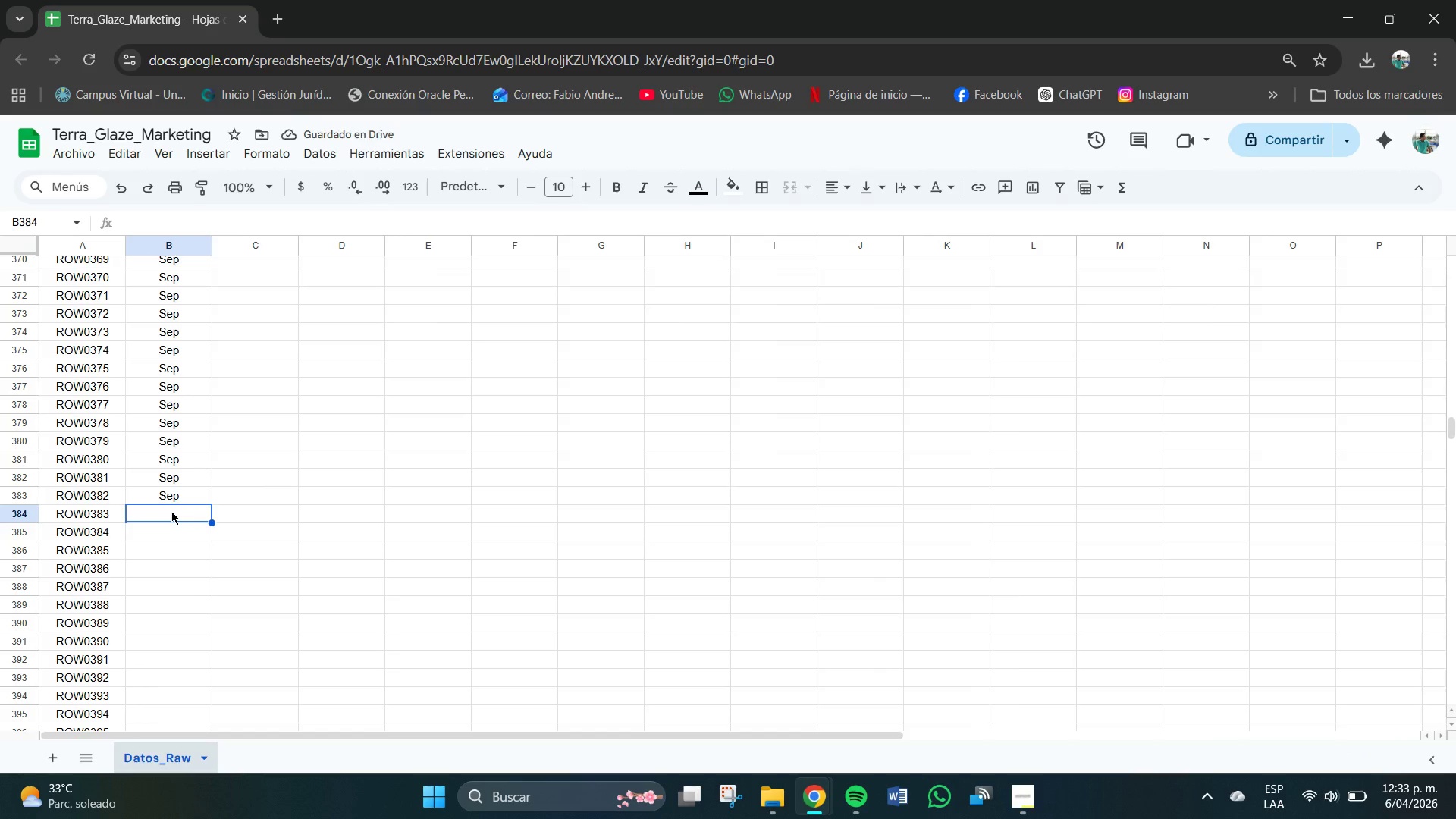 
type(Oct)
 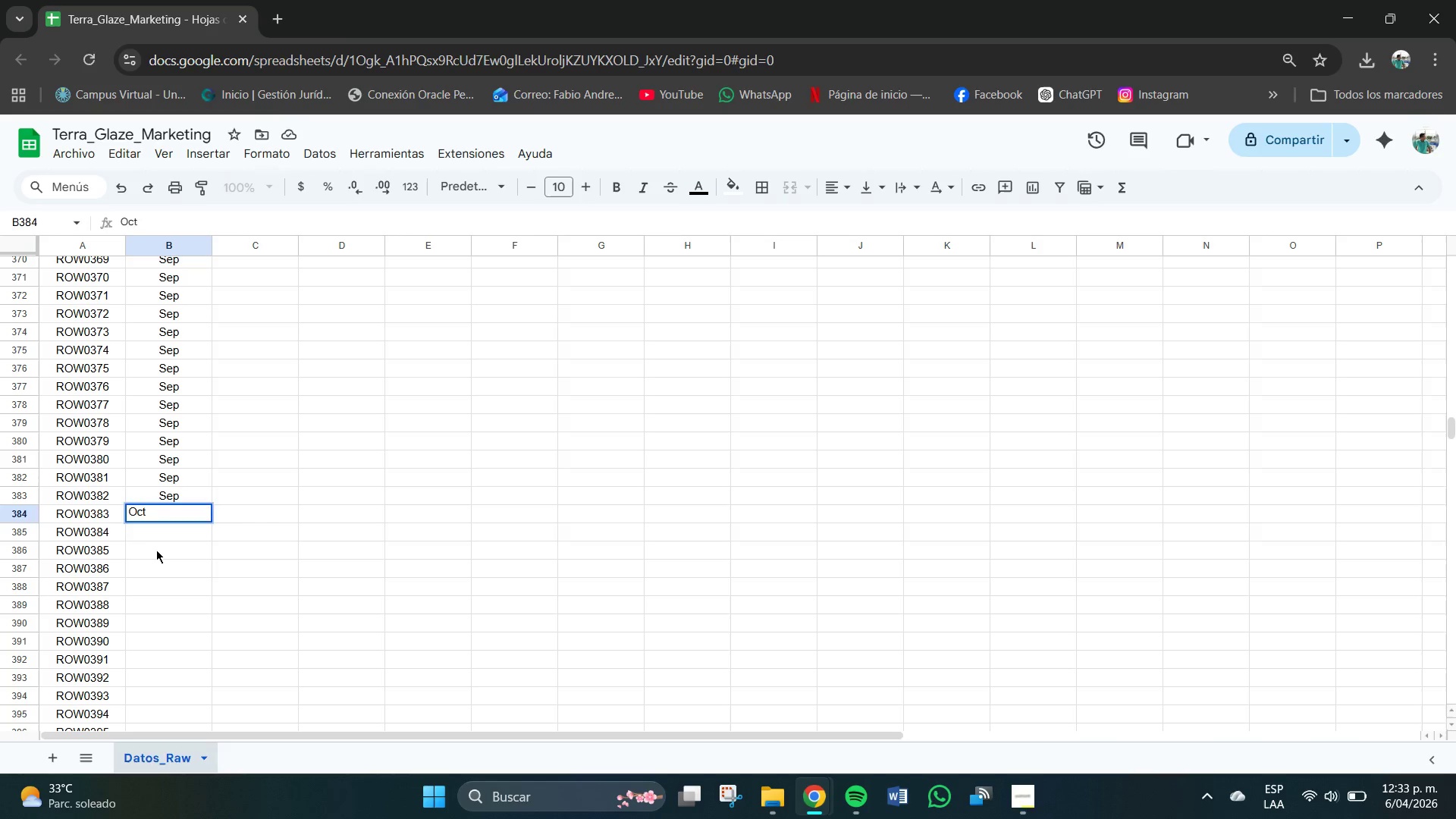 
double_click([165, 522])
 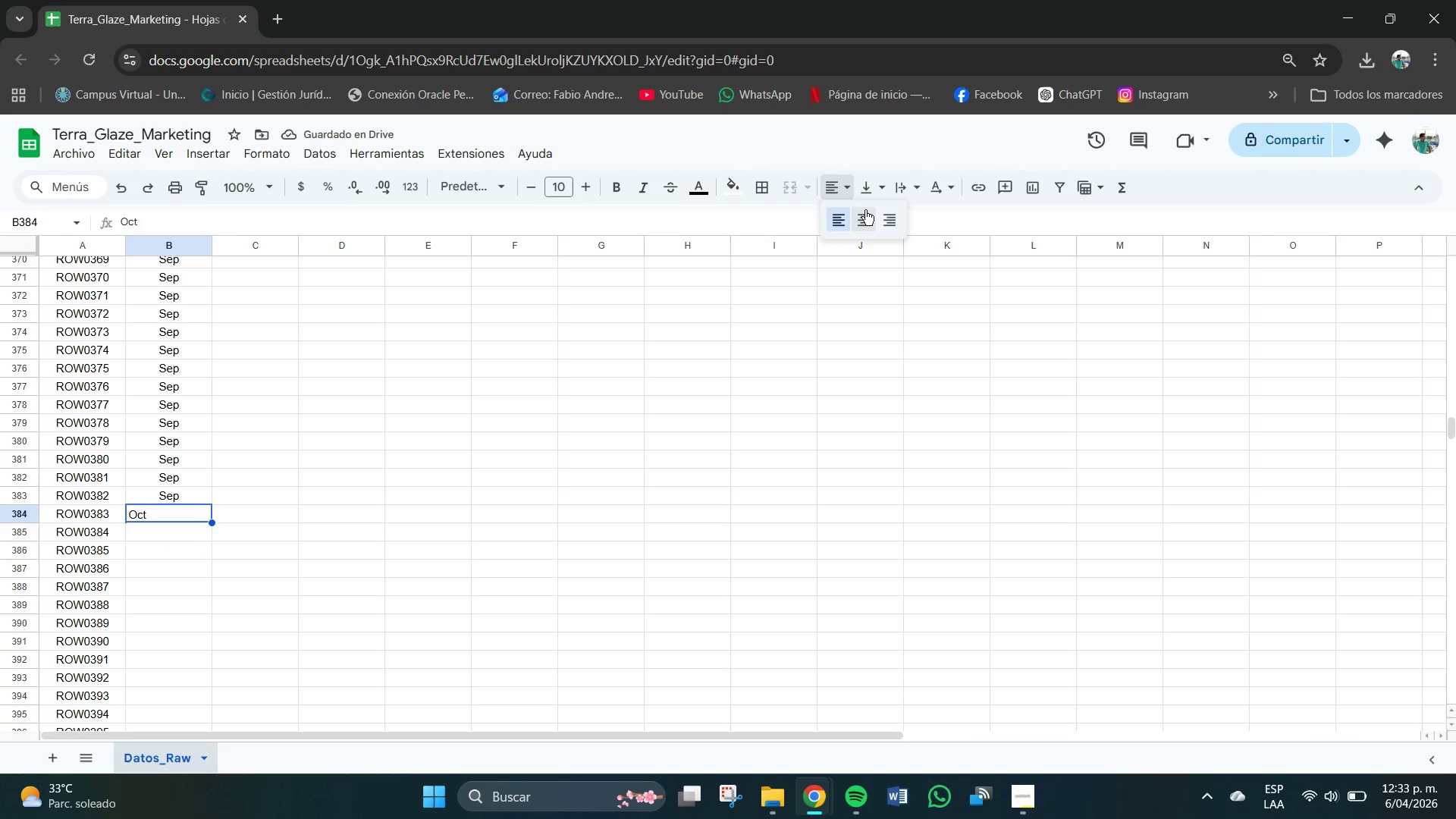 
double_click([870, 197])
 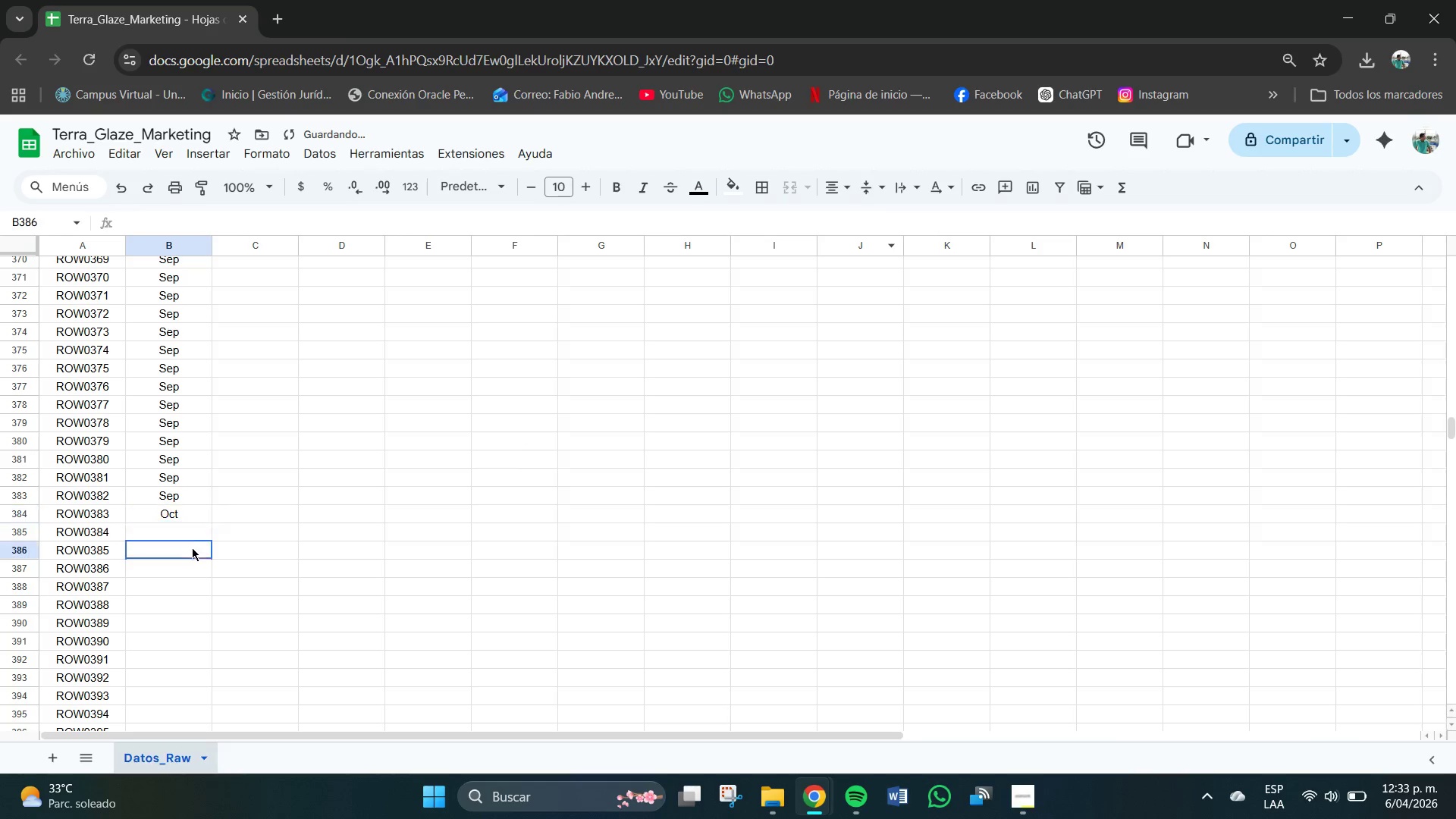 
double_click([168, 523])
 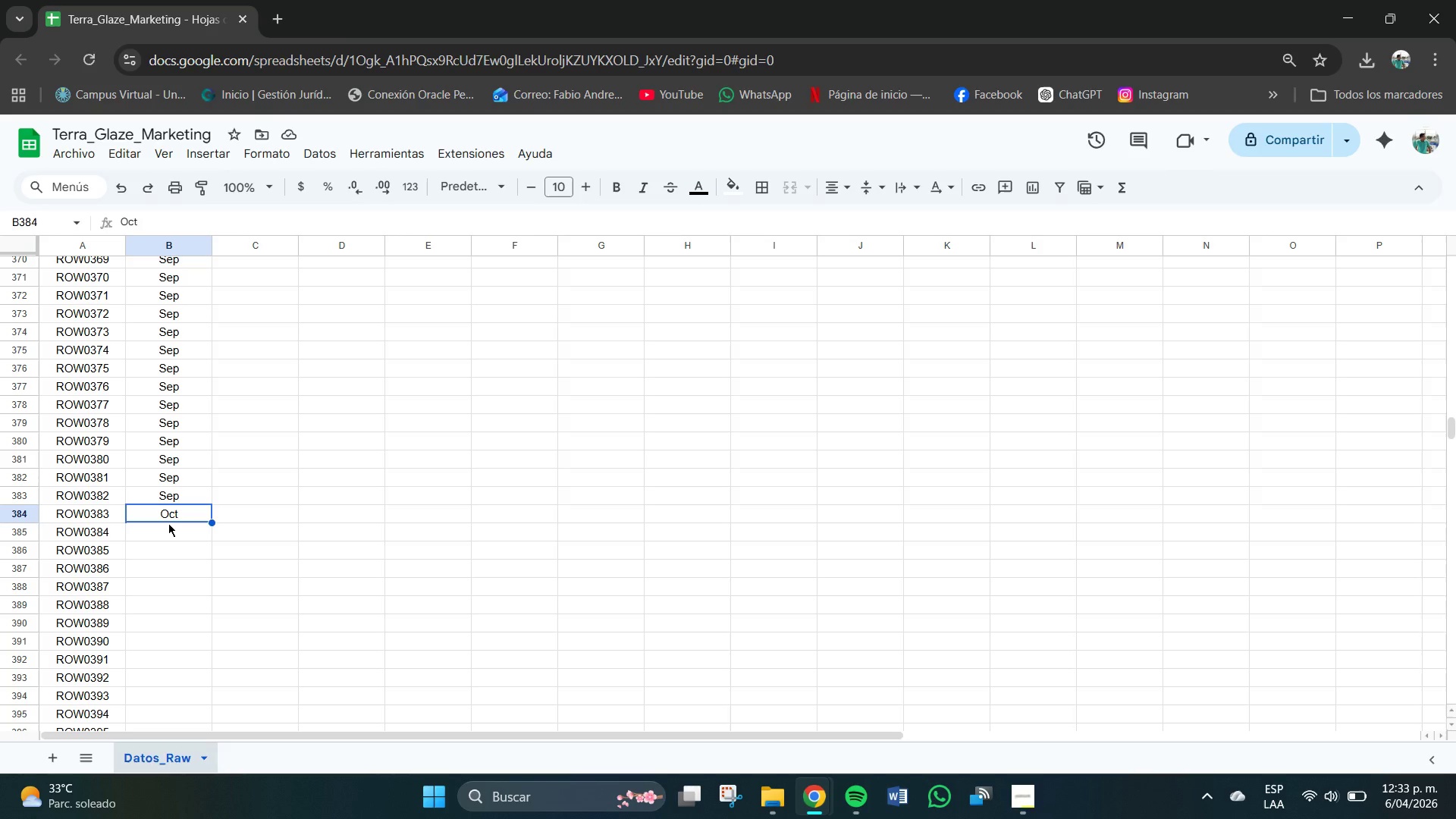 
wait(11.5)
 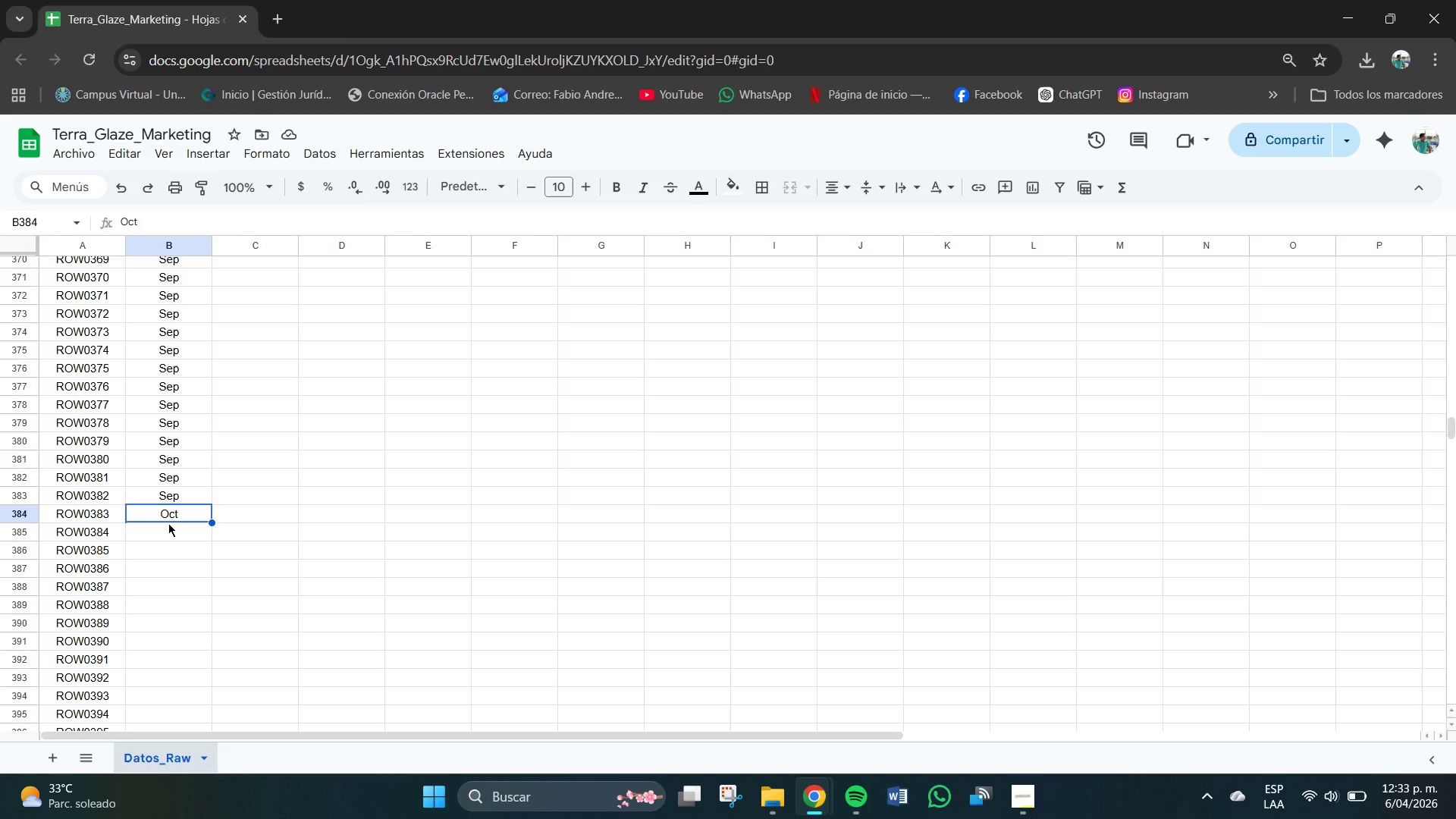 
left_click([179, 518])
 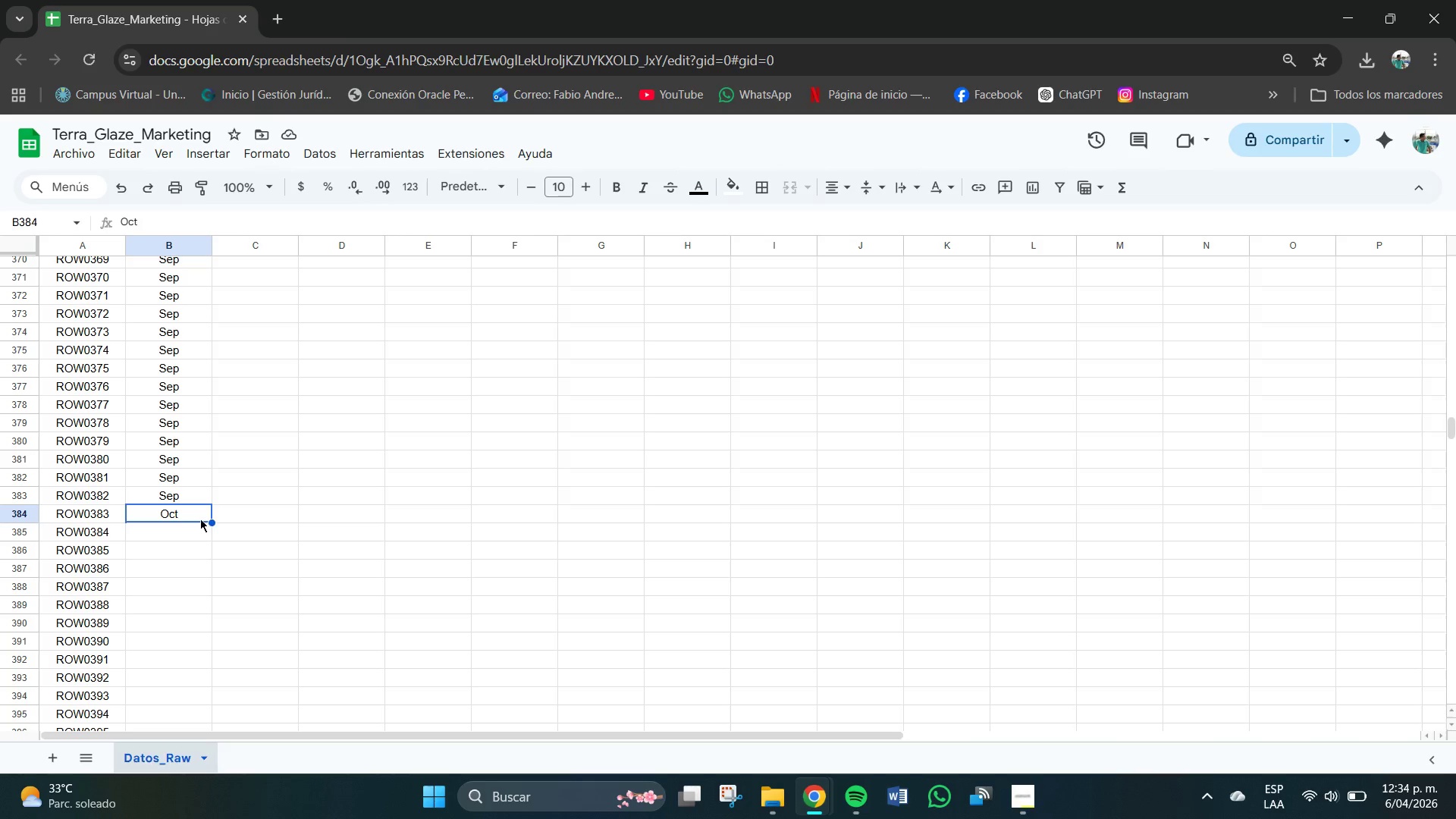 
hold_key(key=ControlLeft, duration=4.16)
left_click_drag(start_coordinate=[212, 524], to_coordinate=[207, 669])
 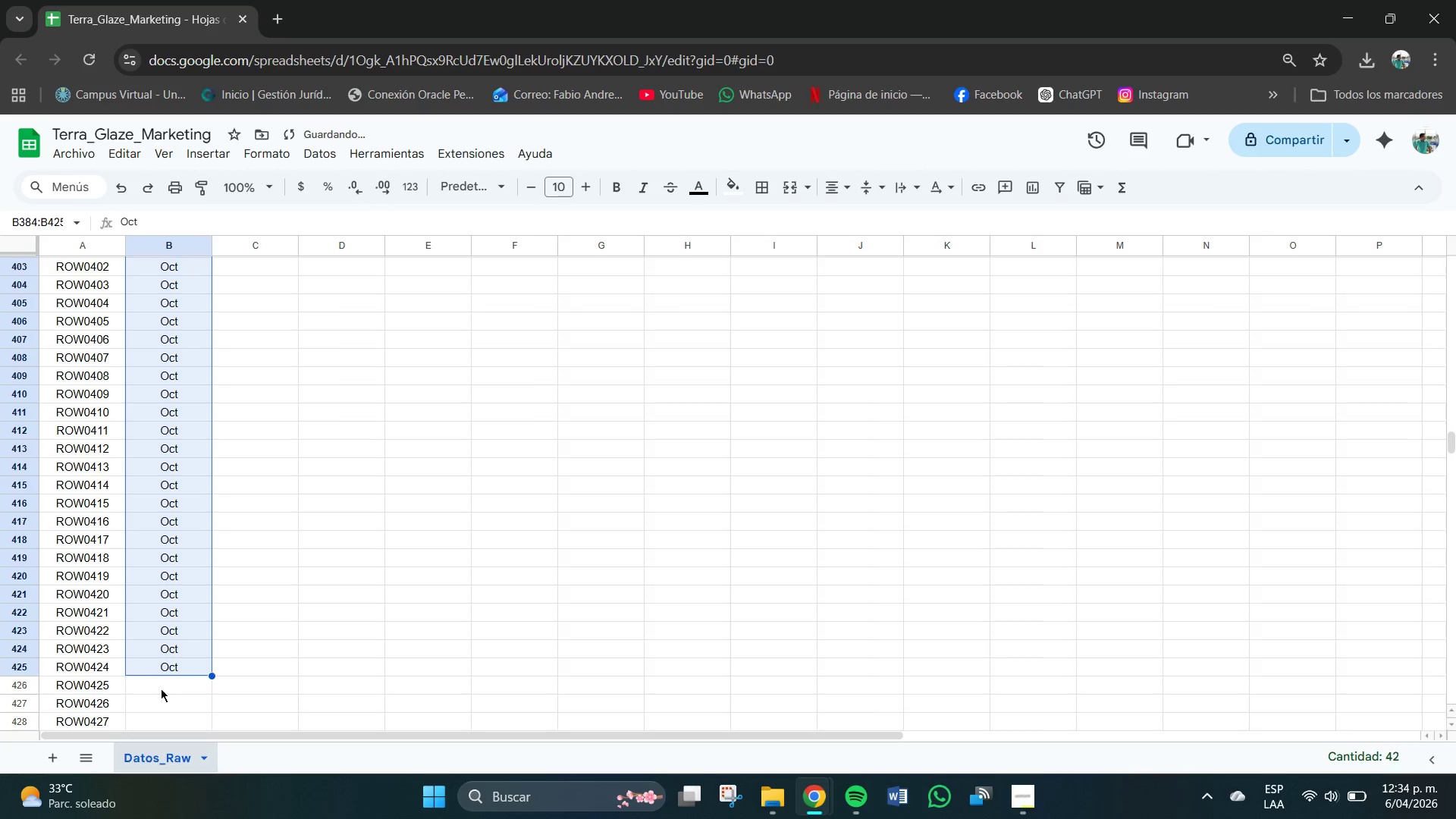 
left_click([158, 686])
 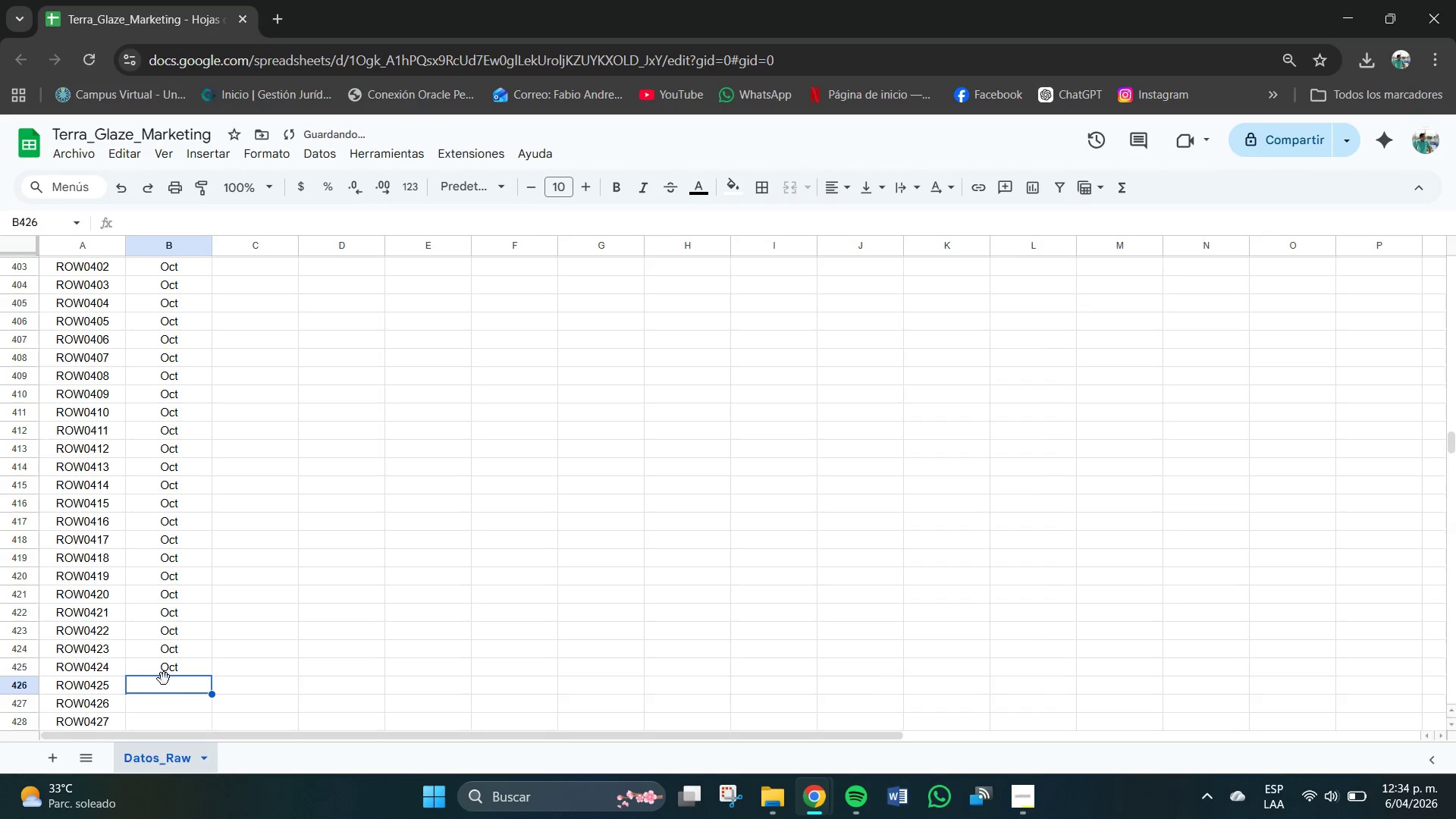 
scroll: coordinate [164, 679], scroll_direction: down, amount: 2.0
 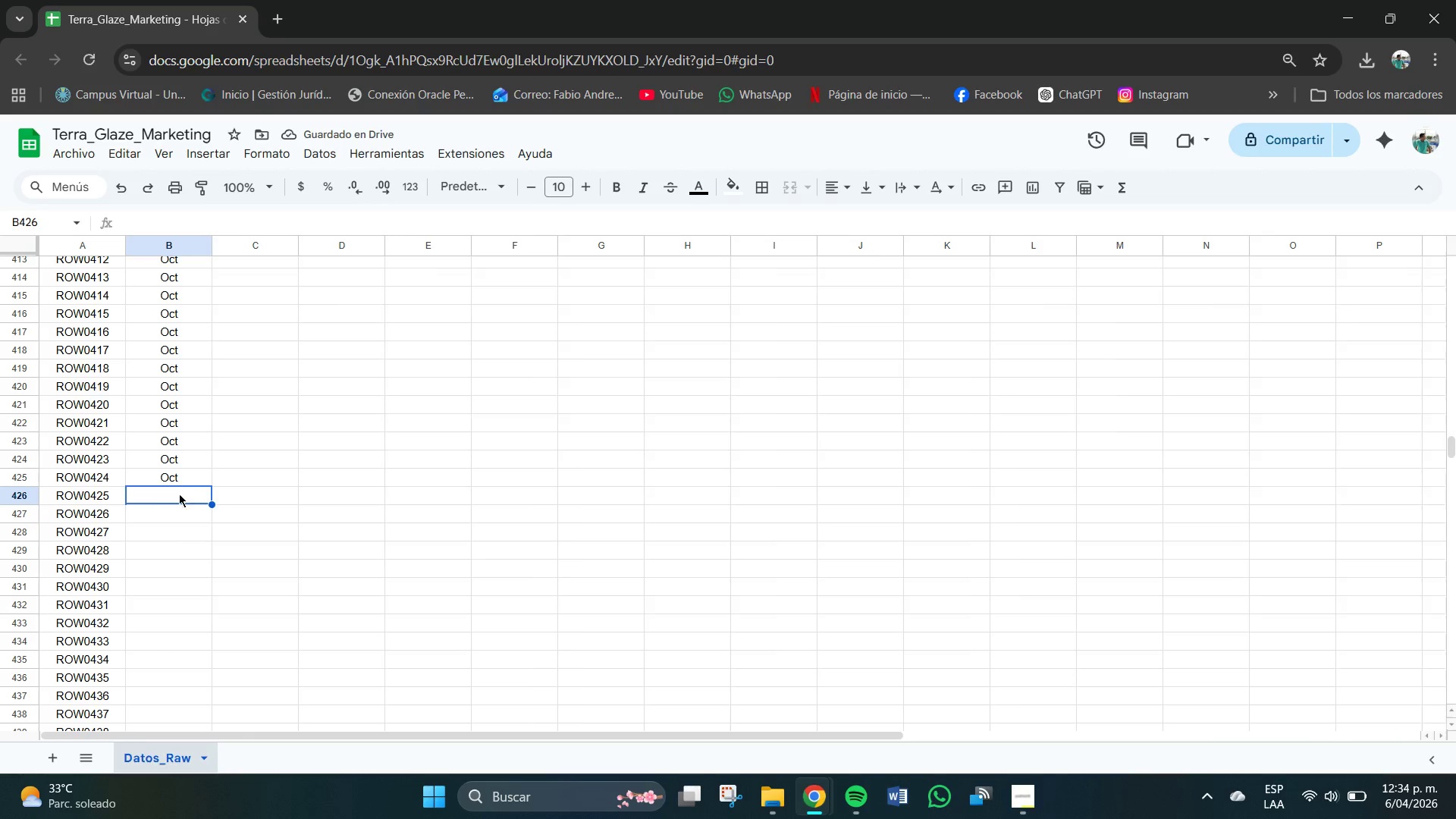 
left_click([179, 492])
 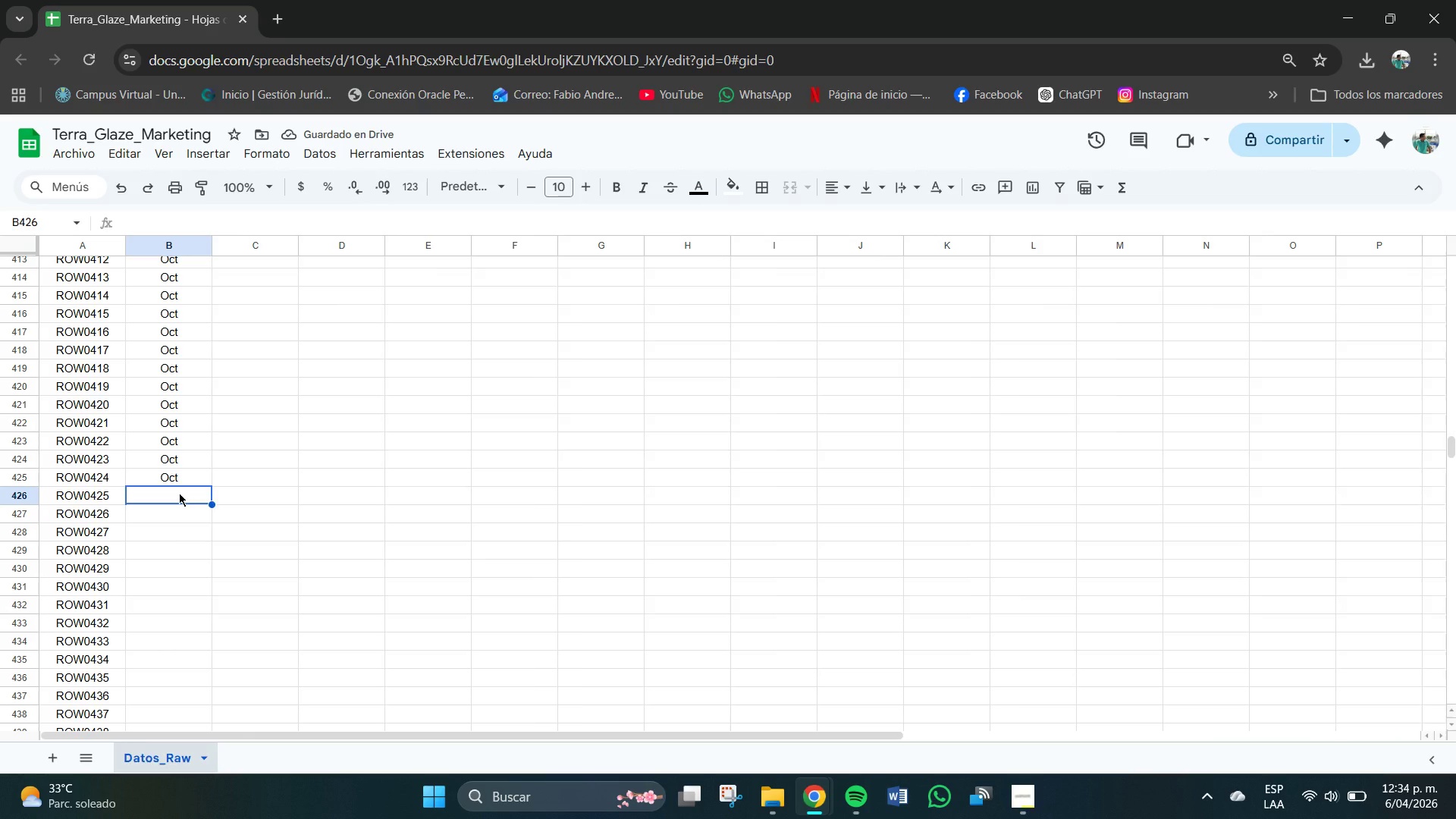 
type(Nov)
 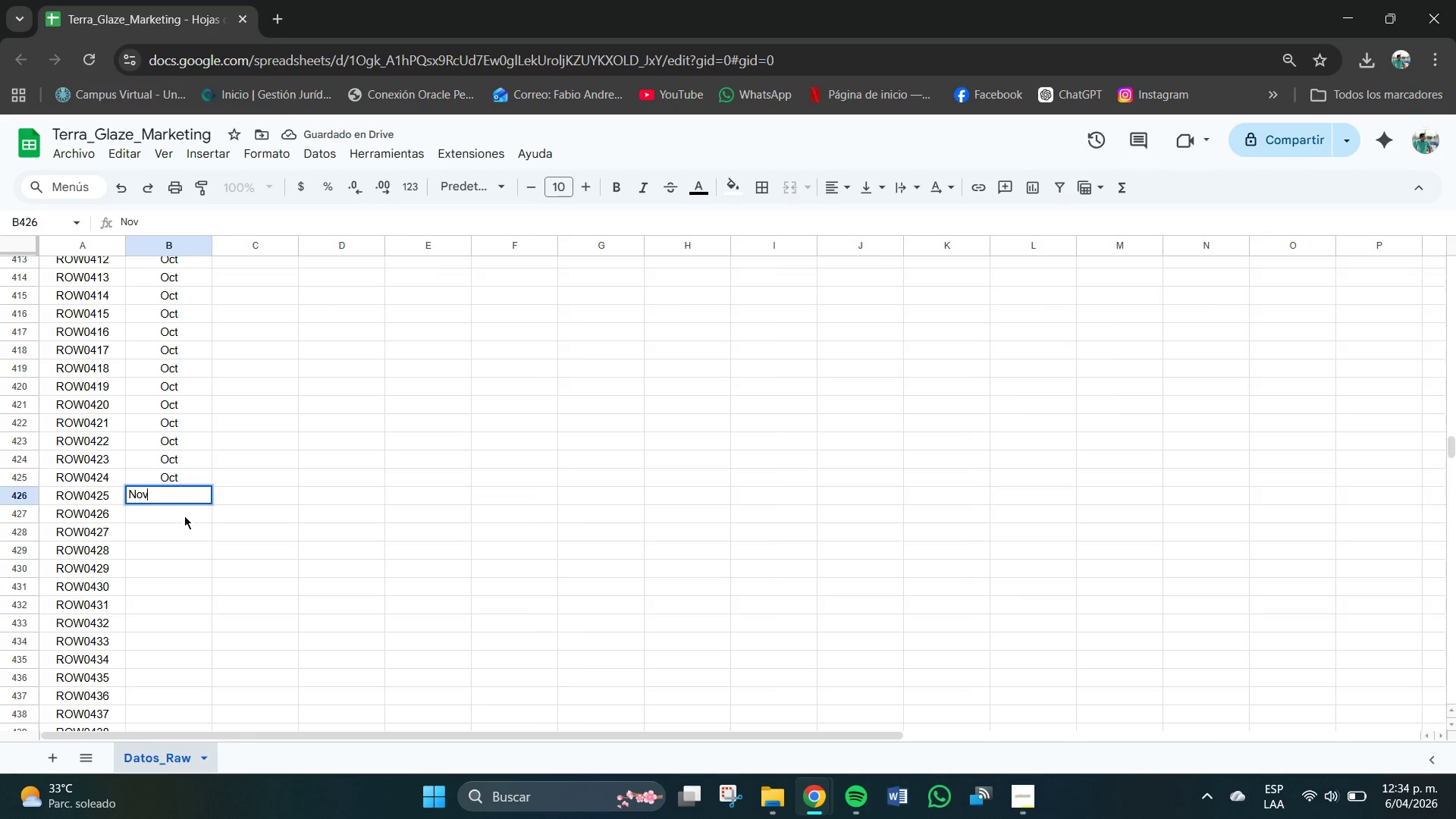 
double_click([181, 497])
 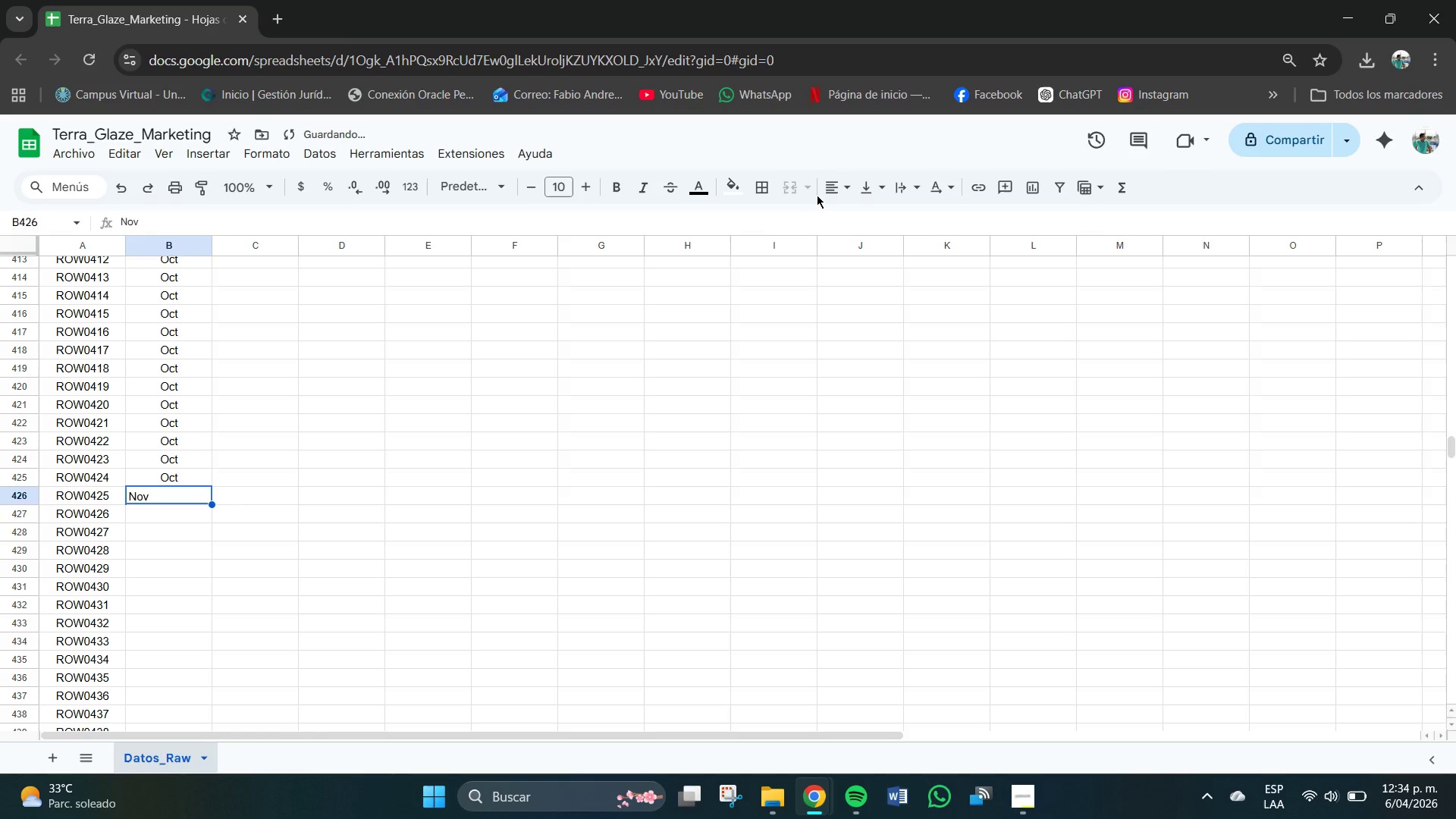 
left_click([836, 189])
 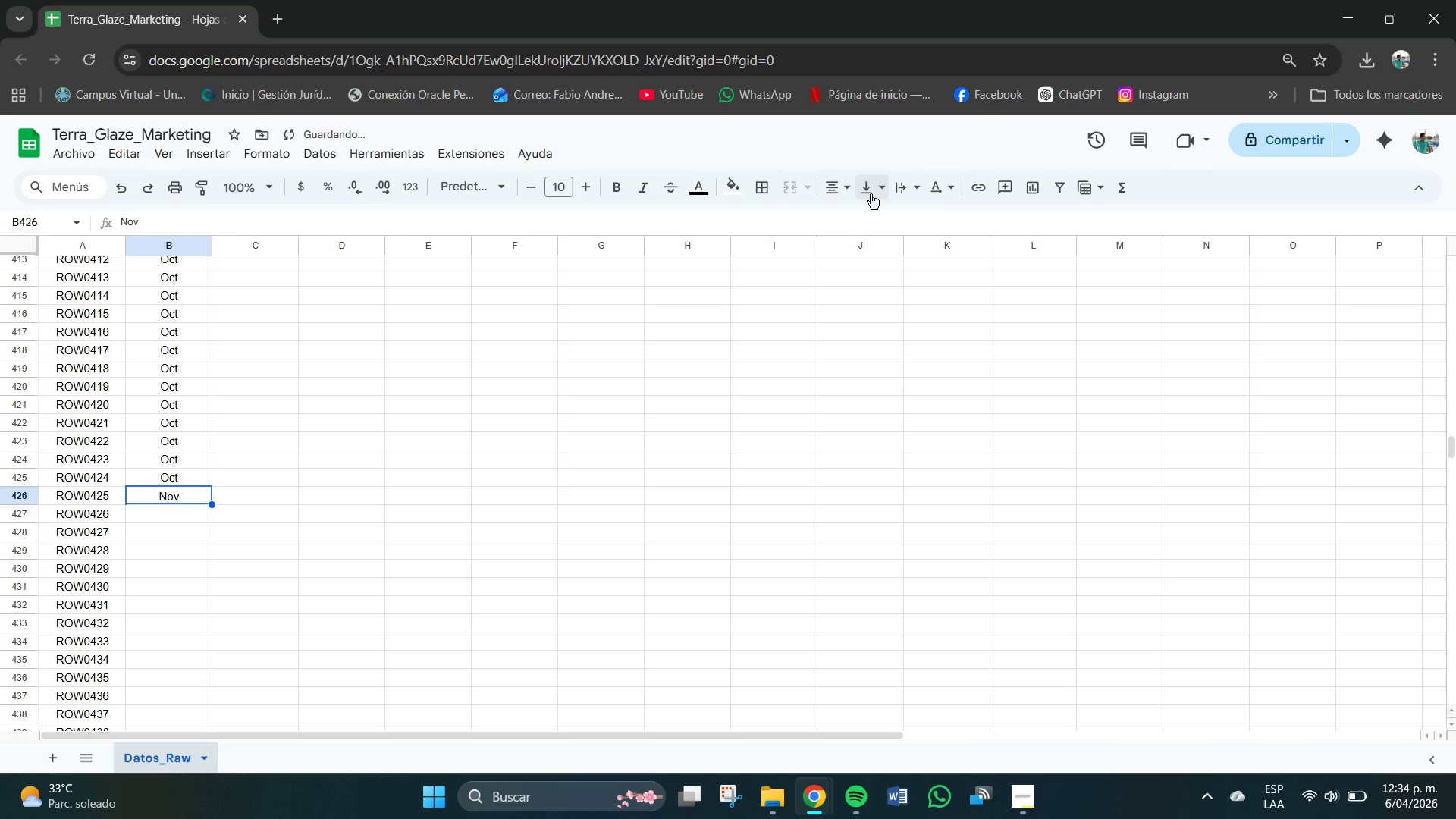 
double_click([873, 190])
 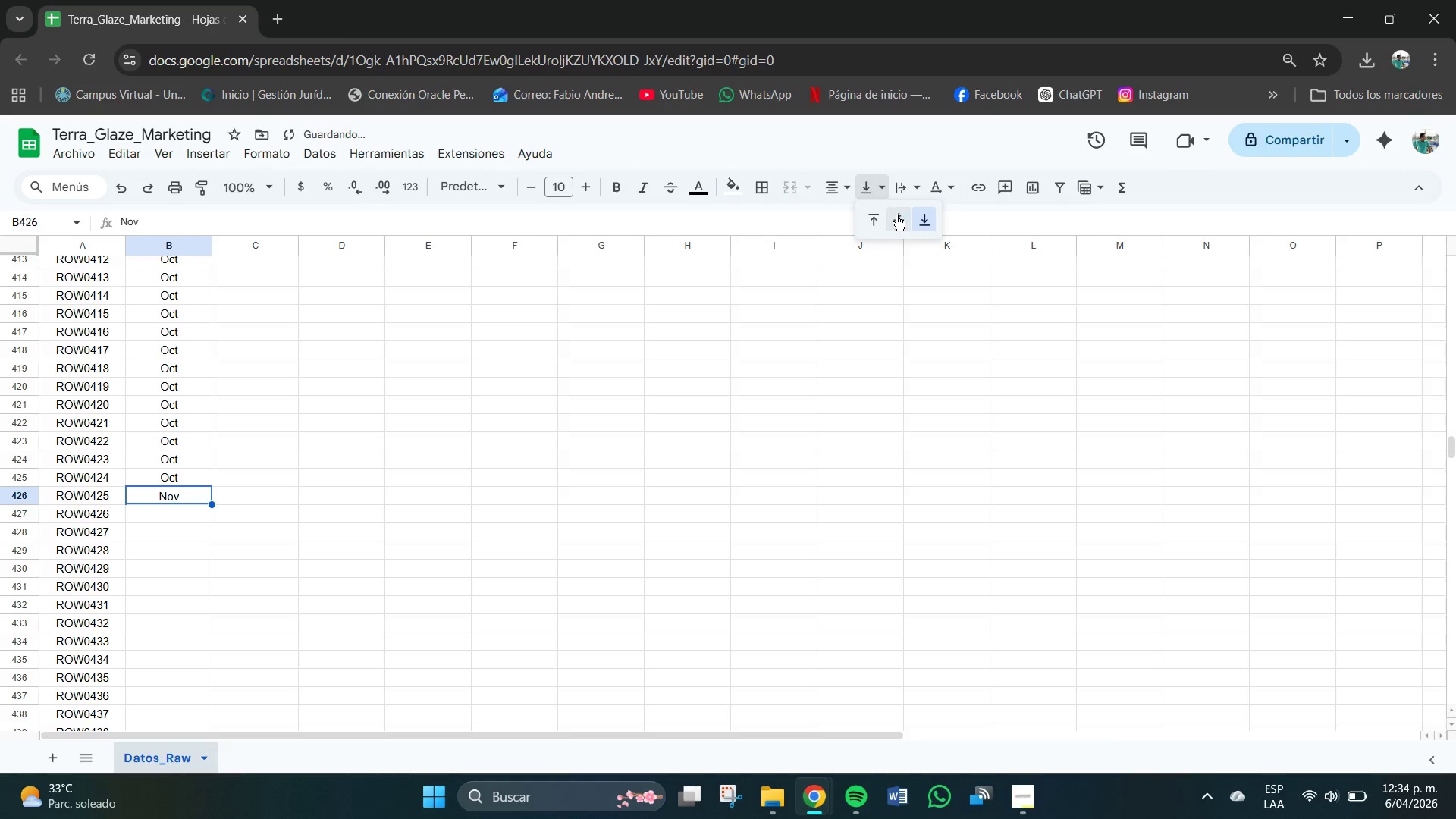 
left_click([896, 218])
 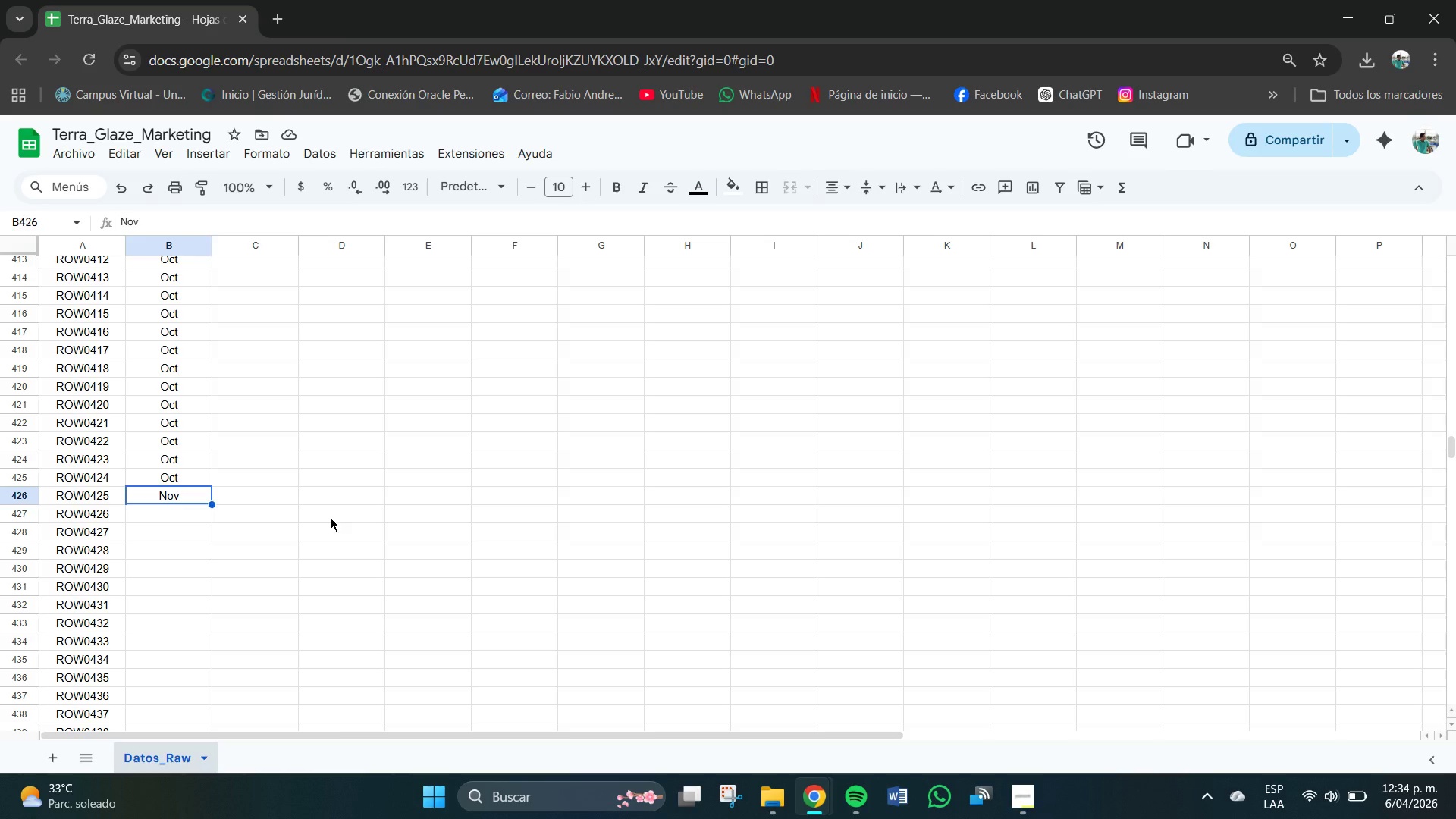 
wait(24.05)
 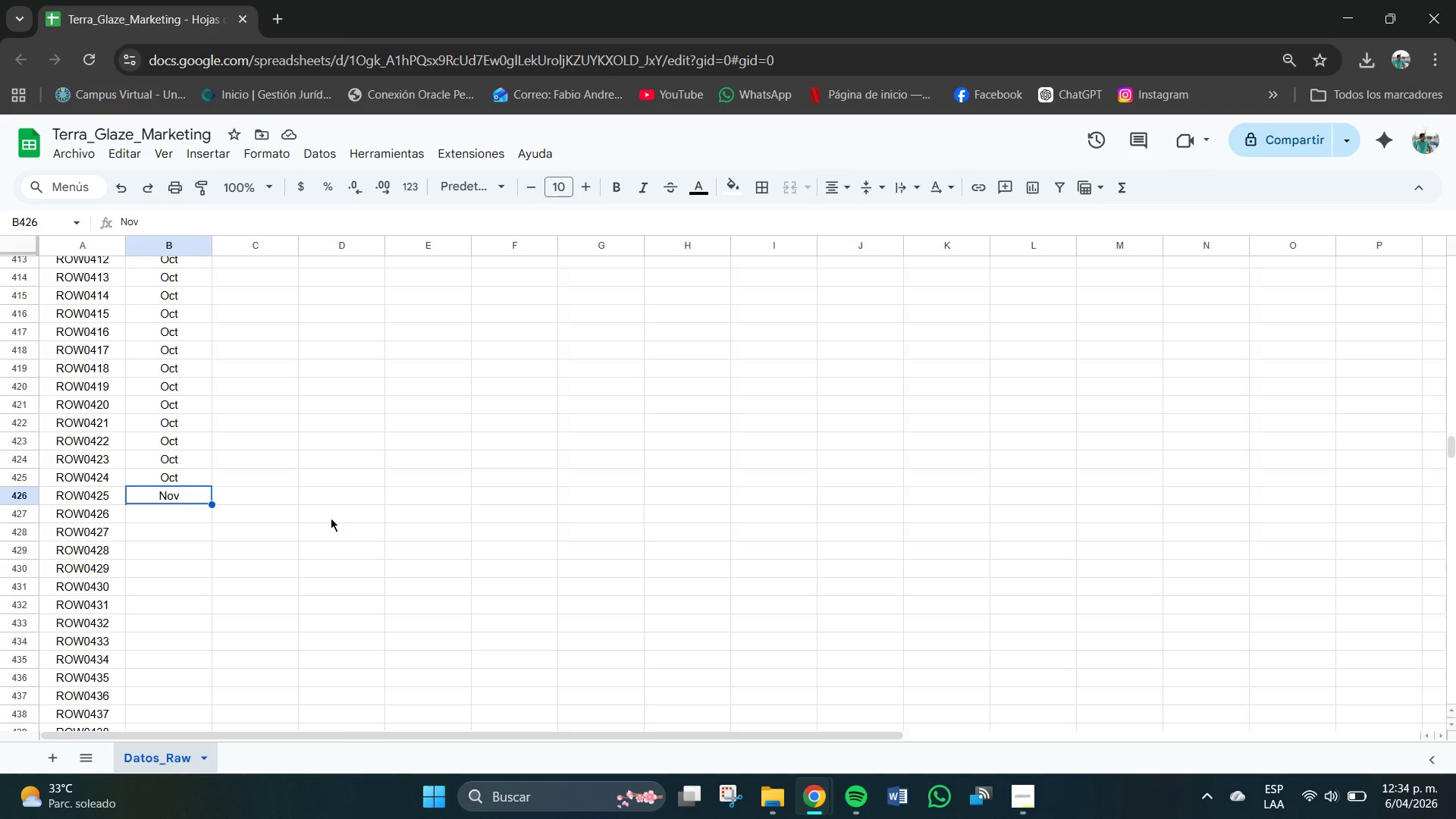 
left_click([160, 519])
 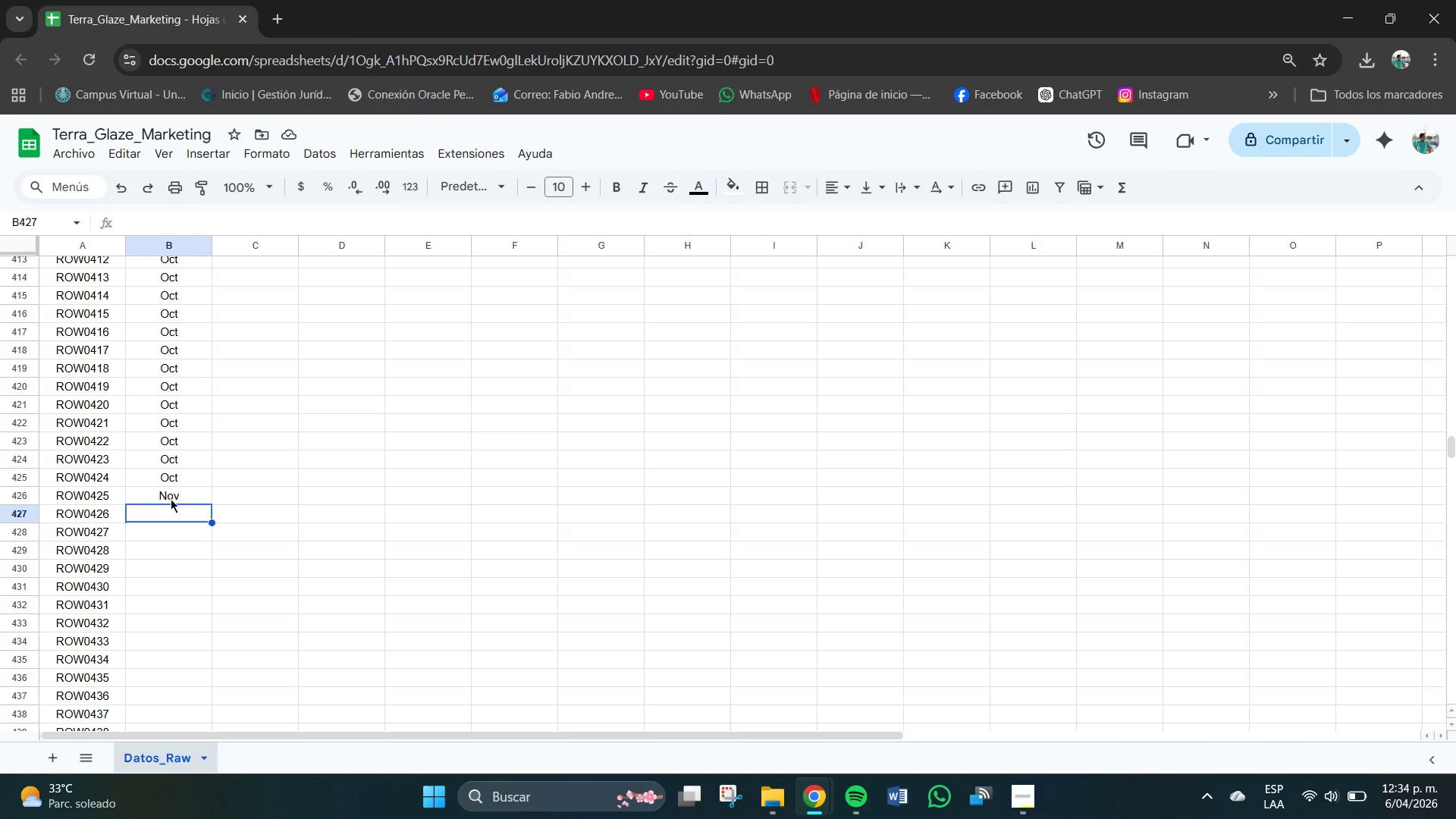 
left_click([171, 499])
 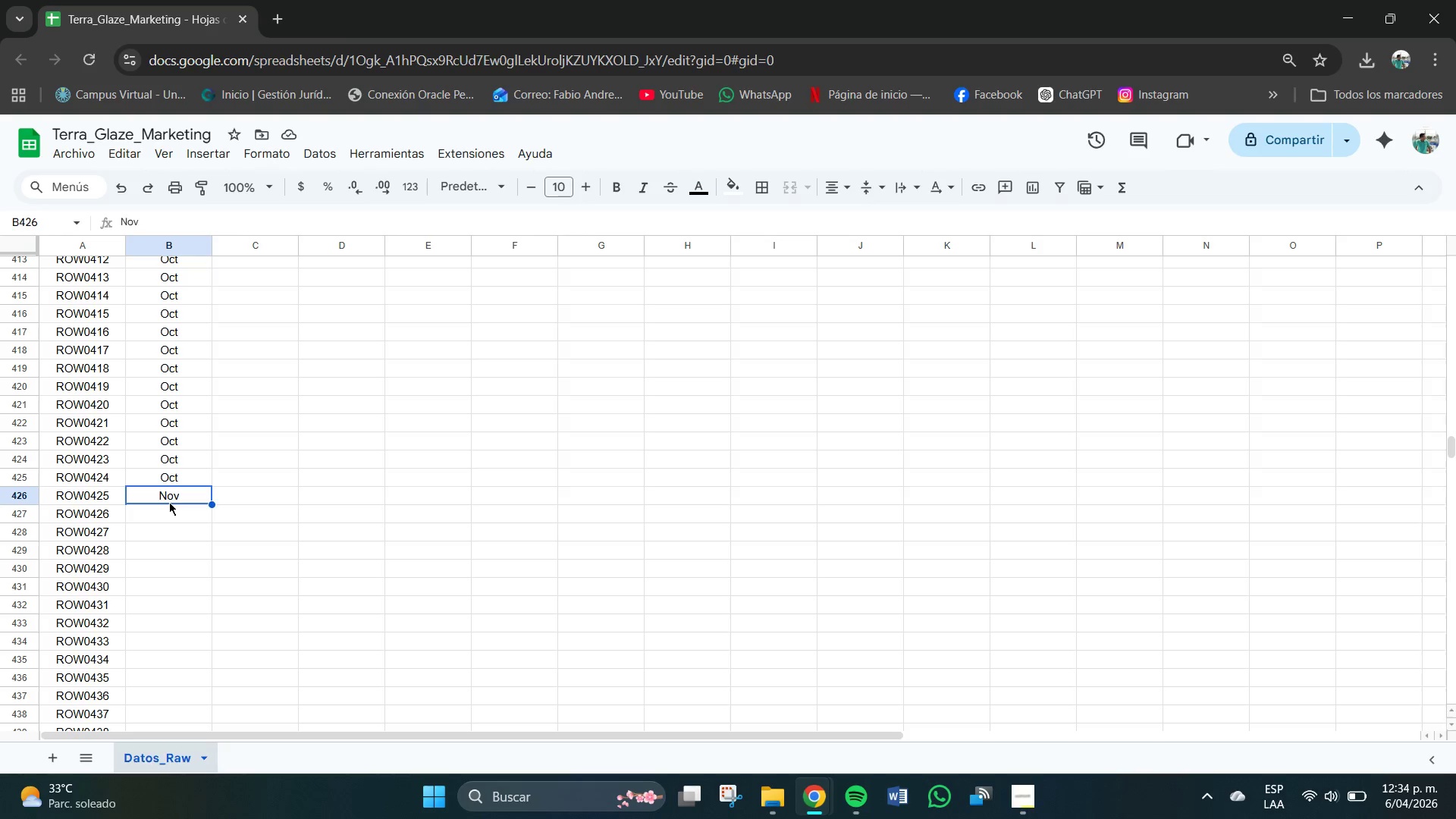 
wait(11.8)
 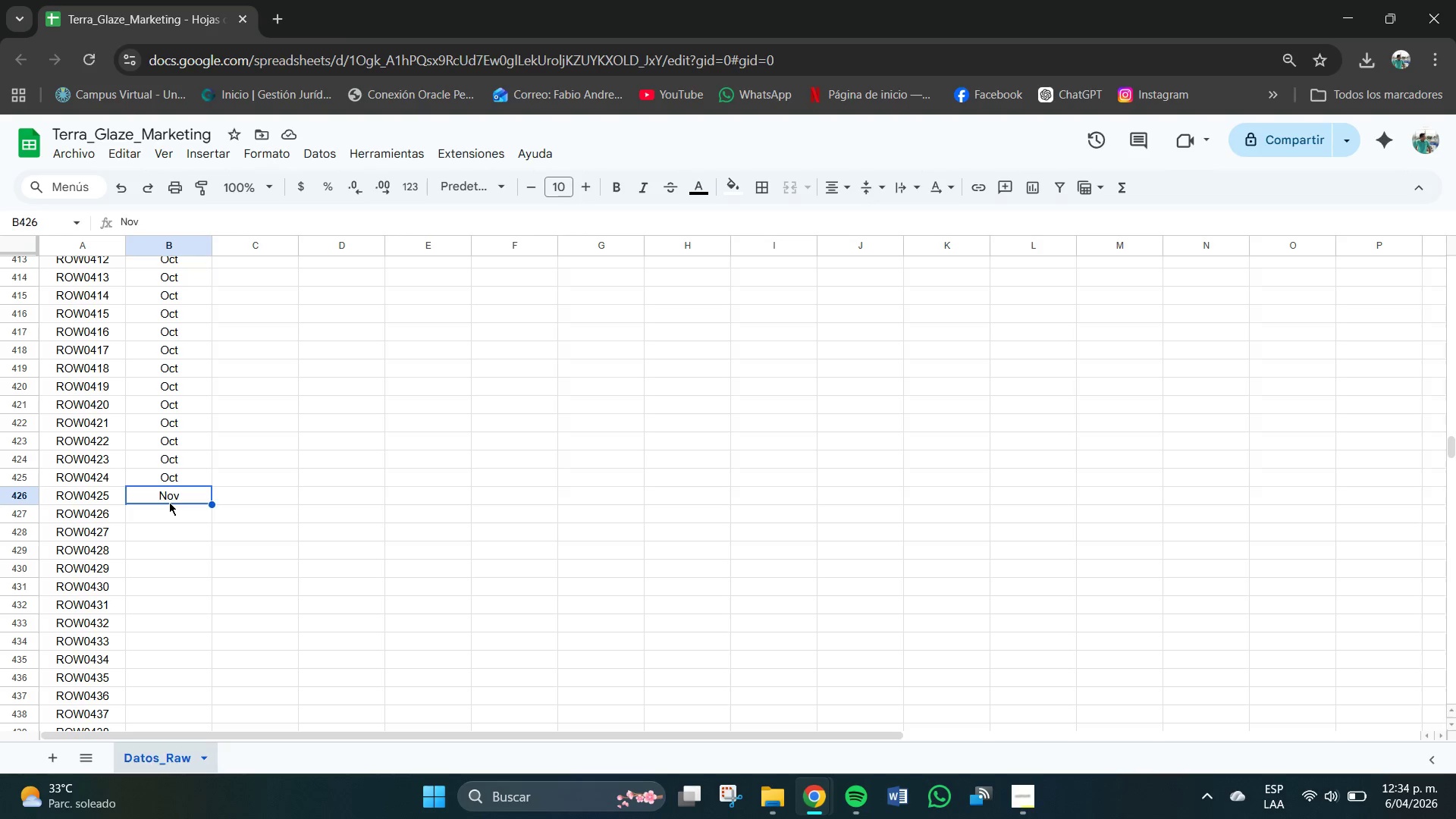 
left_click([202, 494])
 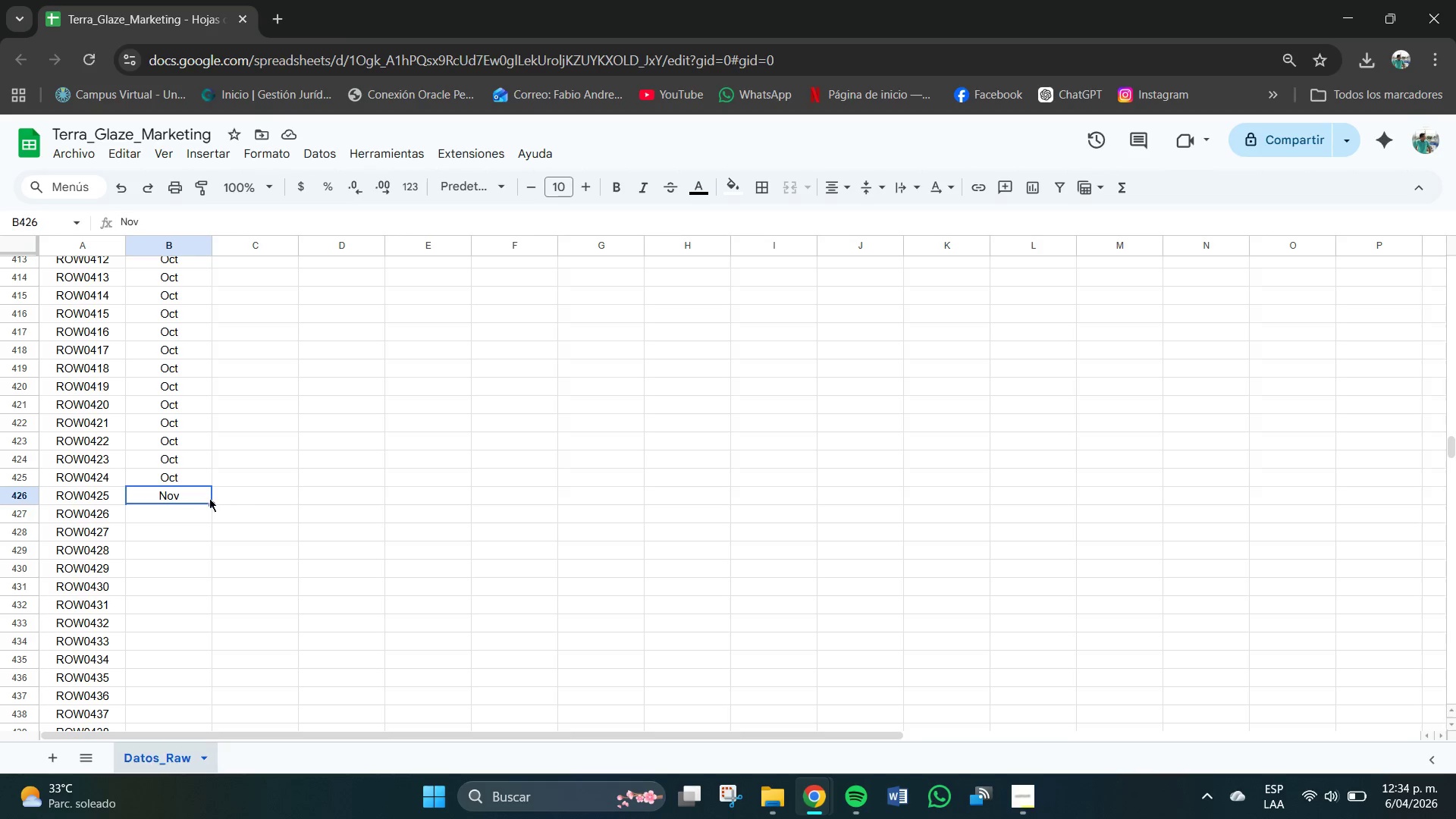 
hold_key(key=ControlLeft, duration=9.09)
left_click_drag(start_coordinate=[210, 503], to_coordinate=[190, 665])
 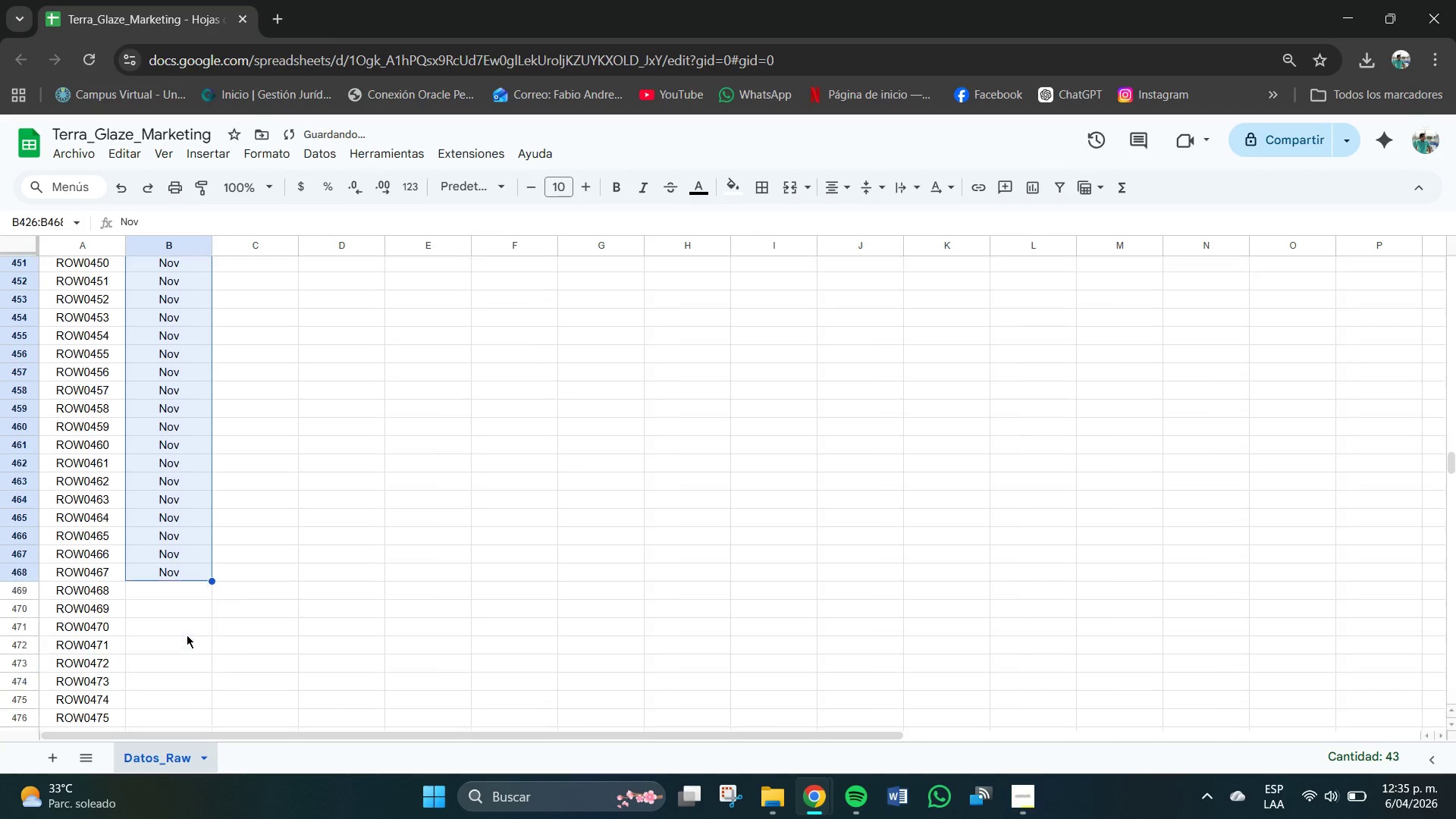 
scroll: coordinate [187, 635], scroll_direction: down, amount: 2.0
 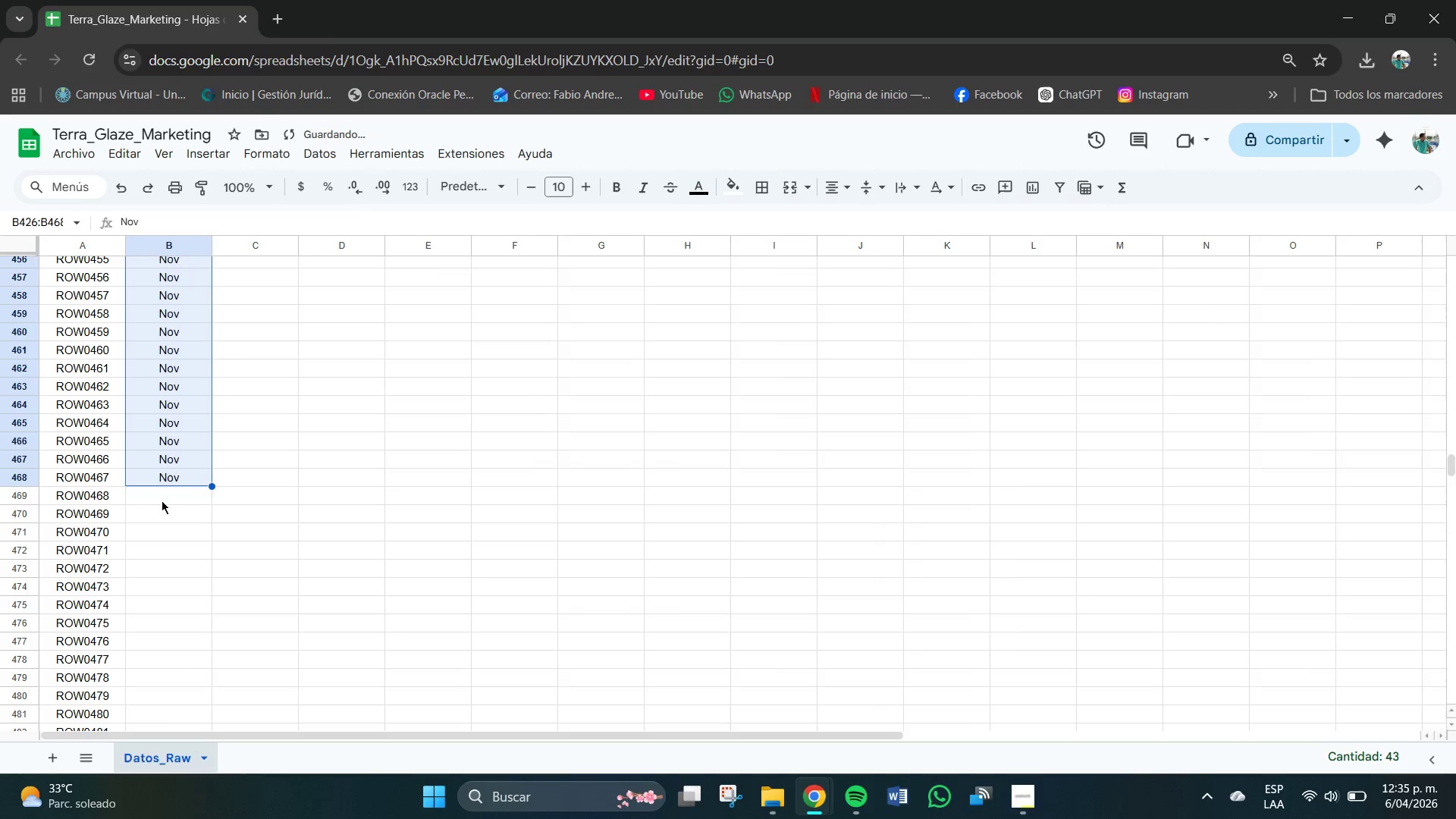 
left_click([163, 500])
 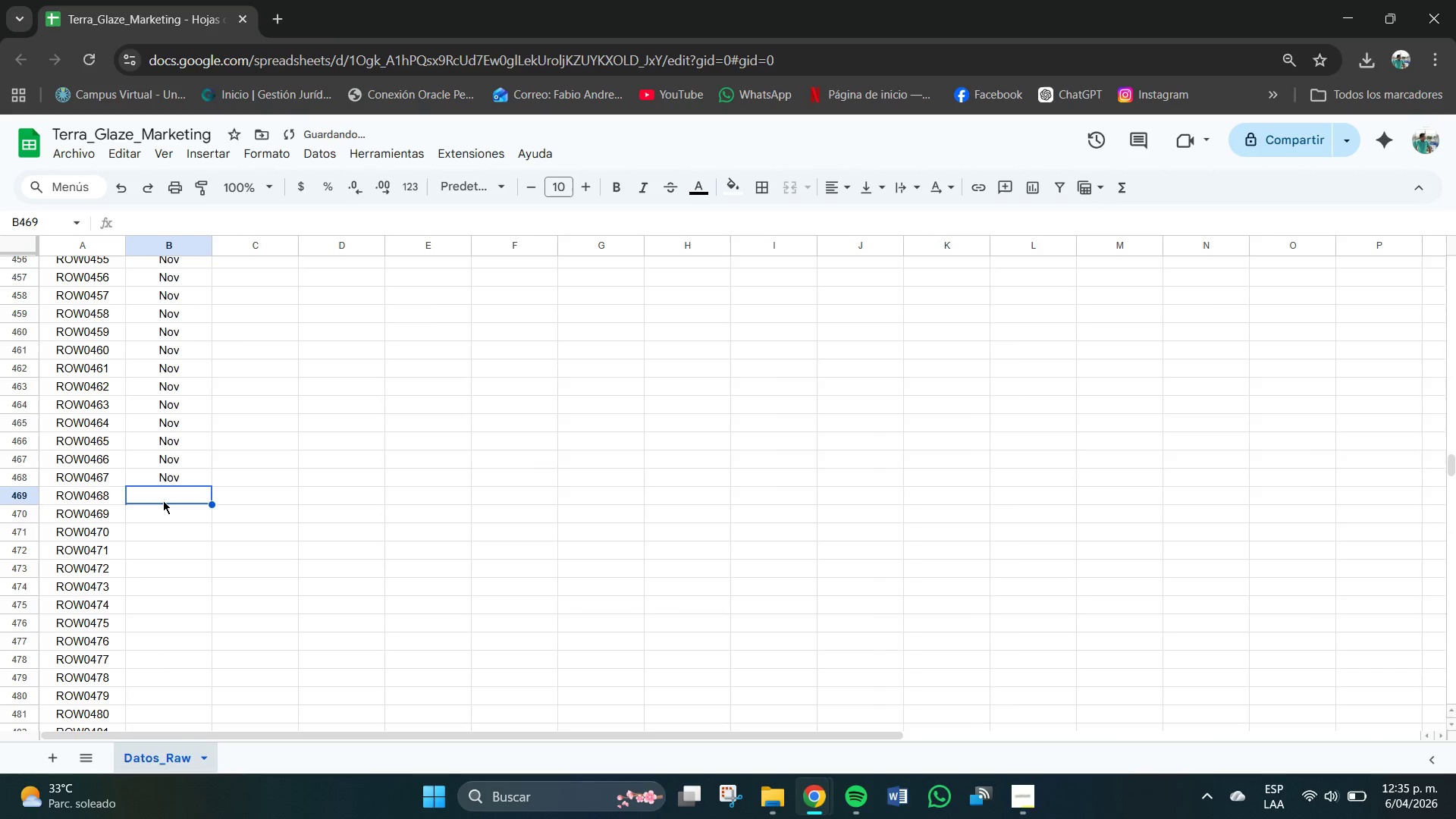 
type(Dci)
key(Backspace)
key(Backspace)
type(ic)
 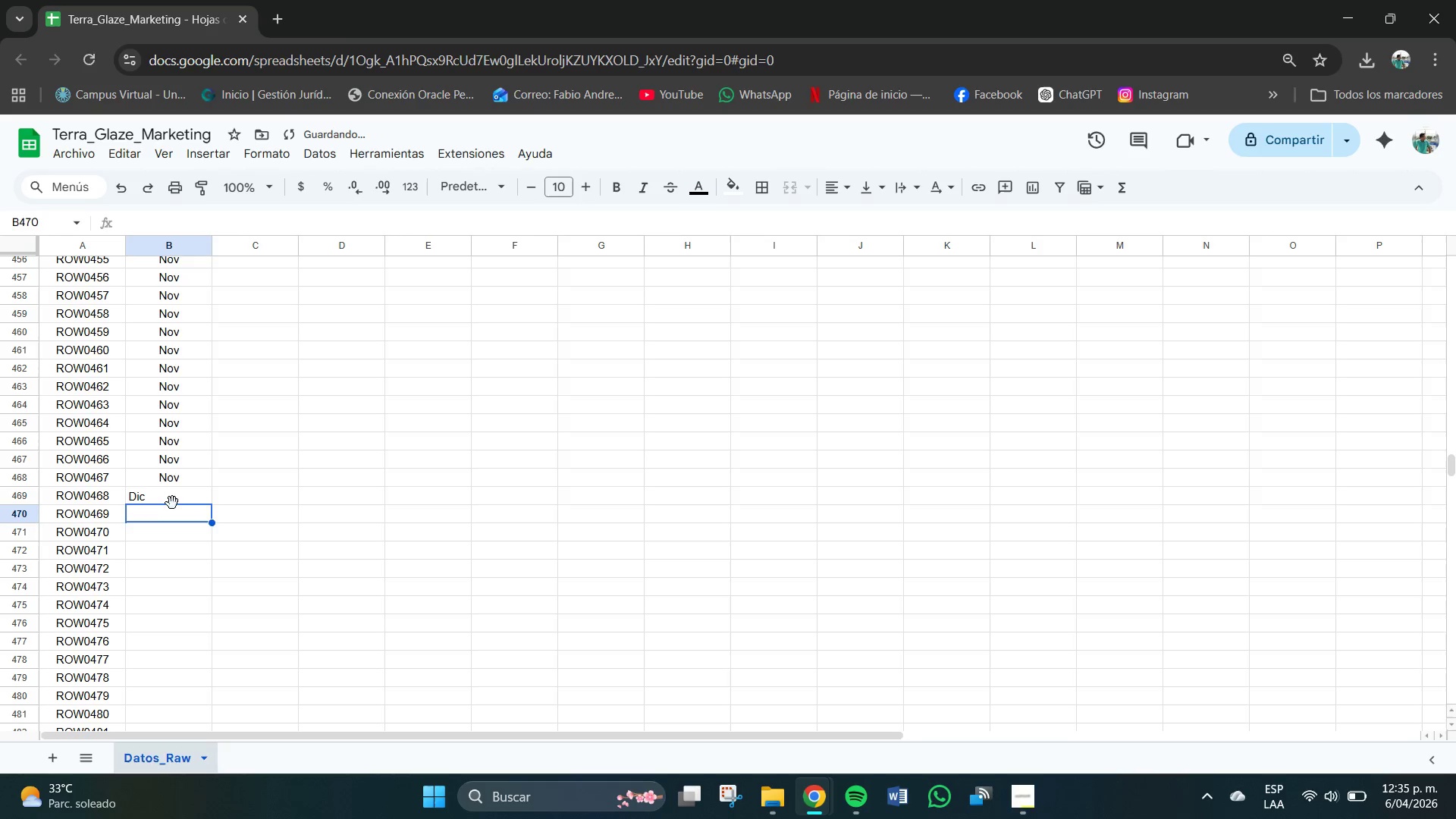 
double_click([176, 494])
 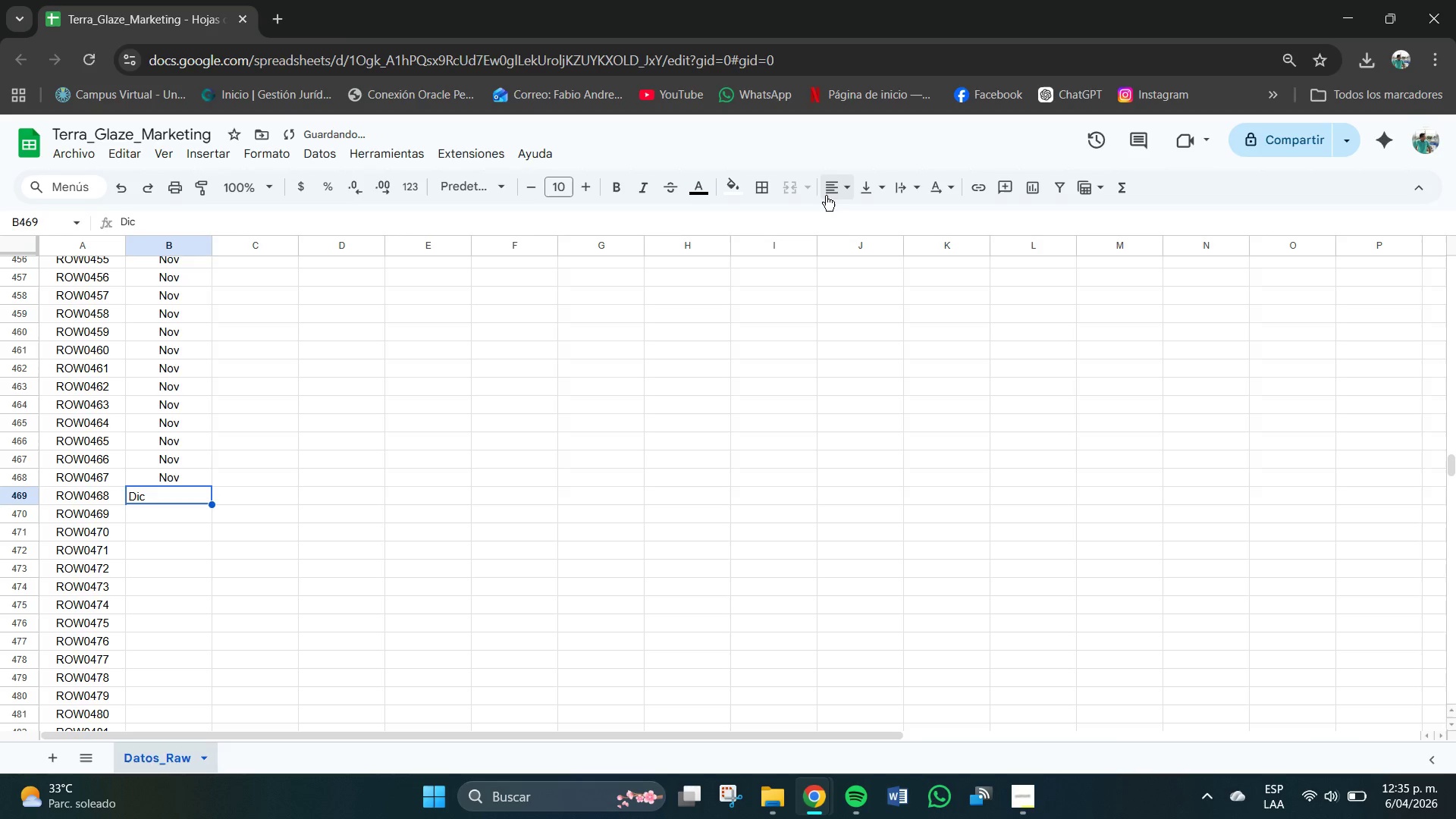 
left_click([844, 185])
 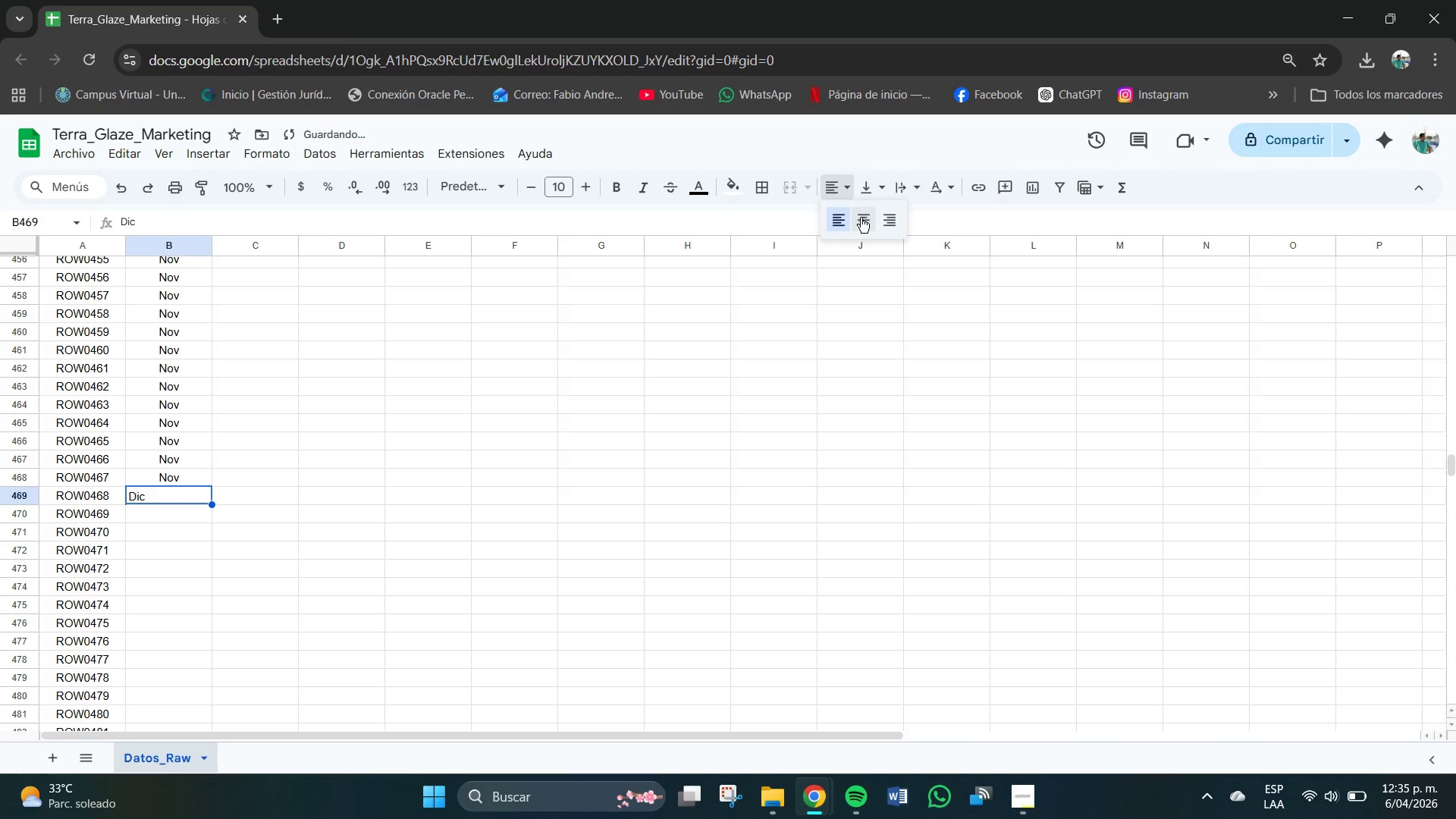 
left_click([862, 218])
 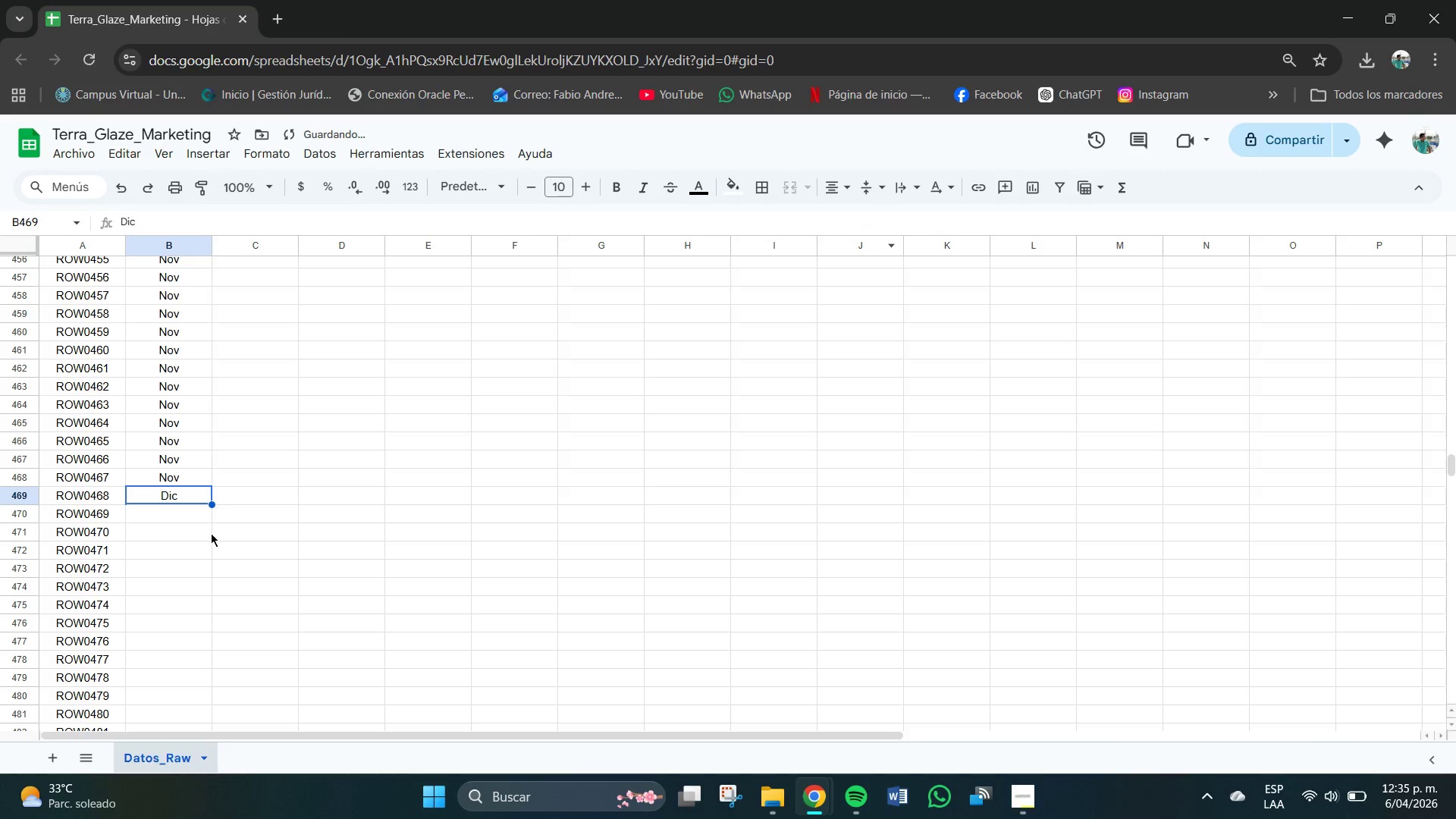 
left_click([171, 523])
 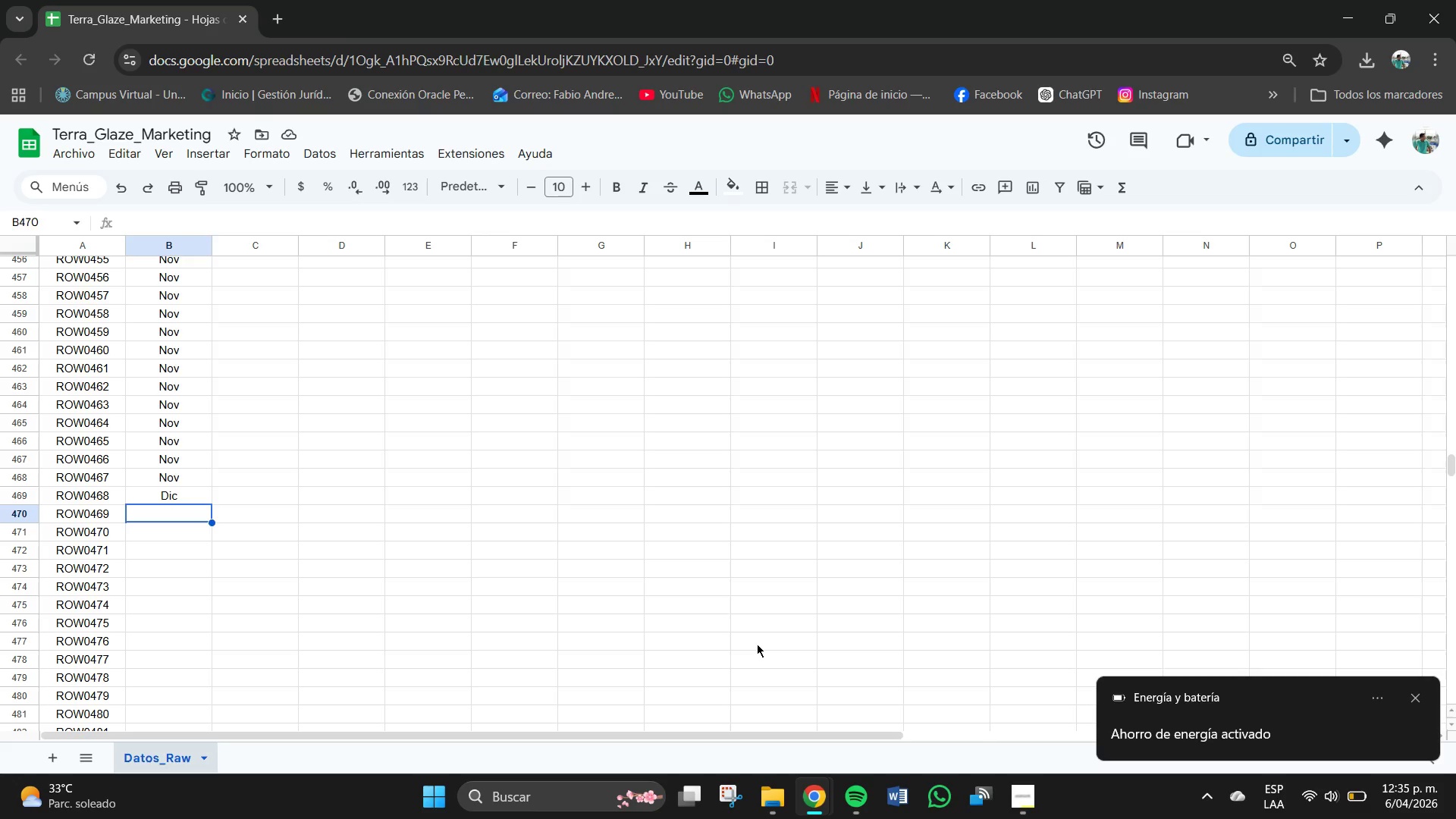 
wait(12.11)
 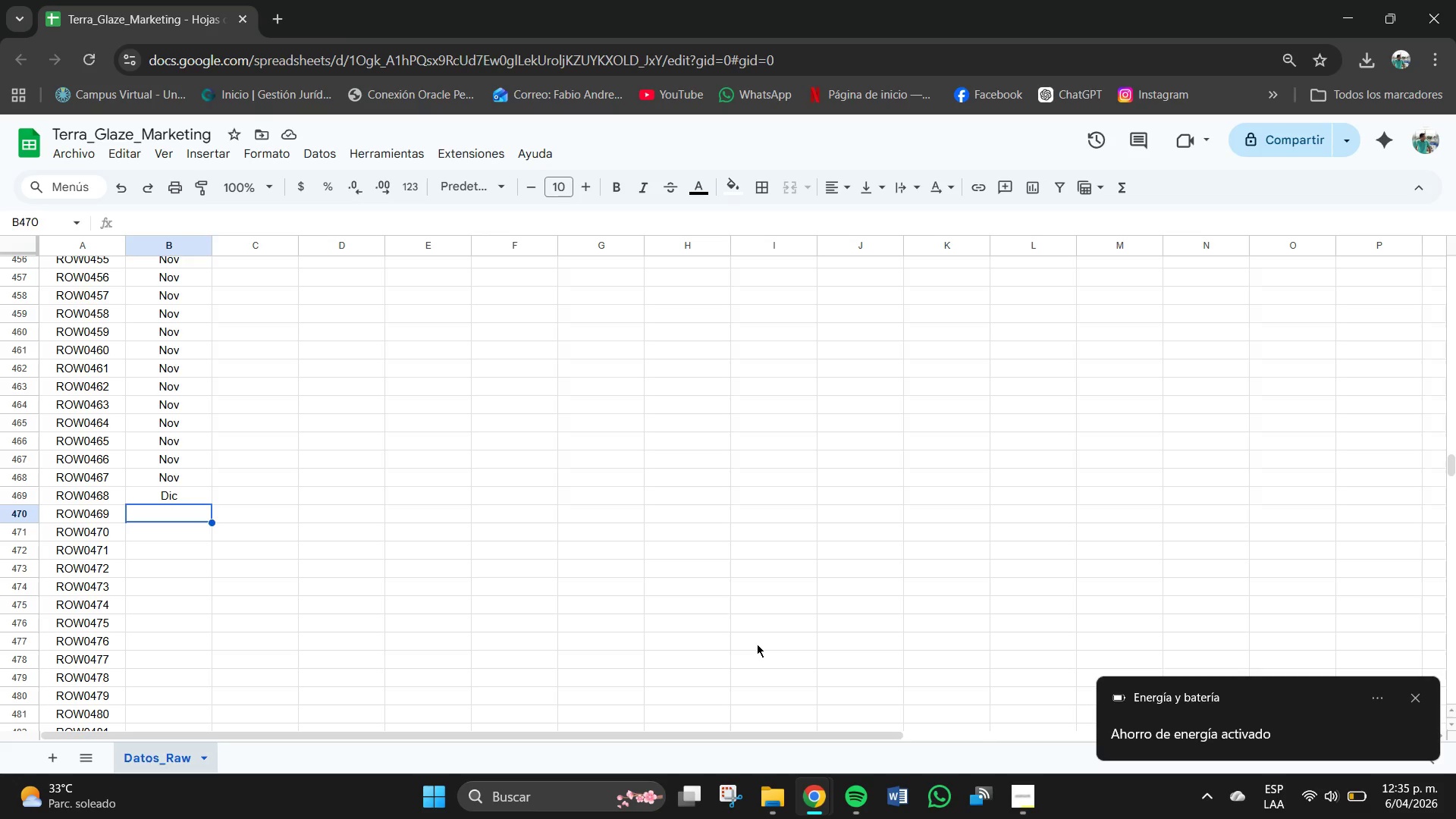 
left_click([1422, 704])
 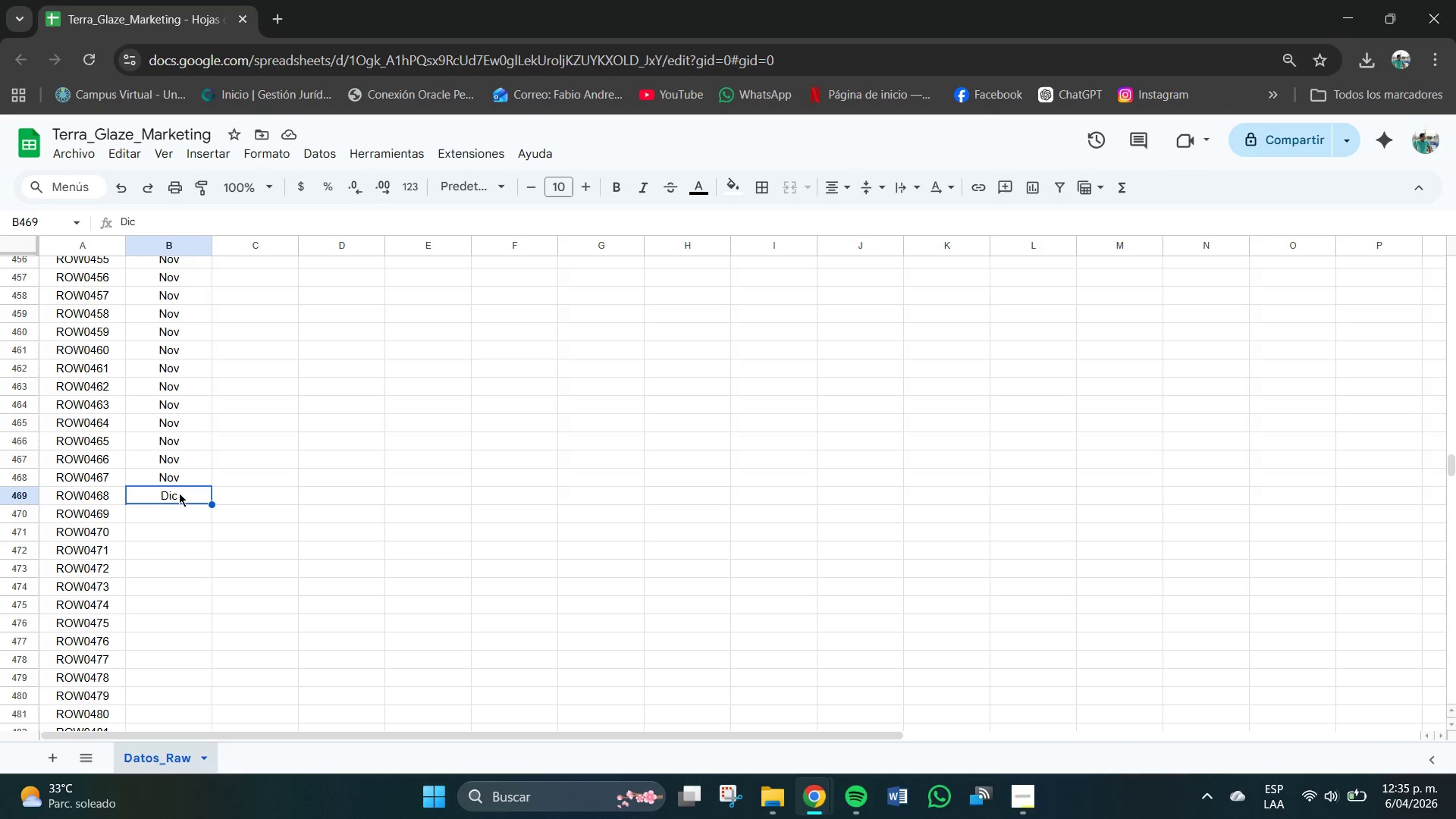 
hold_key(key=ControlLeft, duration=6.95)
left_click_drag(start_coordinate=[211, 505], to_coordinate=[218, 634])
 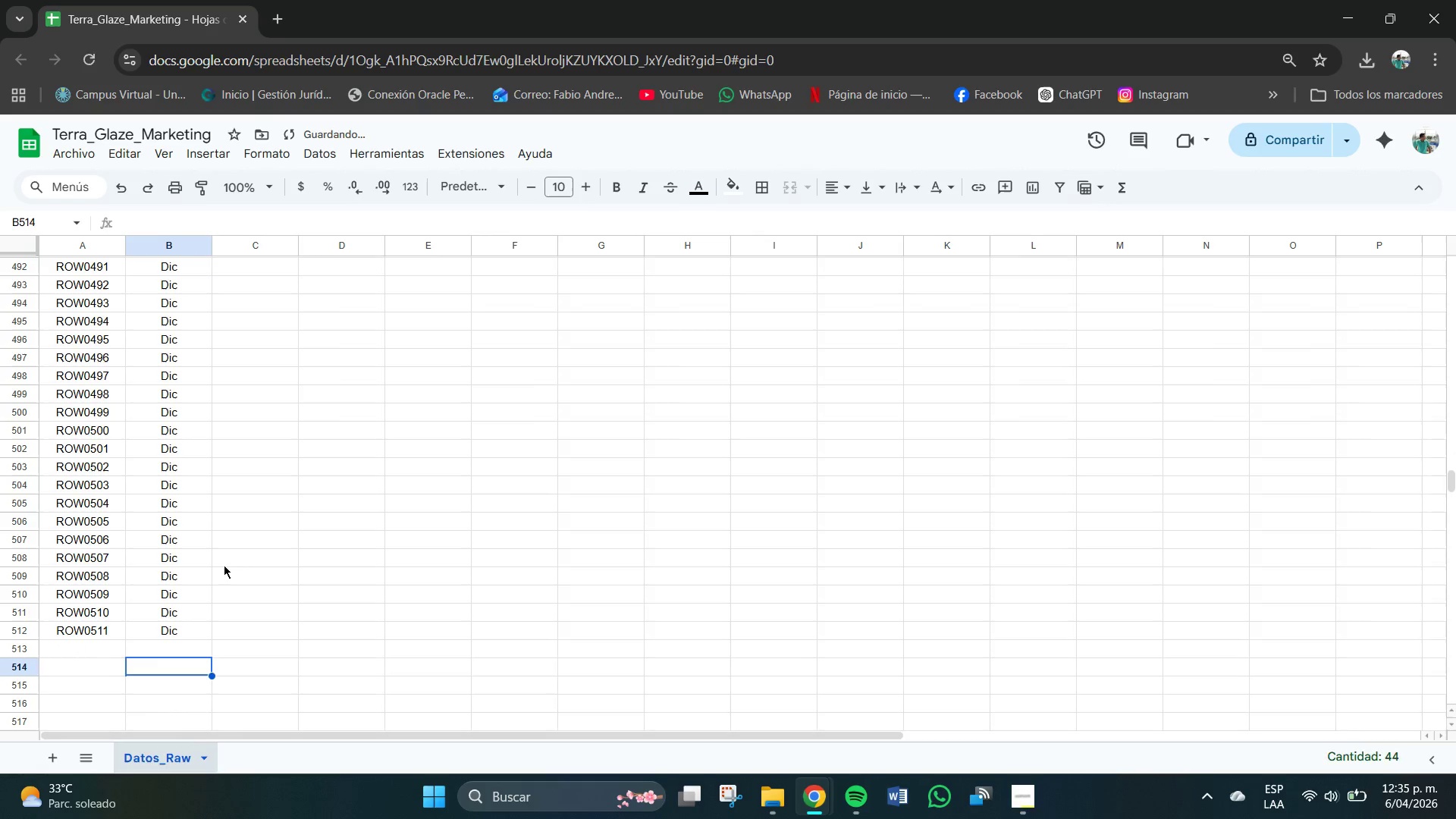 
scroll: coordinate [235, 544], scroll_direction: up, amount: 21.0
 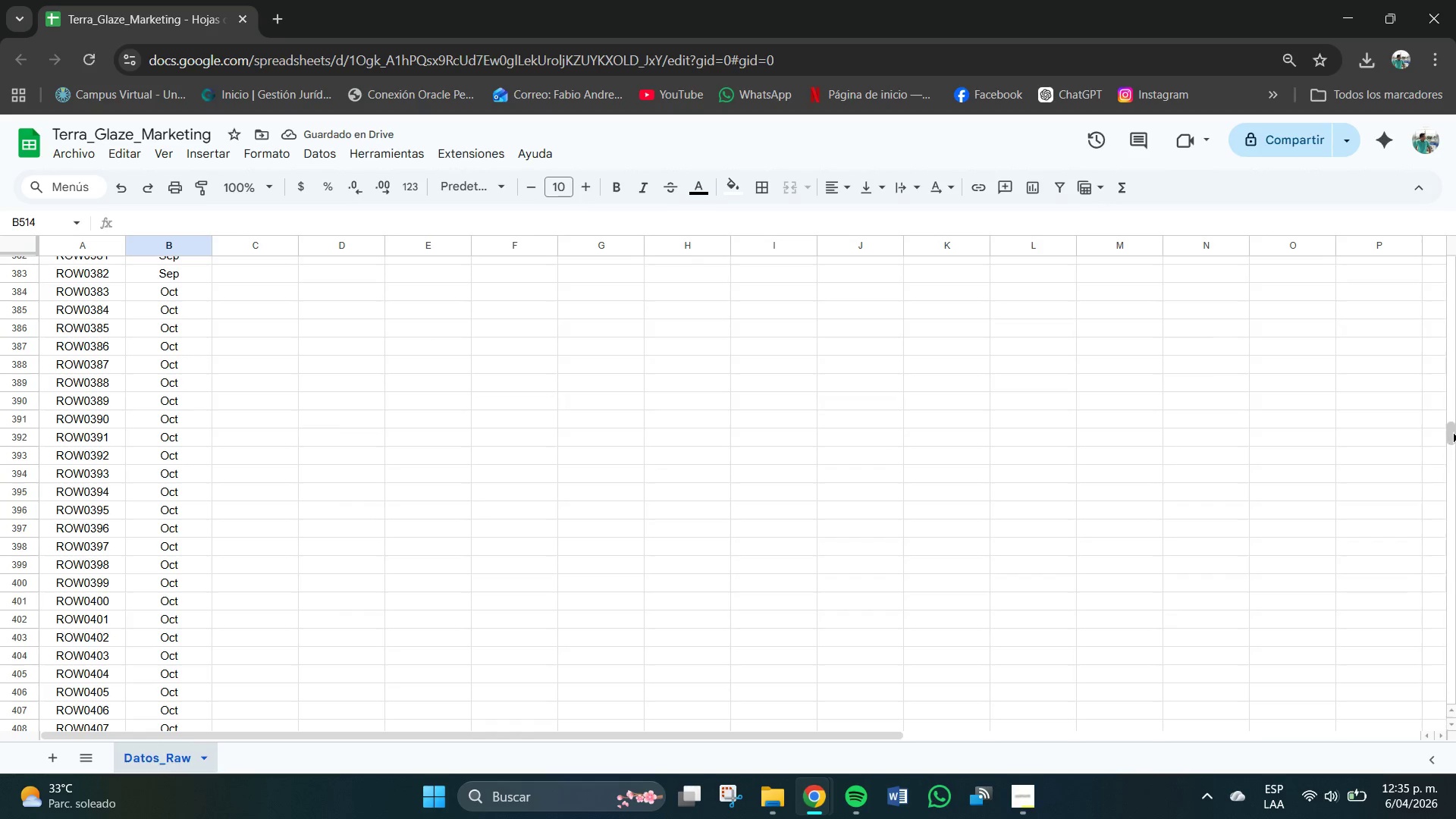 
left_click_drag(start_coordinate=[1453, 431], to_coordinate=[1455, 229])
 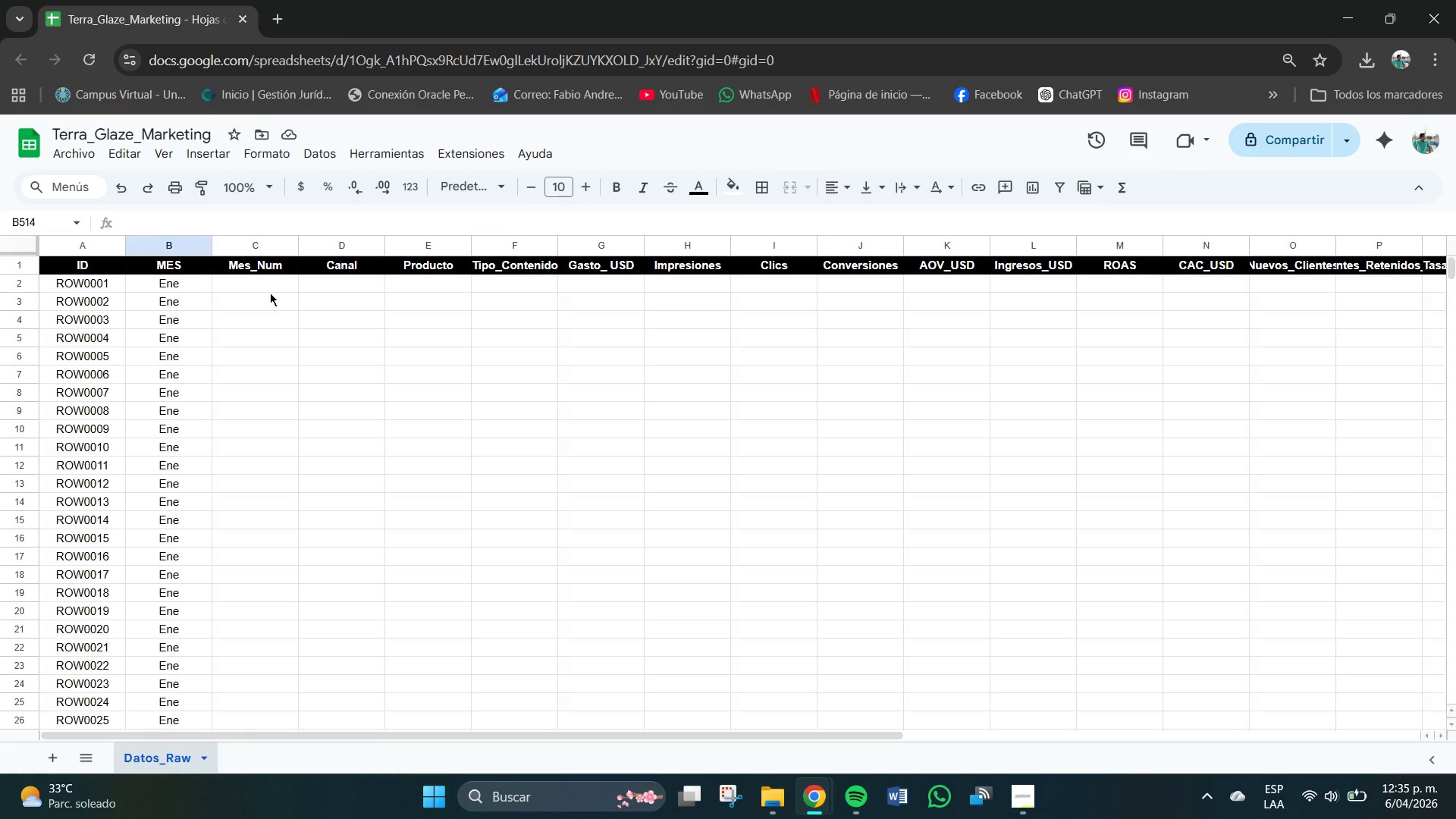 
left_click([259, 294])
 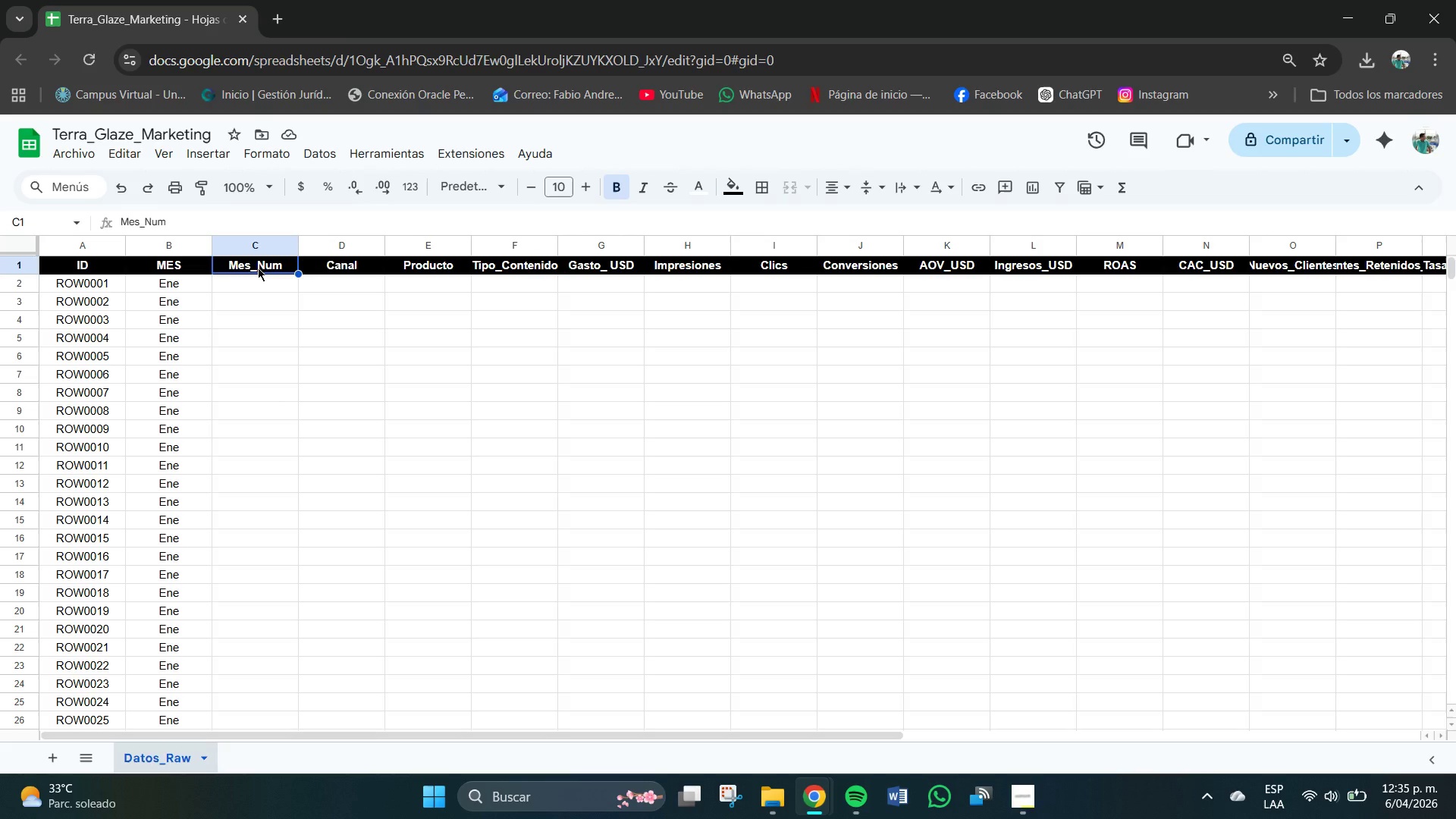 
wait(22.45)
 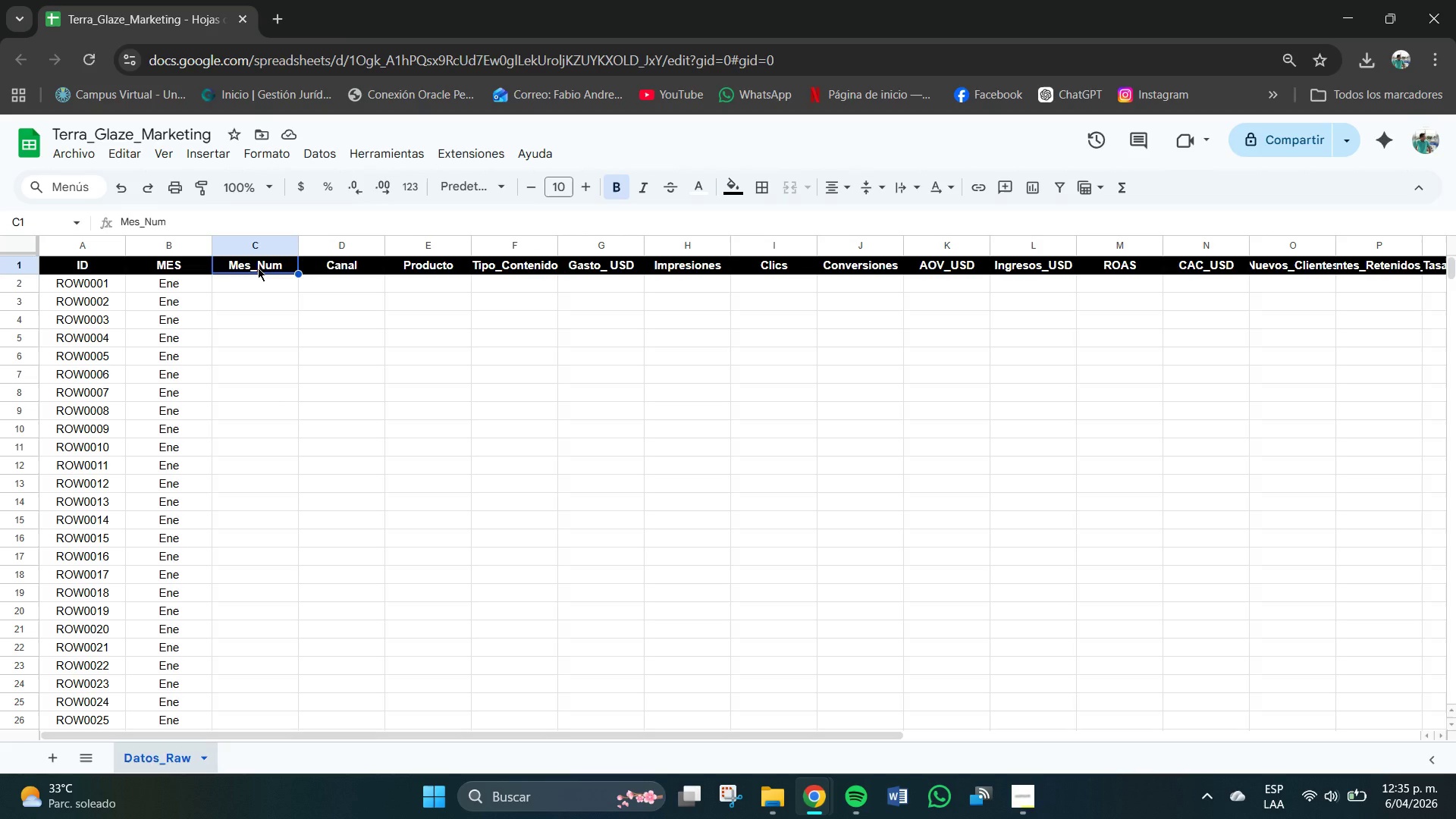 
left_click([256, 287])
 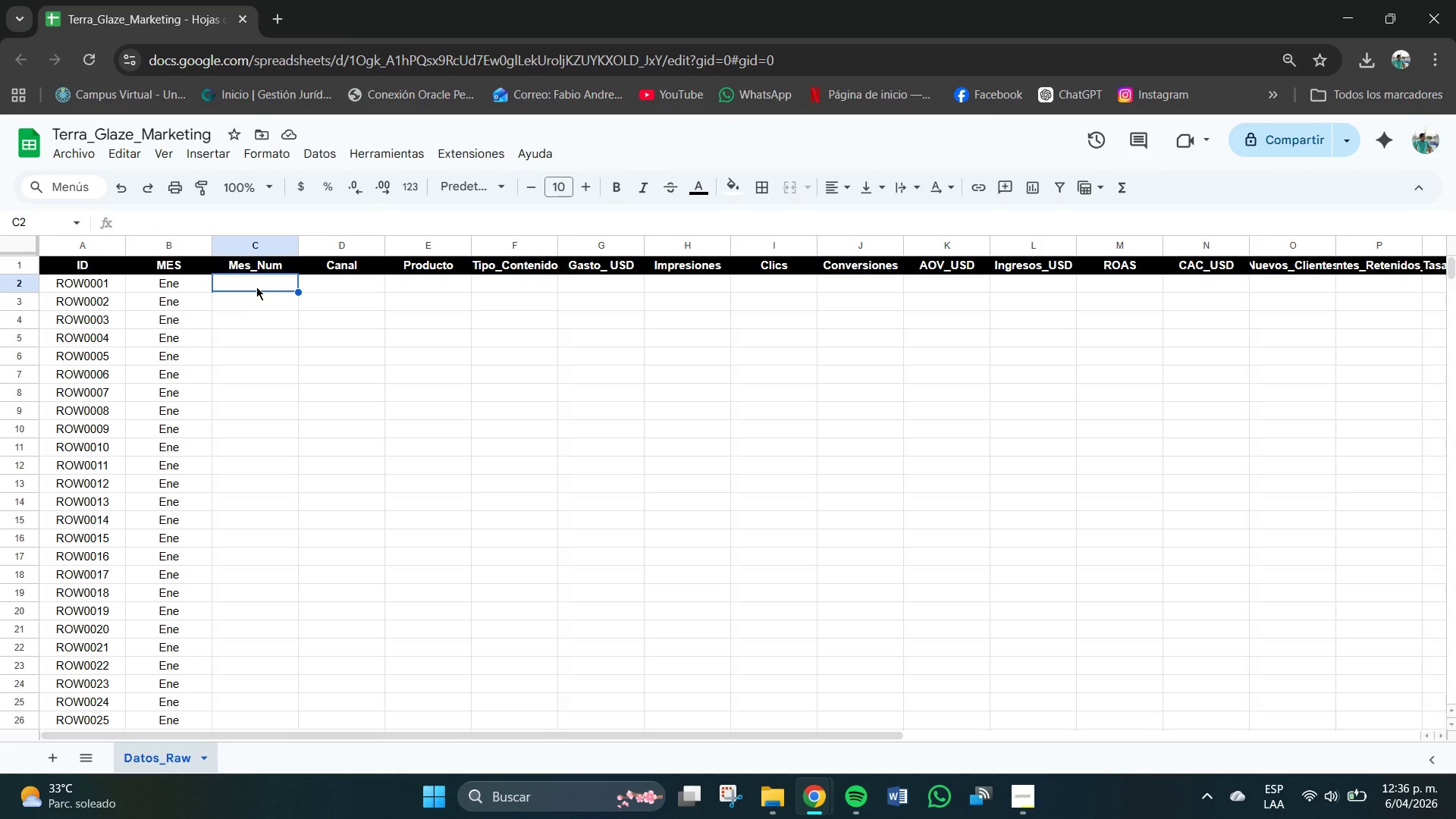 
key(1)
 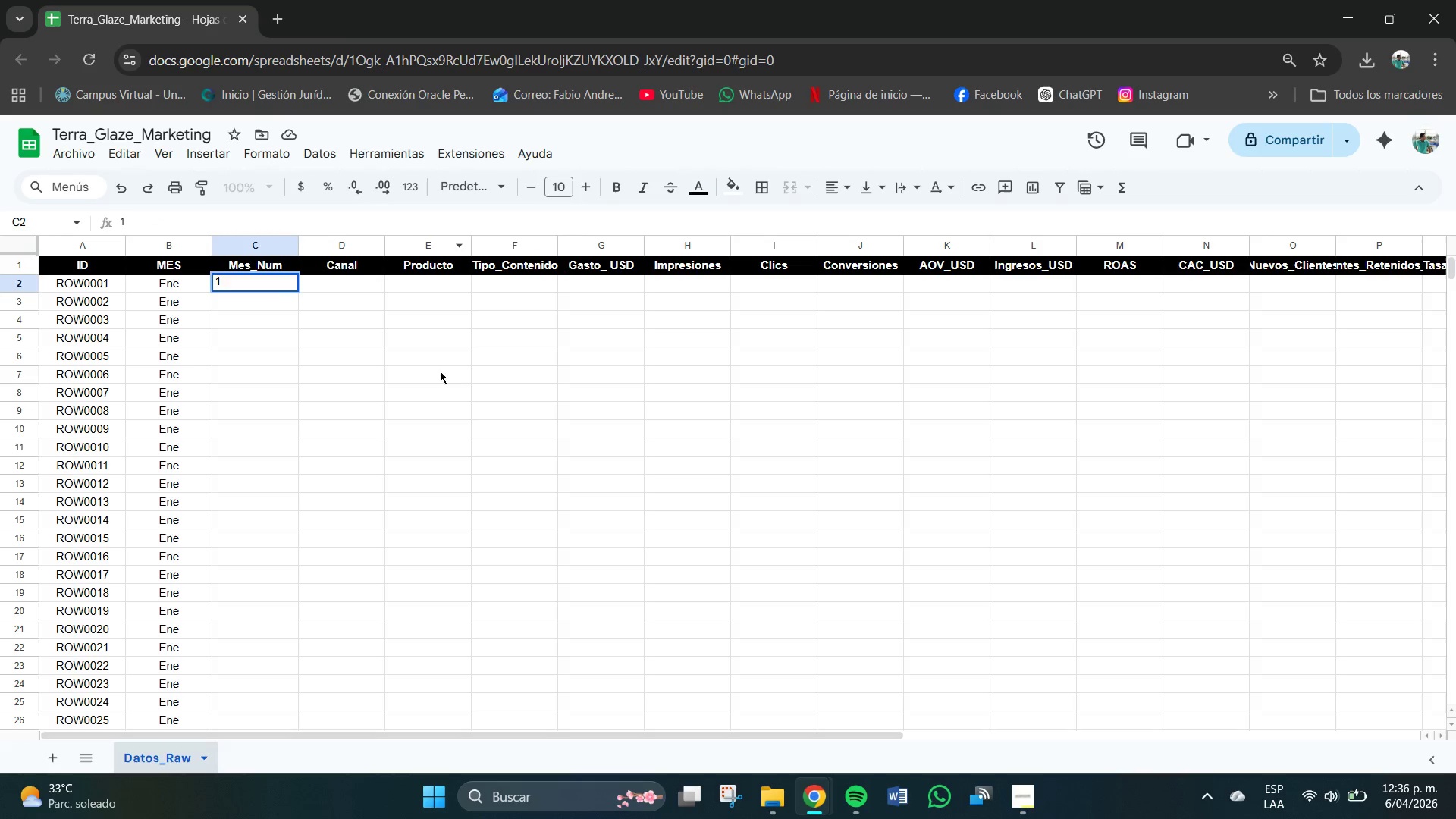 
left_click([190, 372])
 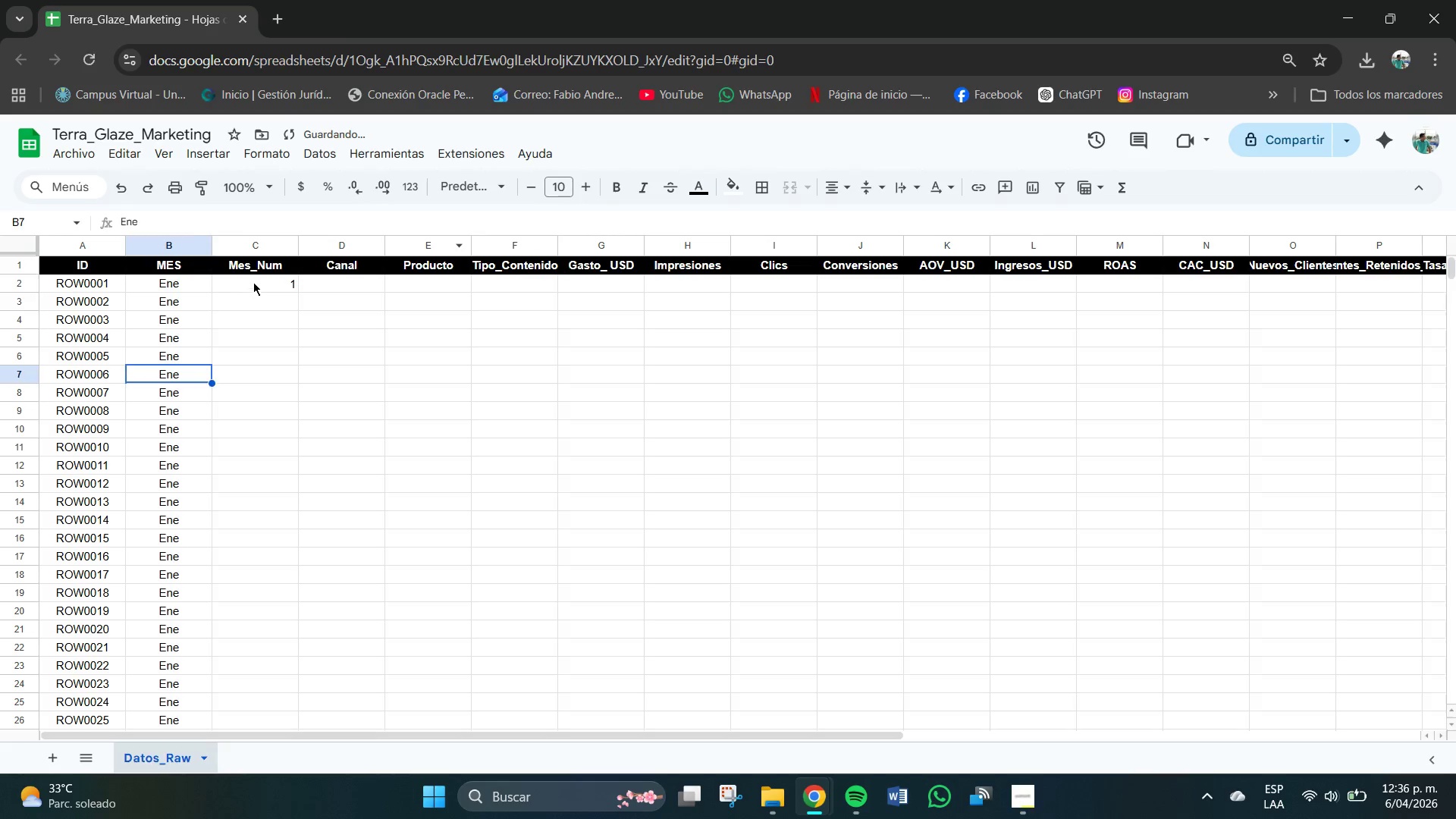 
left_click([255, 282])
 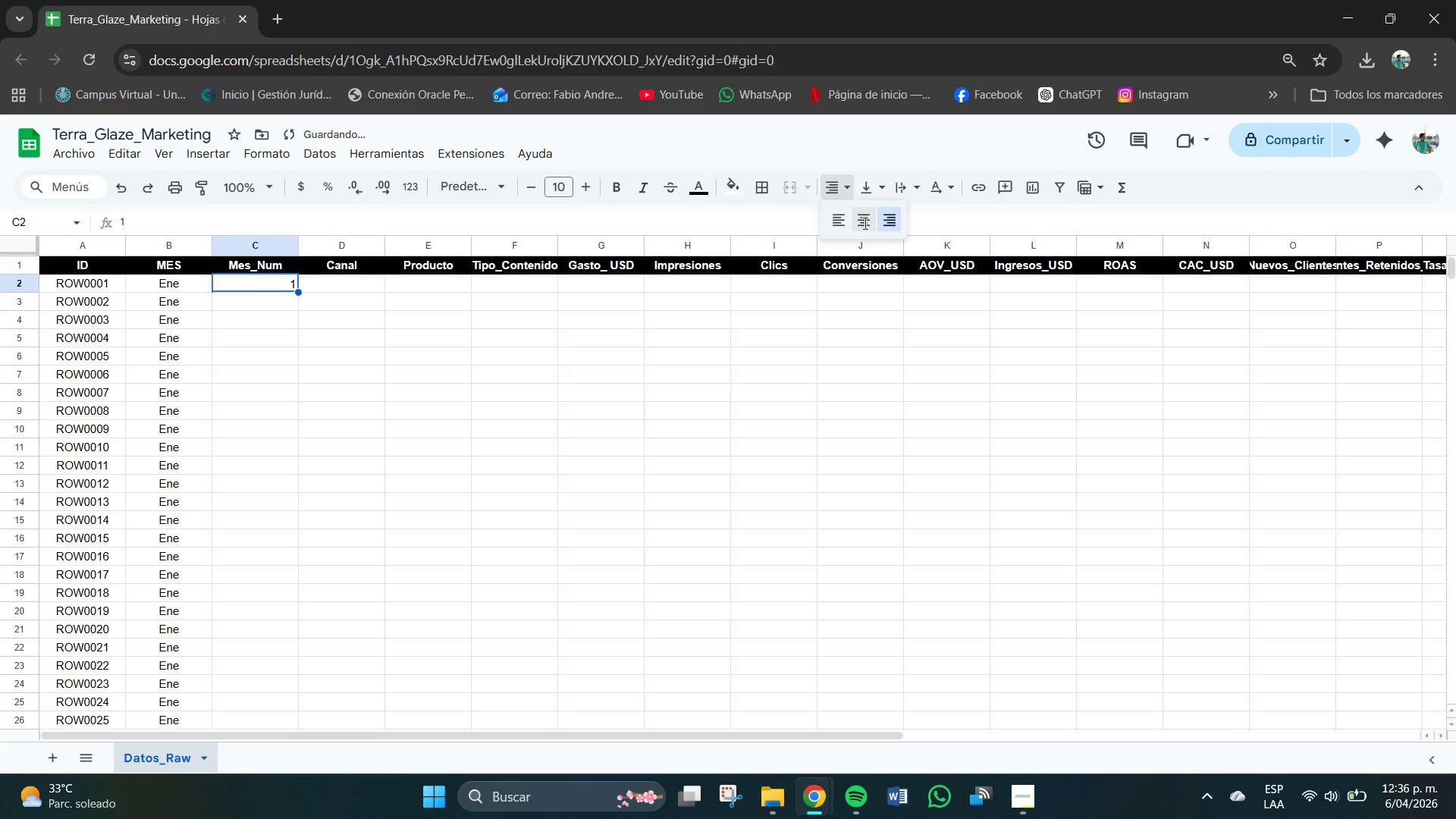 
double_click([876, 190])
 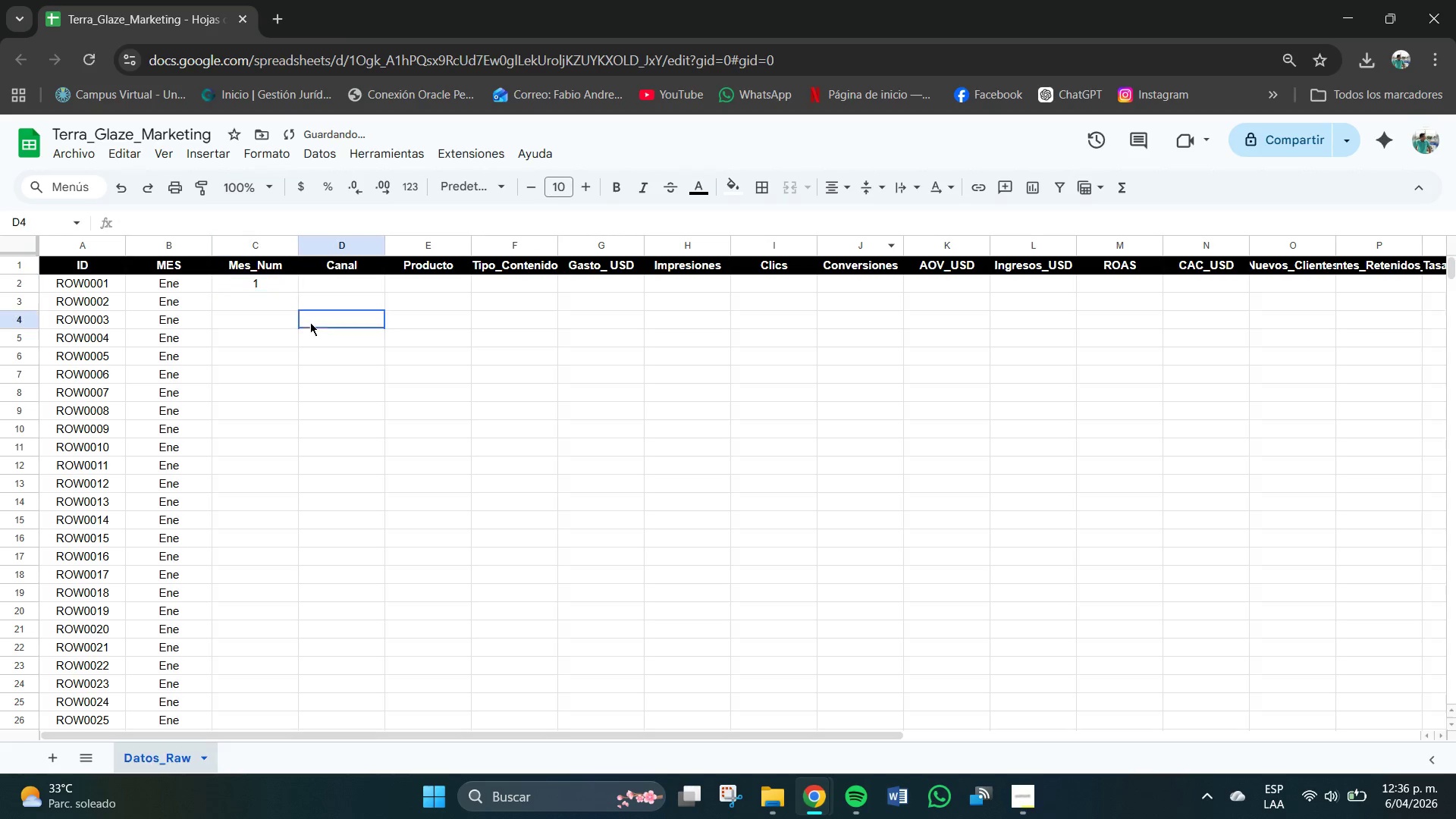 
double_click([260, 286])
 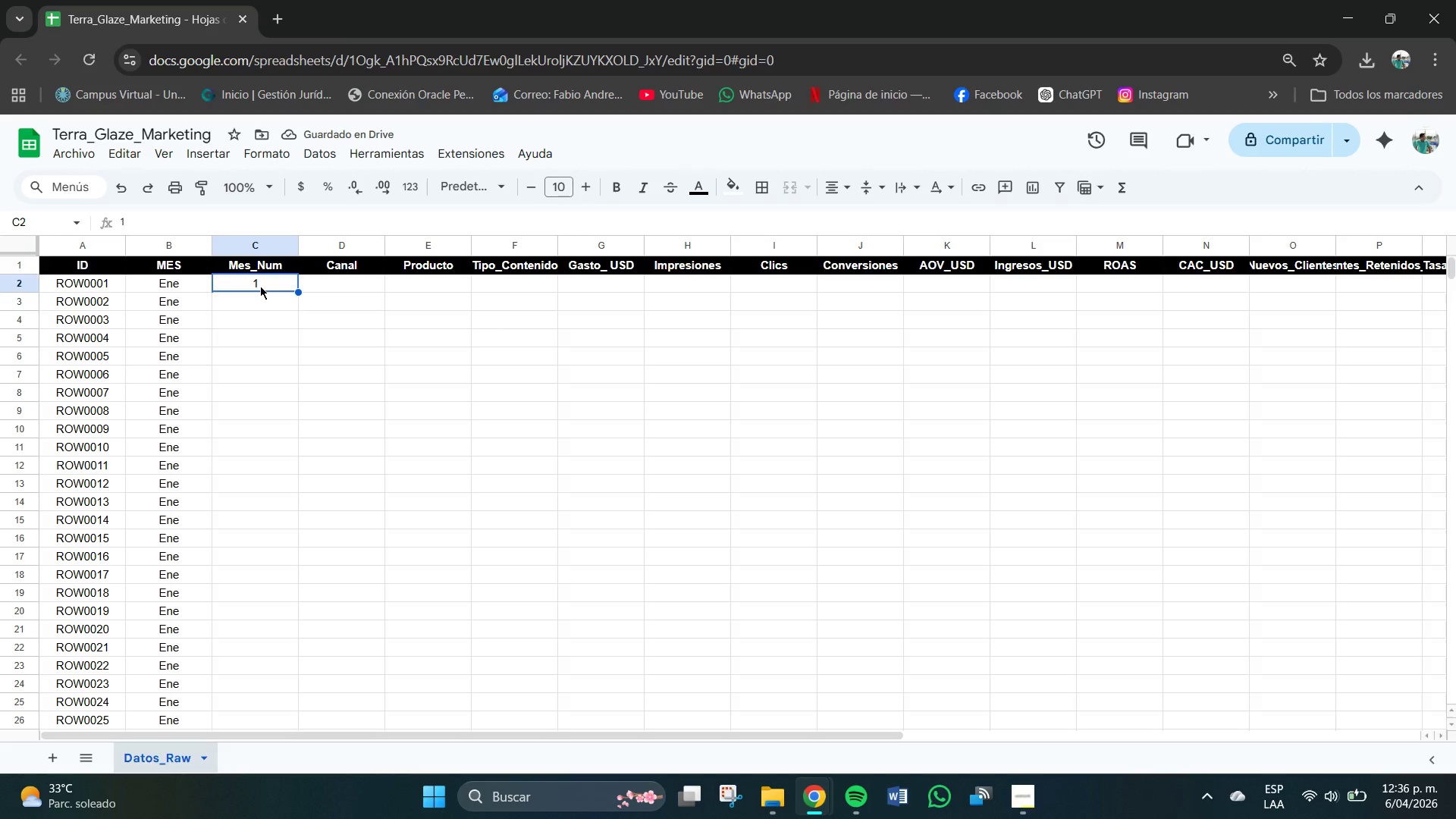 
wait(8.53)
 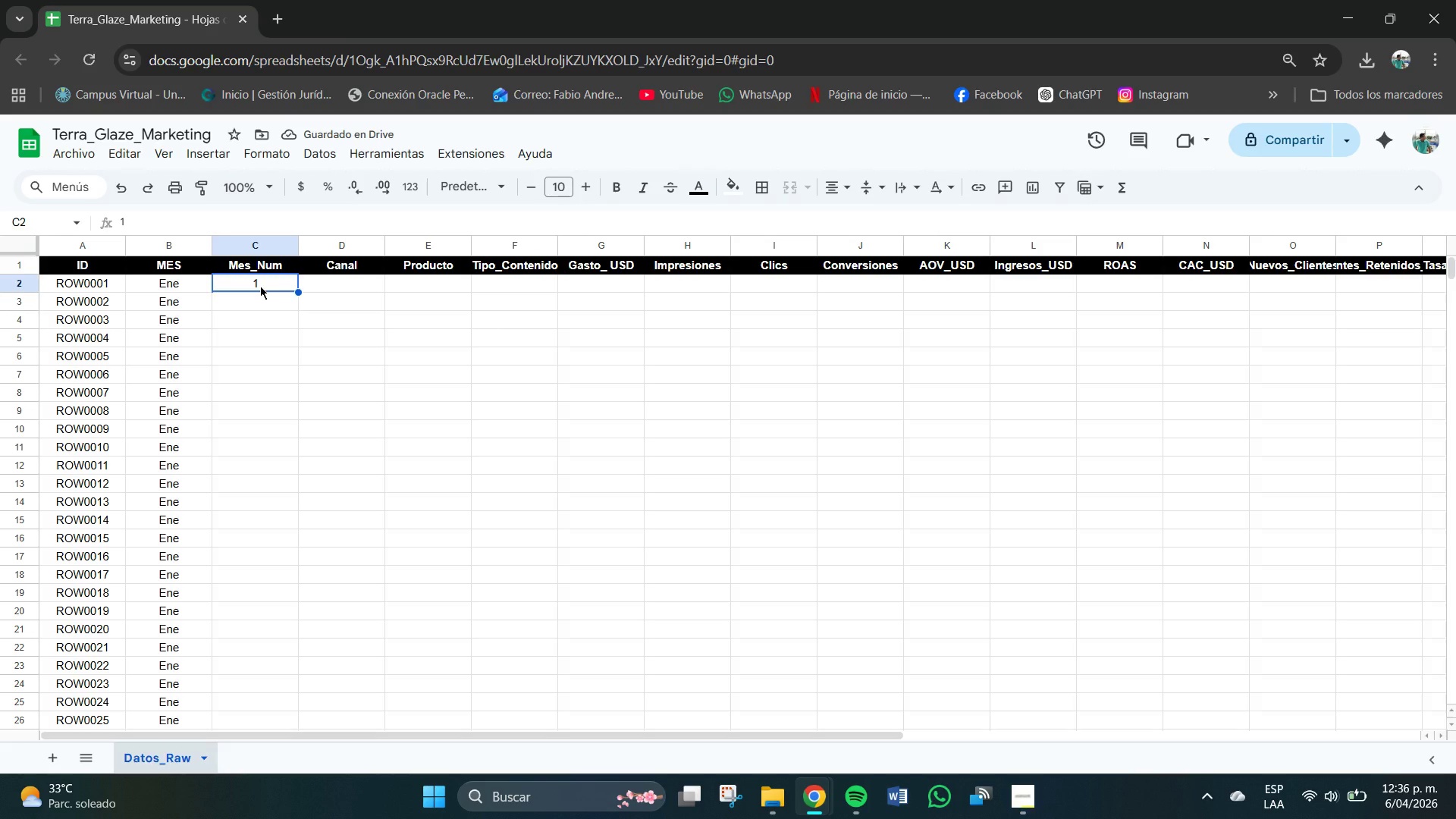 
left_click([274, 290])
 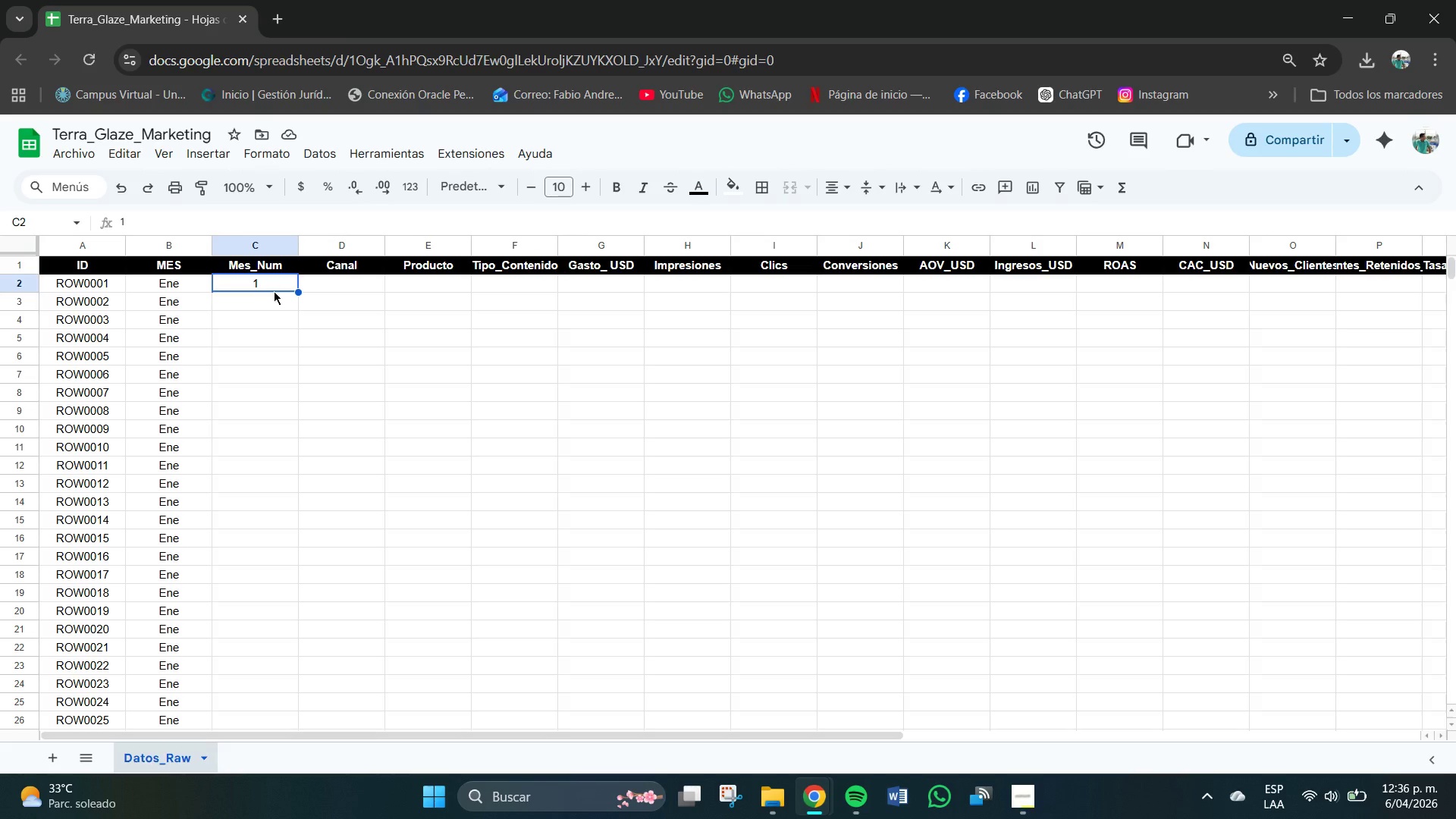 
hold_key(key=ControlLeft, duration=6.42)
left_click_drag(start_coordinate=[298, 290], to_coordinate=[300, 714])
 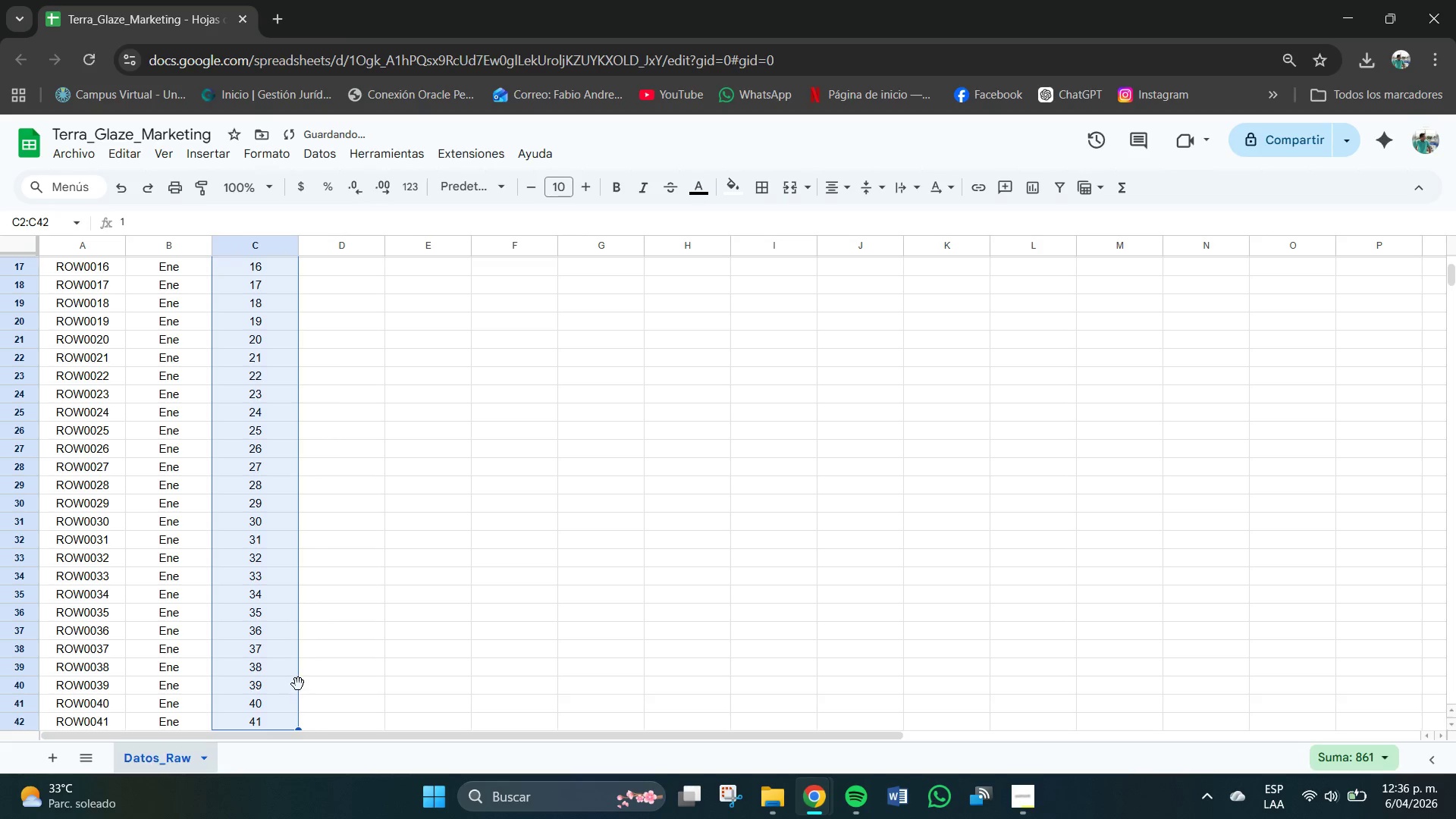 
key(Control+Z)
 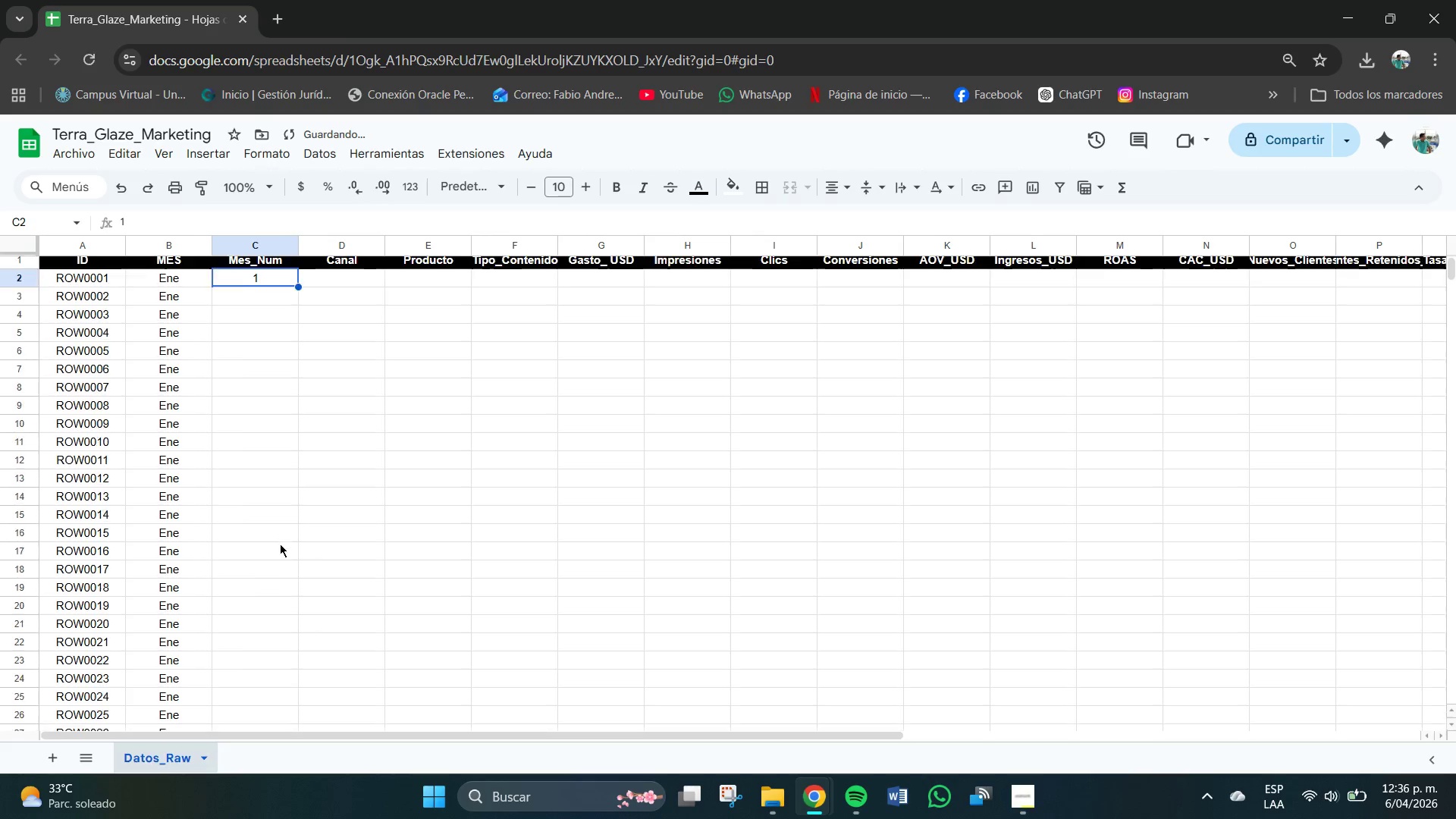 
scroll: coordinate [280, 543], scroll_direction: up, amount: 9.0
 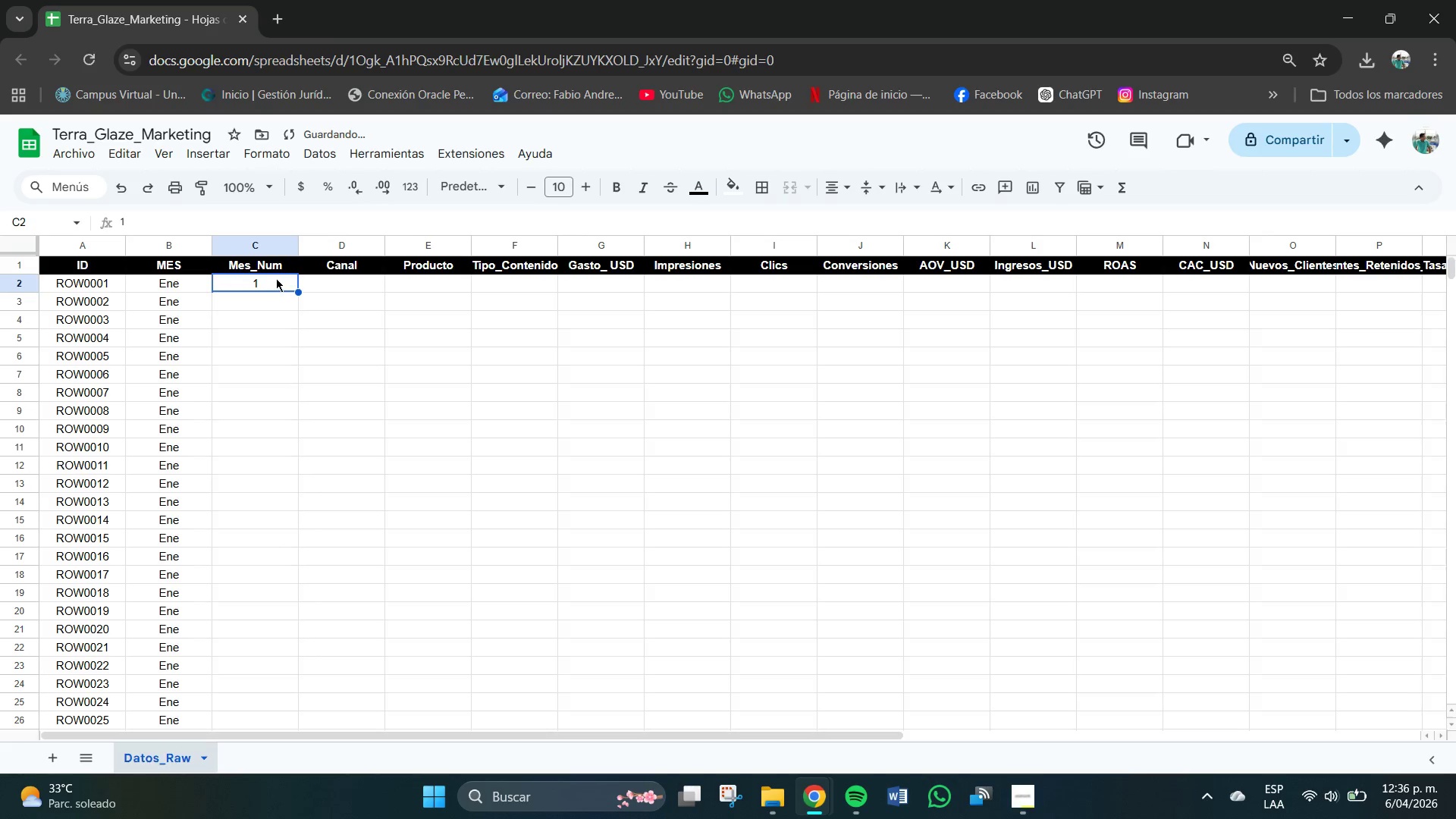 
left_click([275, 282])
 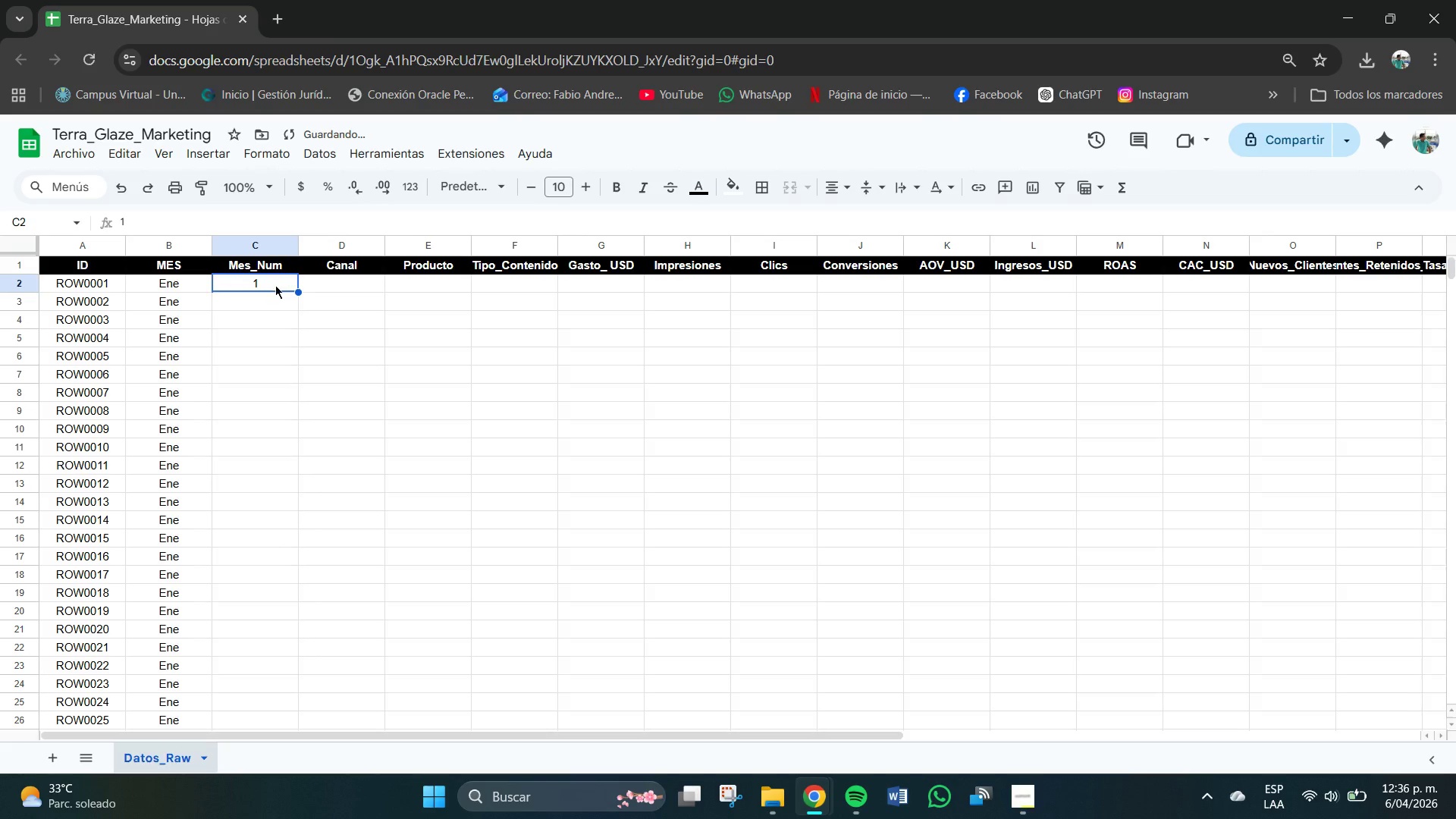 
hold_key(key=ControlLeft, duration=6.03)
left_click_drag(start_coordinate=[297, 293], to_coordinate=[315, 720])
 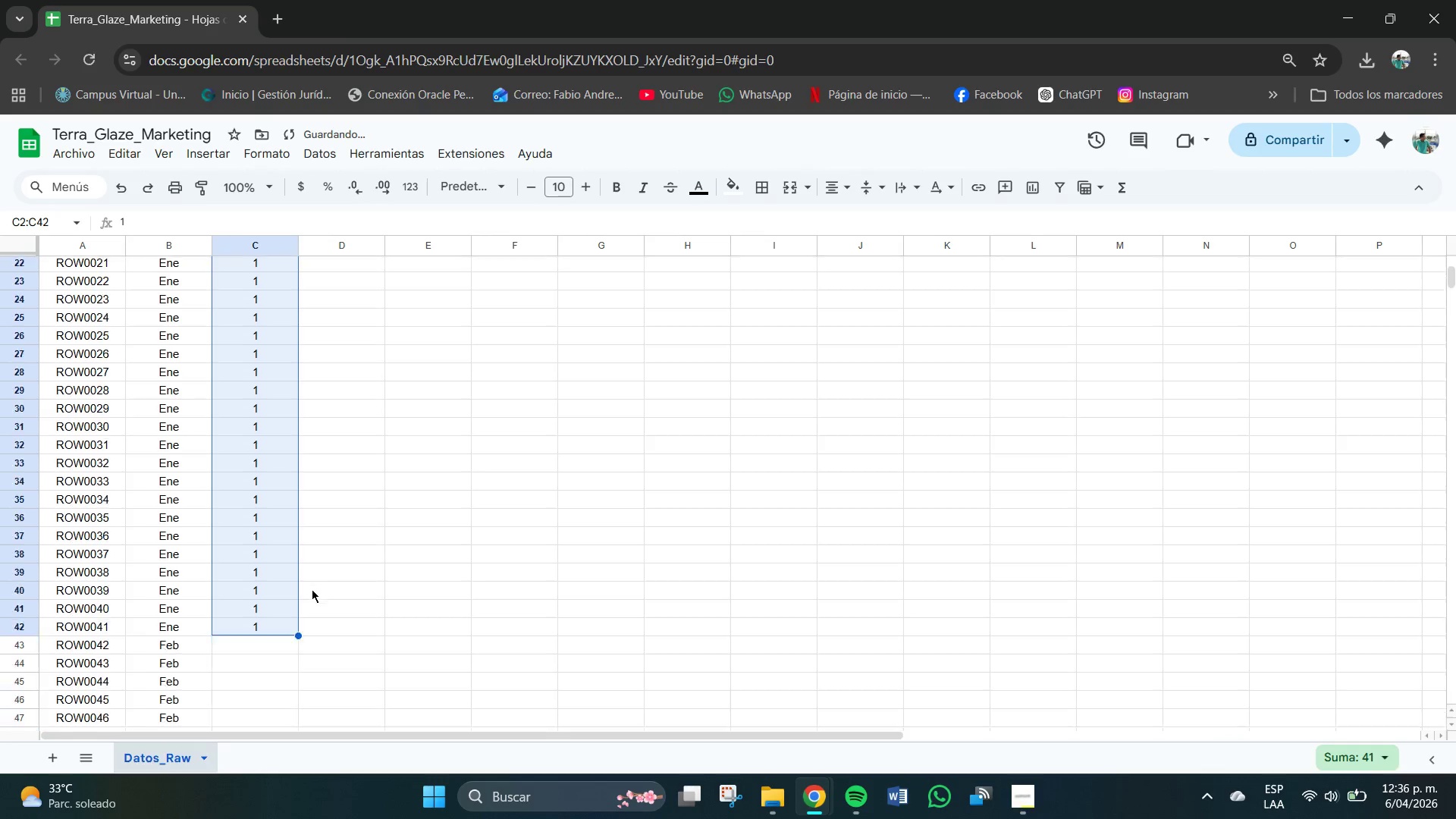 
scroll: coordinate [306, 557], scroll_direction: down, amount: 5.0
 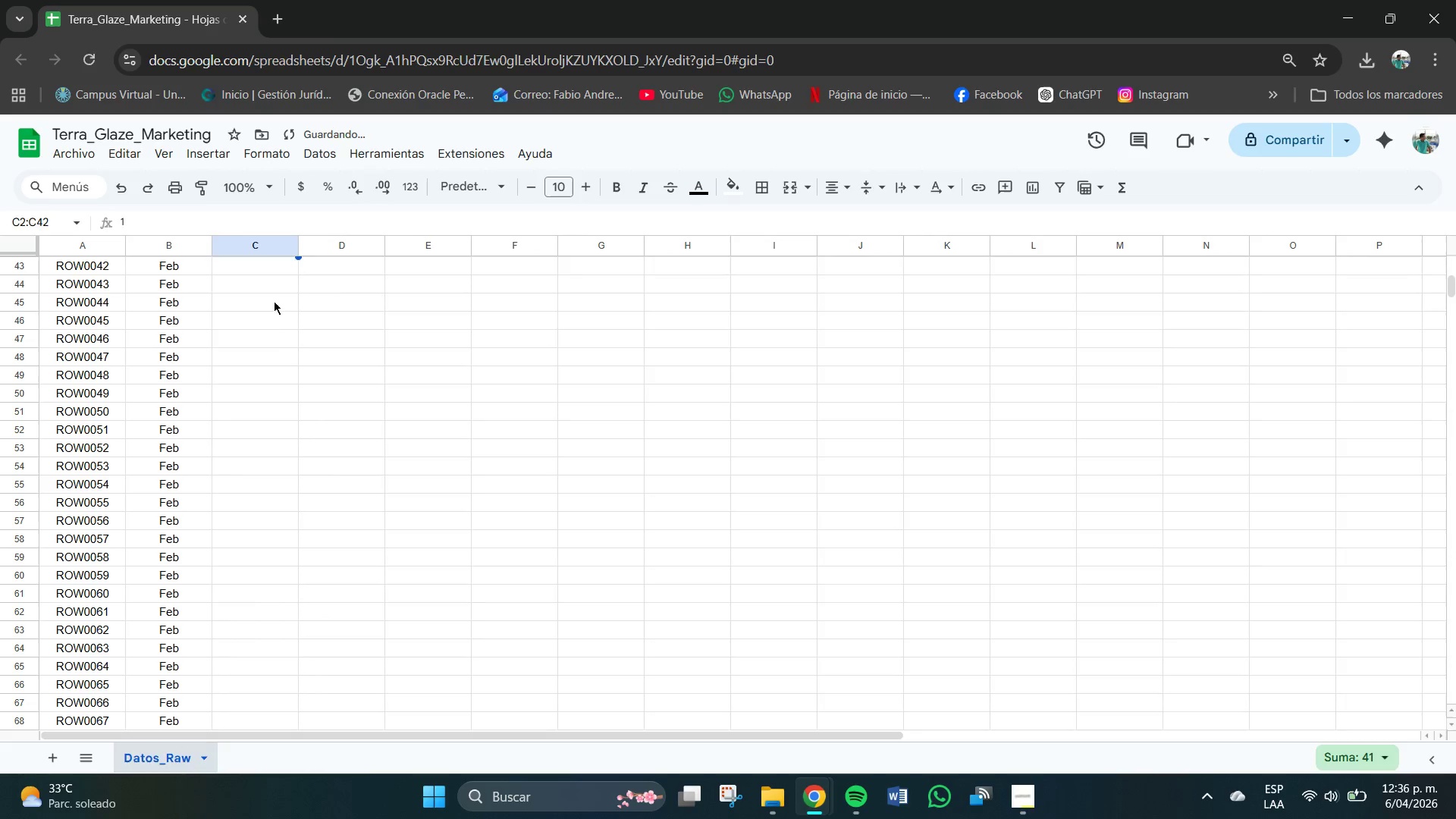 
left_click([274, 301])
 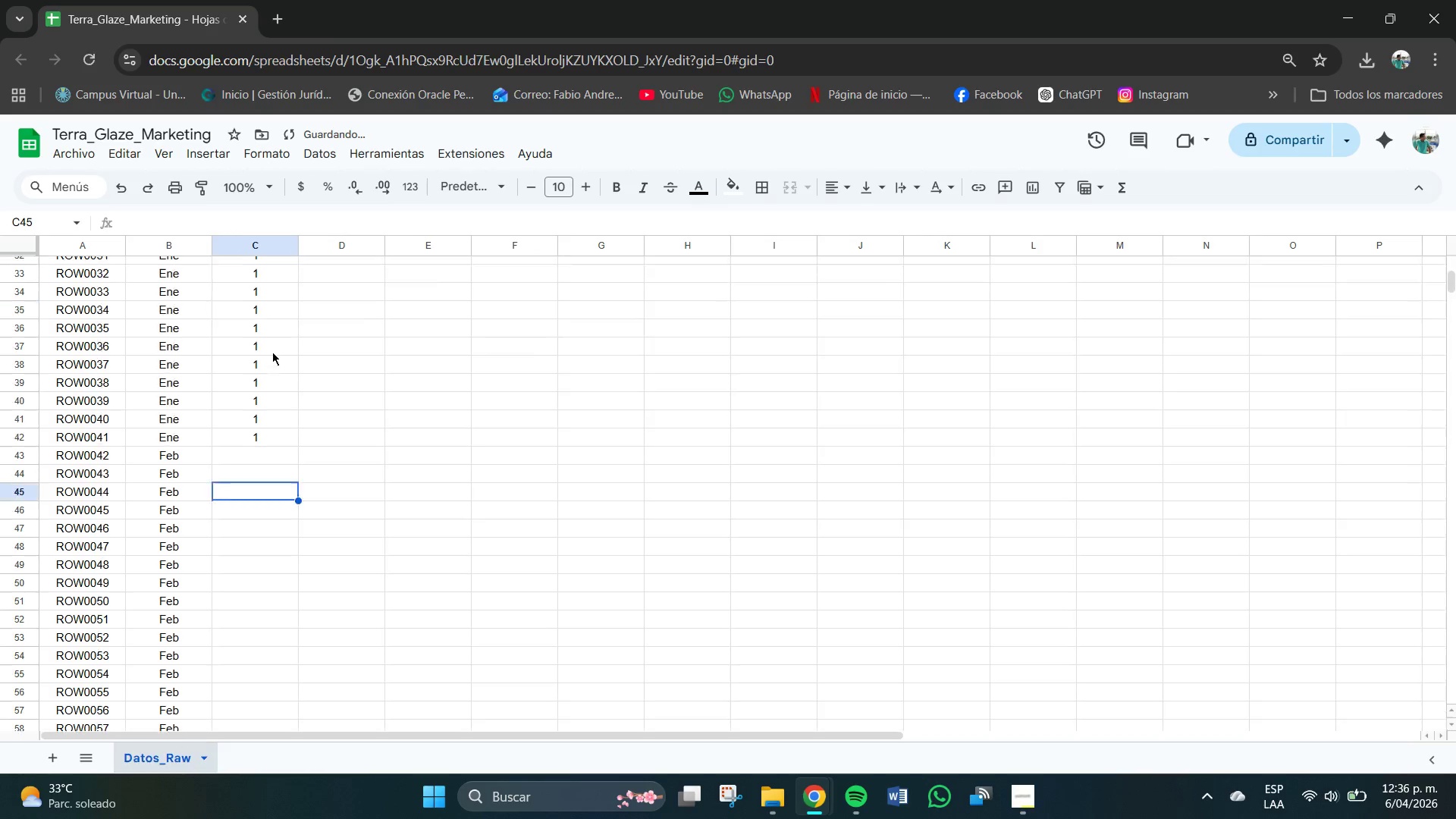 
scroll: coordinate [272, 352], scroll_direction: up, amount: 3.0
 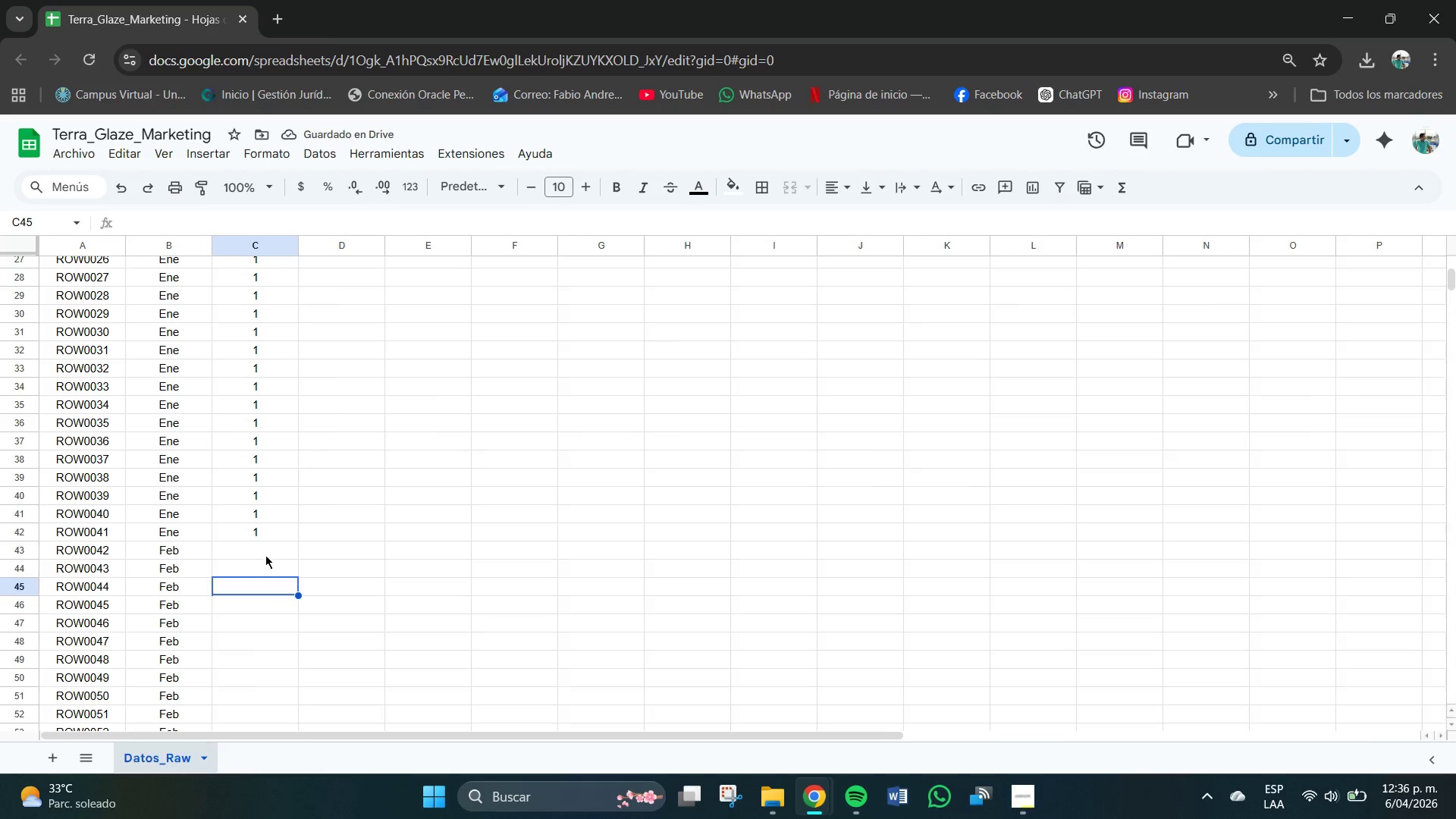 
left_click([265, 555])
 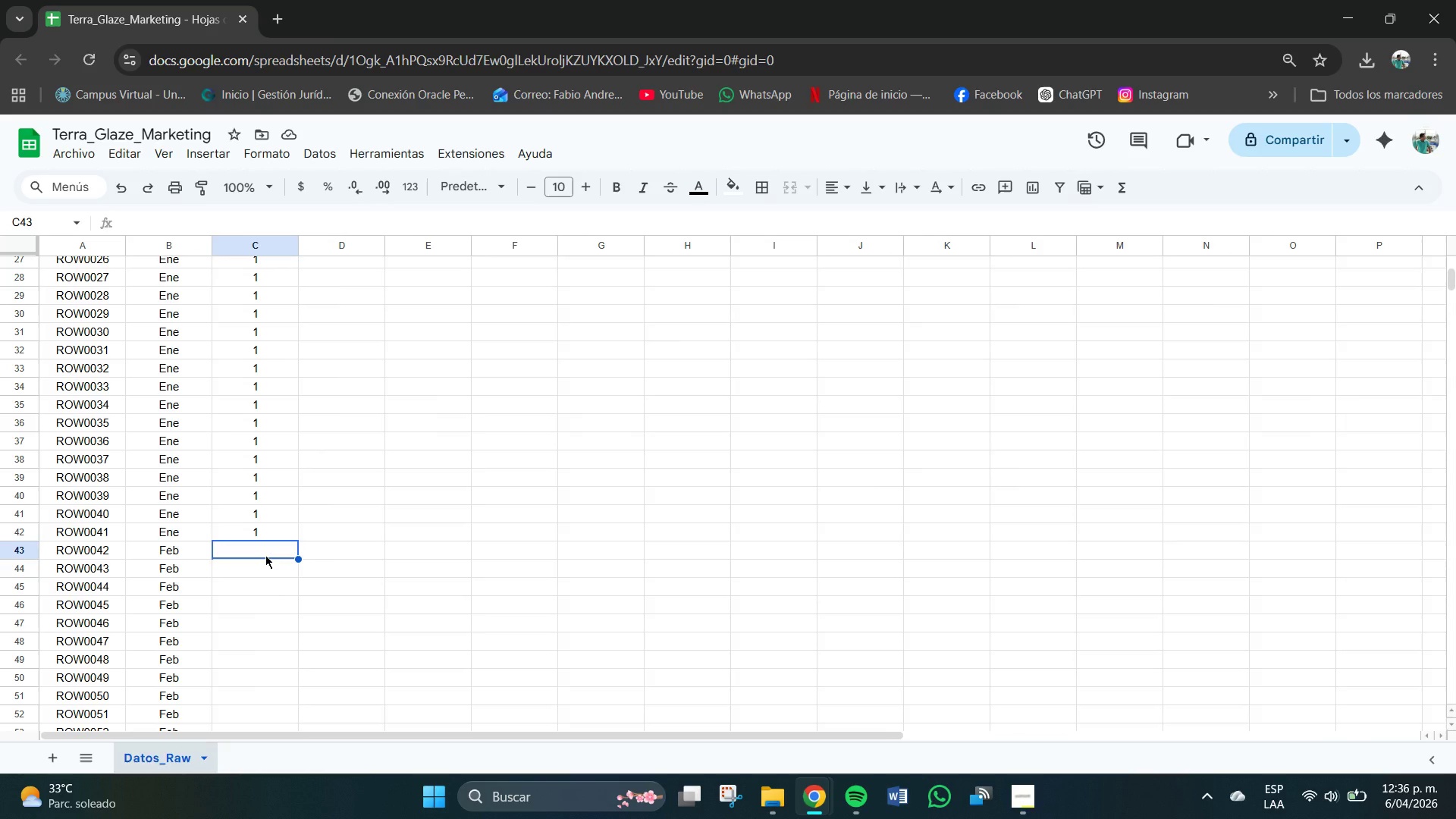 
wait(7.39)
 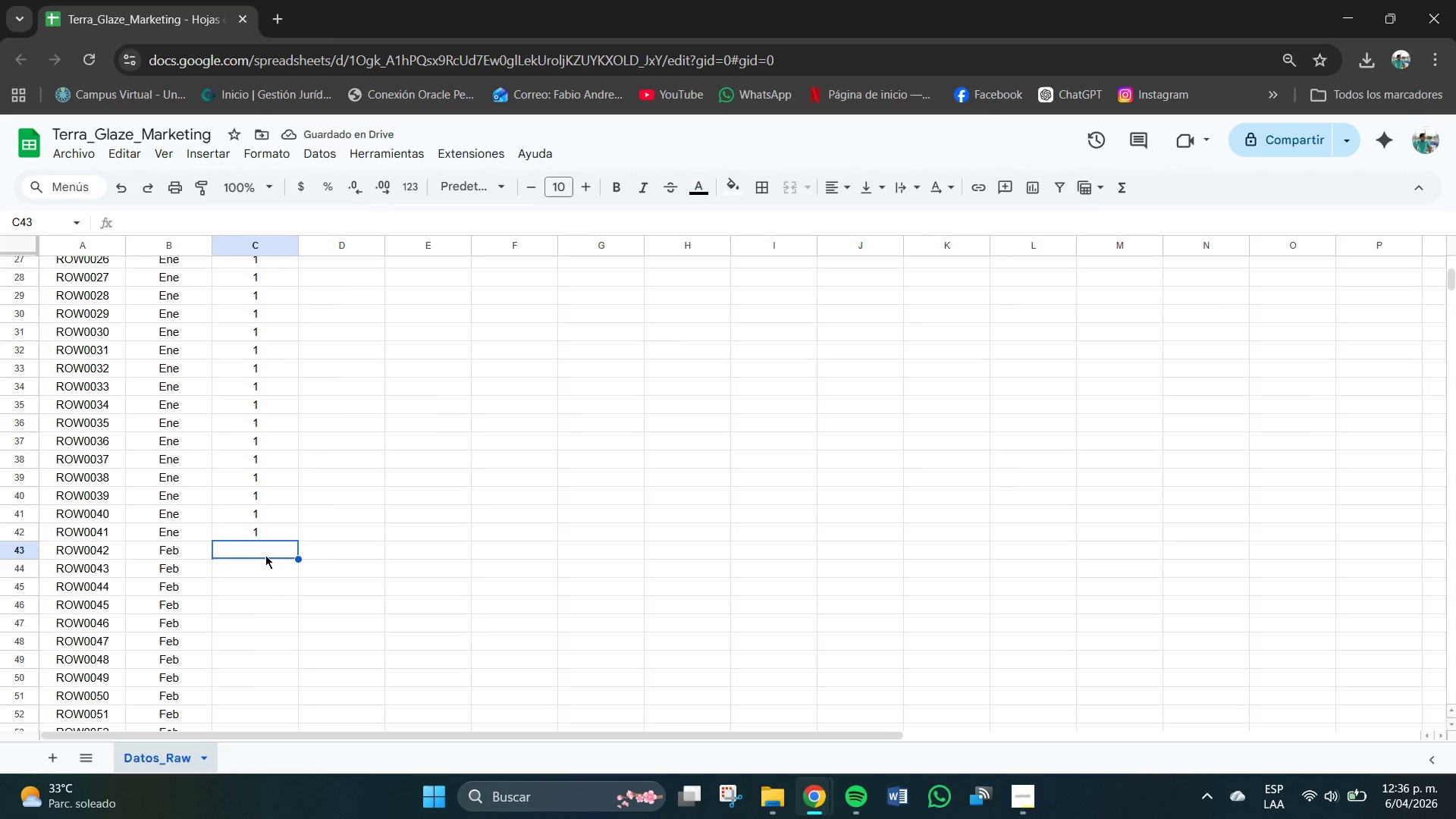 
key(2)
 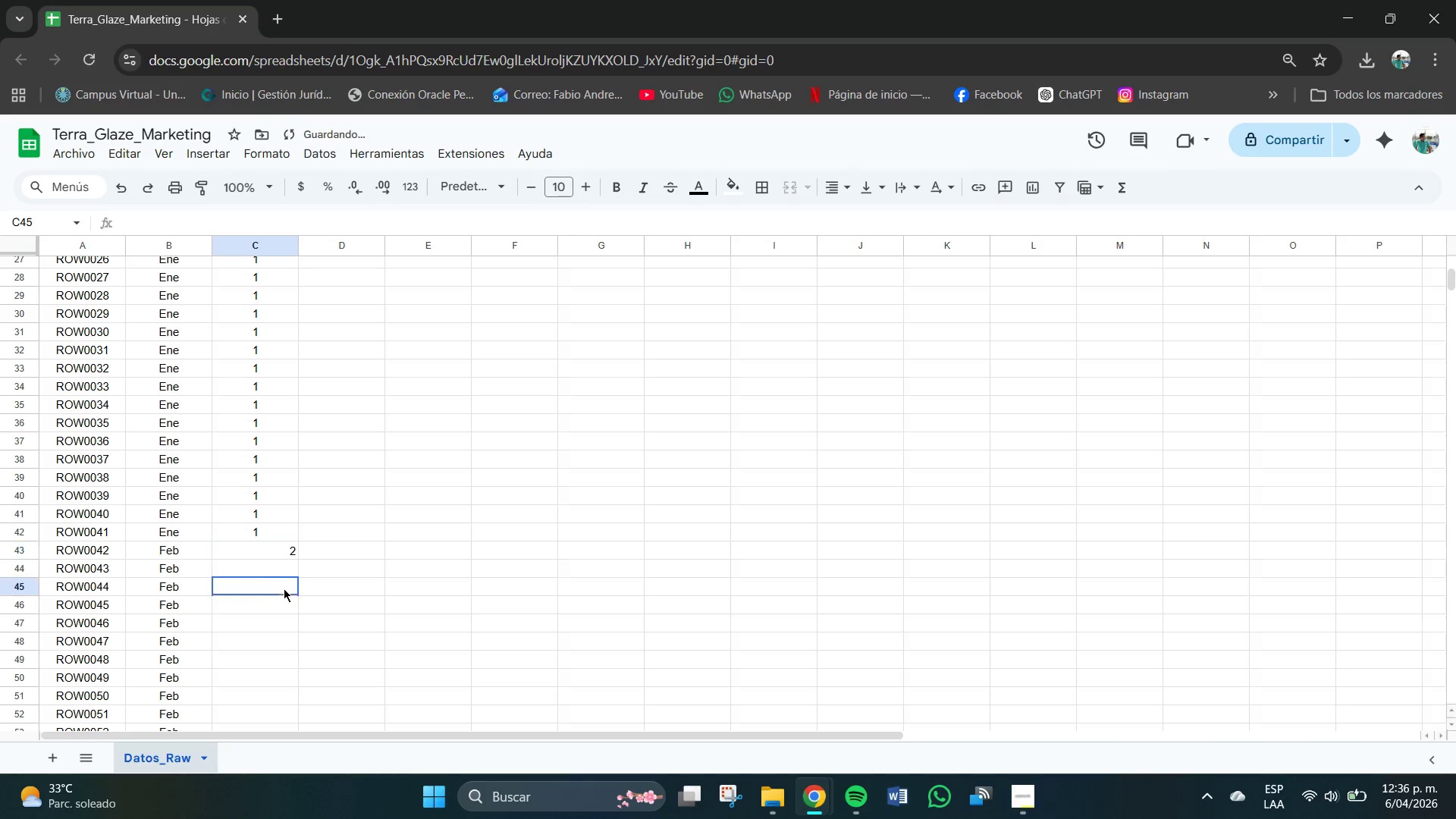 
left_click([267, 562])
 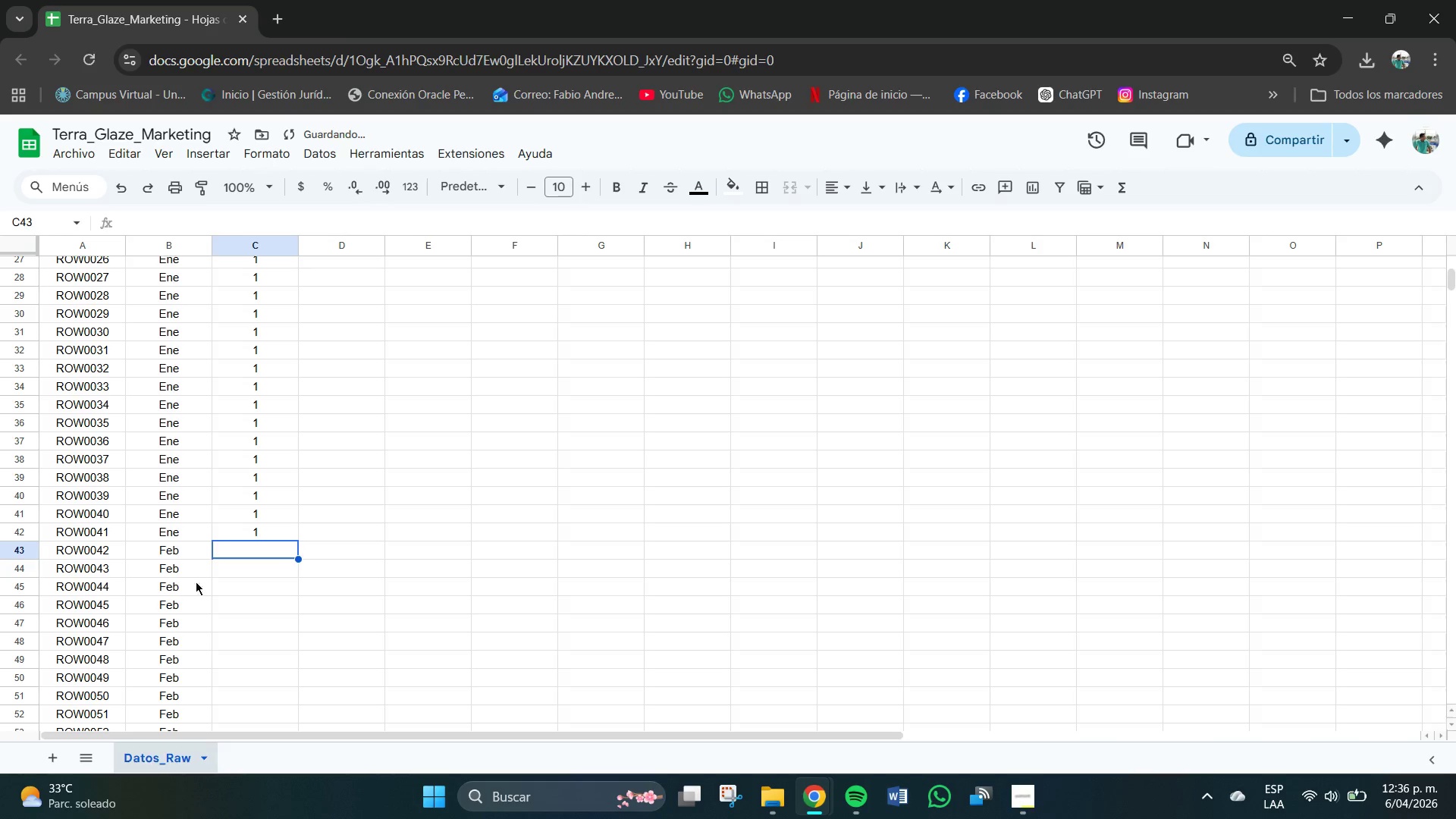 
left_click([272, 548])
 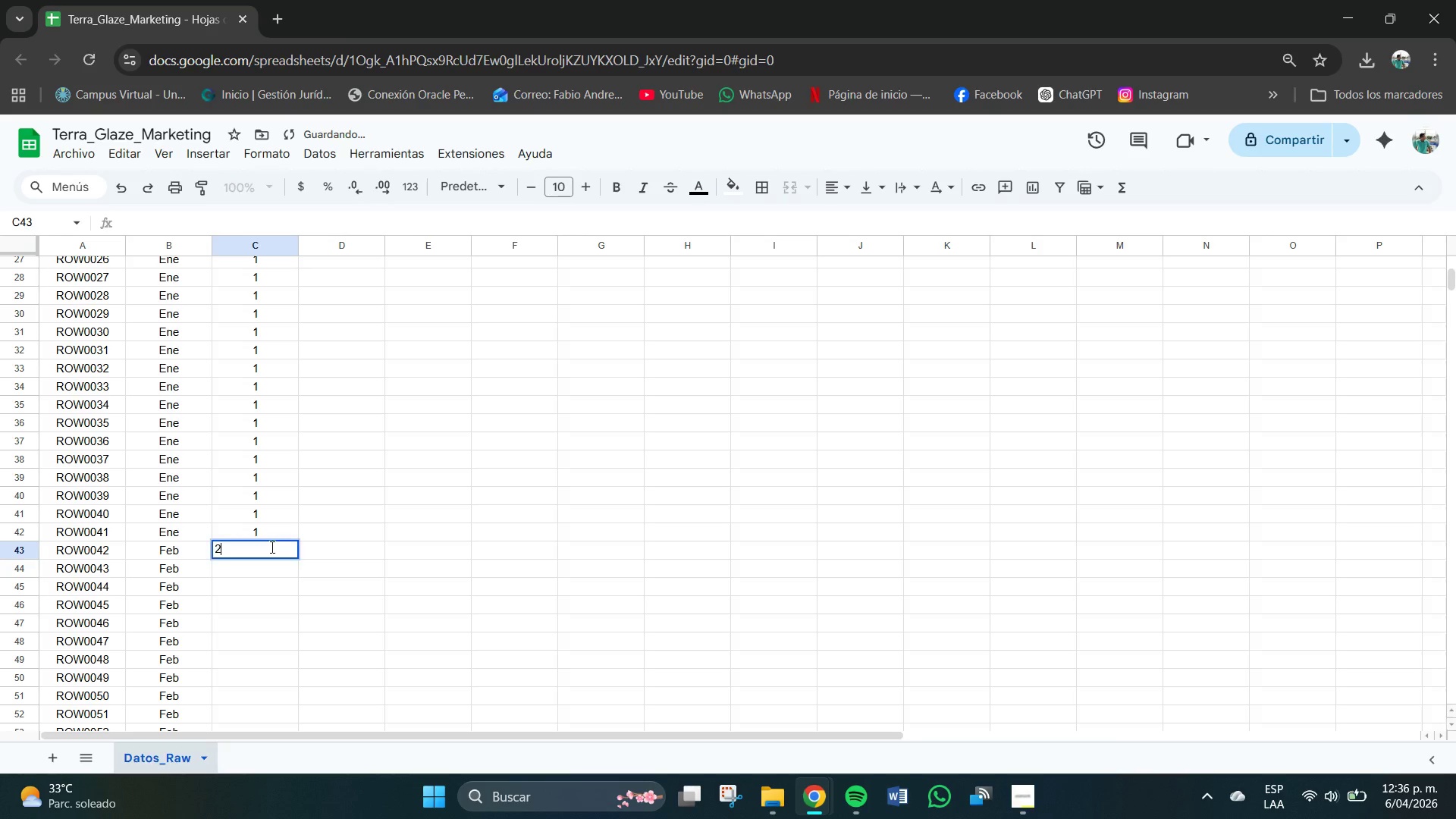 
key(2)
 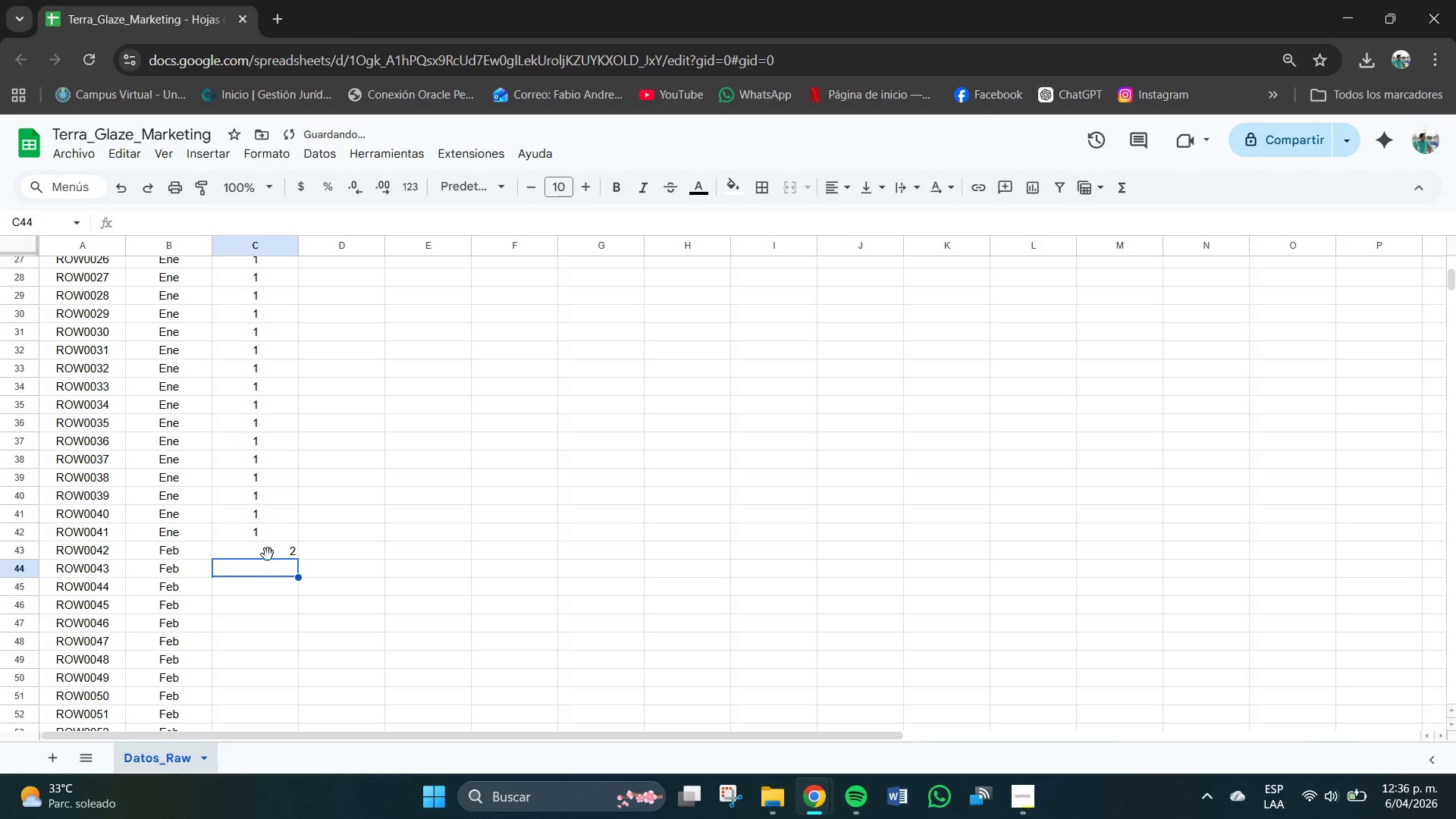 
double_click([268, 546])
 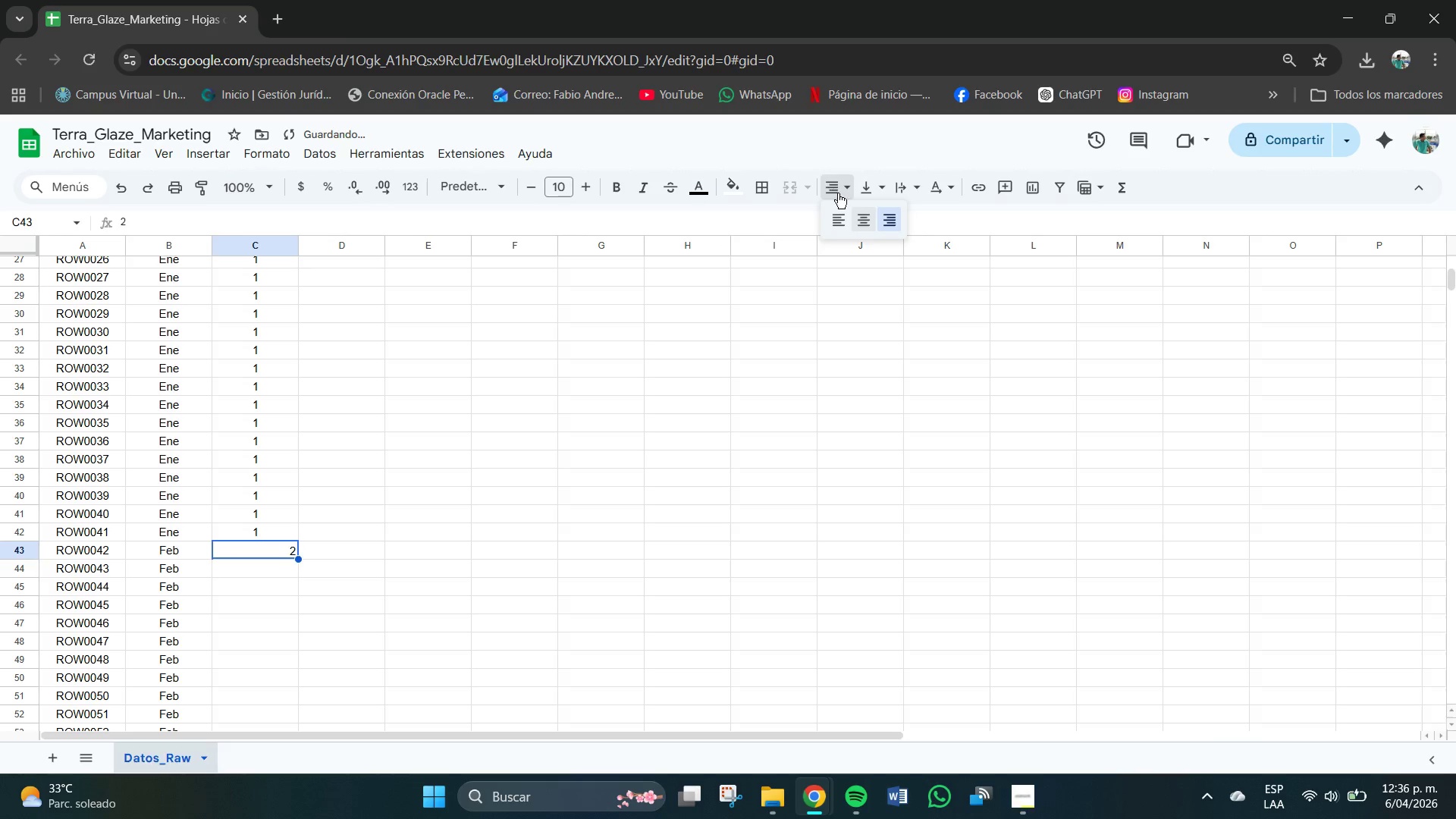 
double_click([861, 225])
 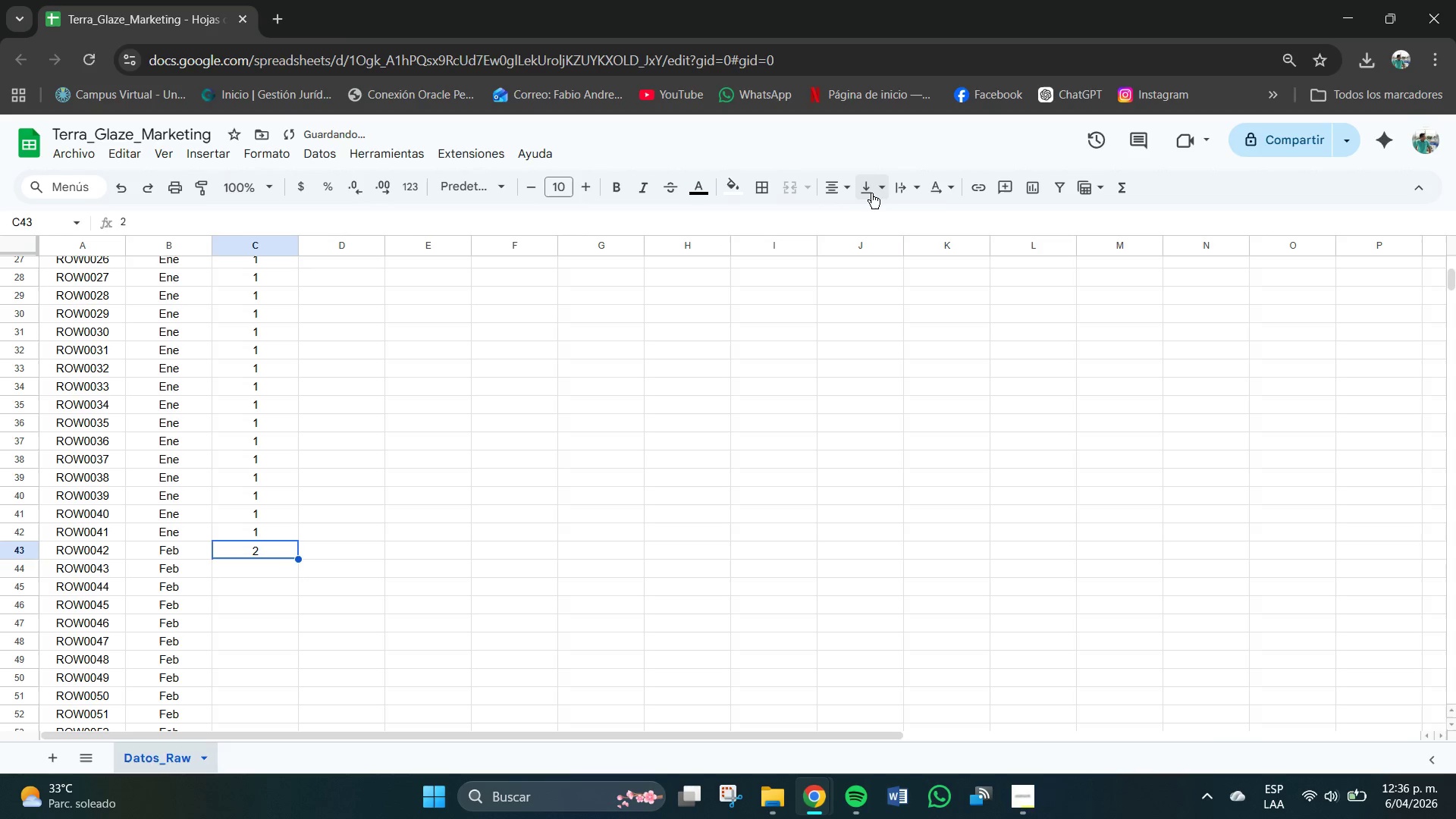 
triple_click([871, 193])
 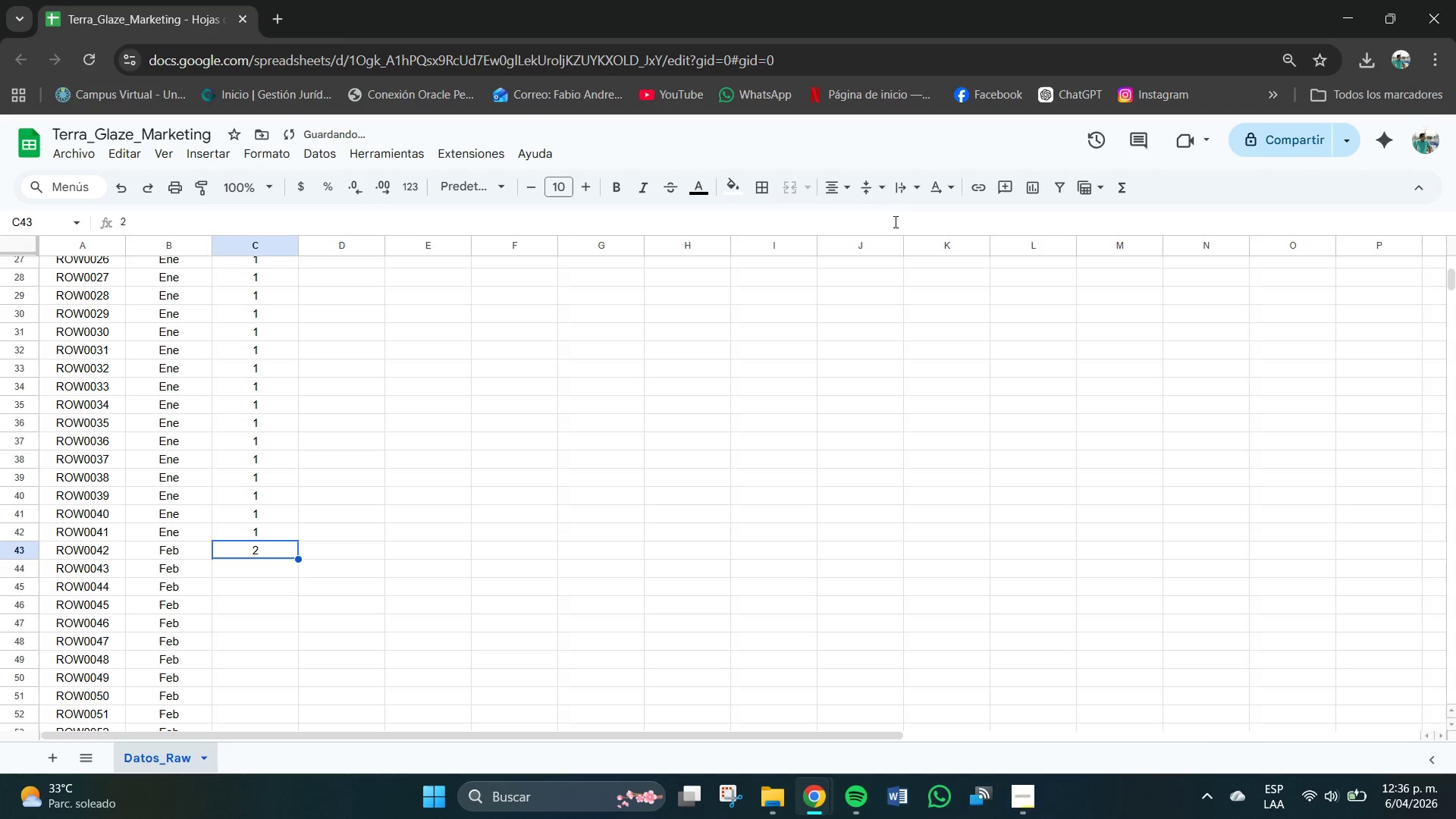 
triple_click([896, 222])
 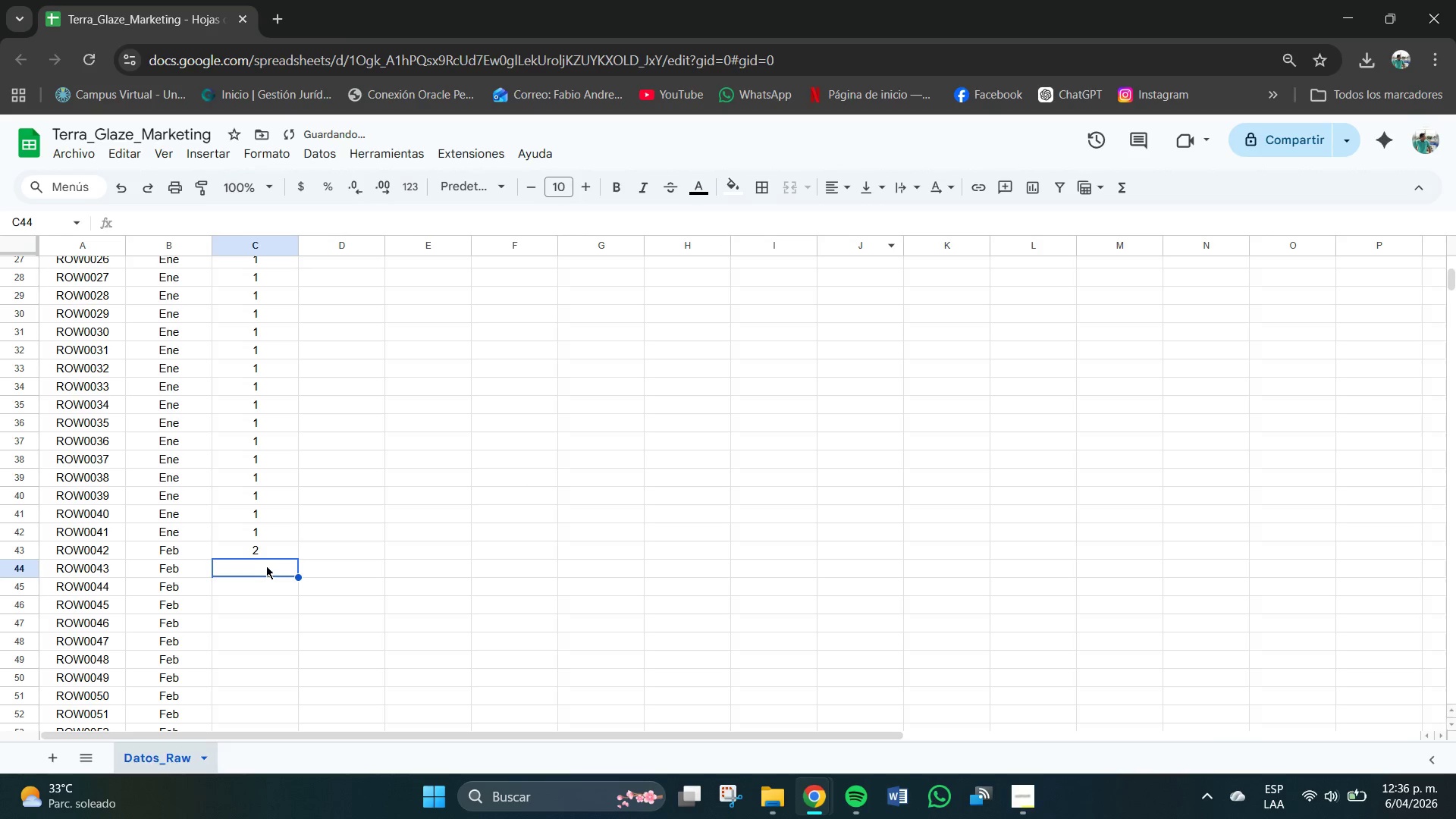 
left_click([259, 552])
 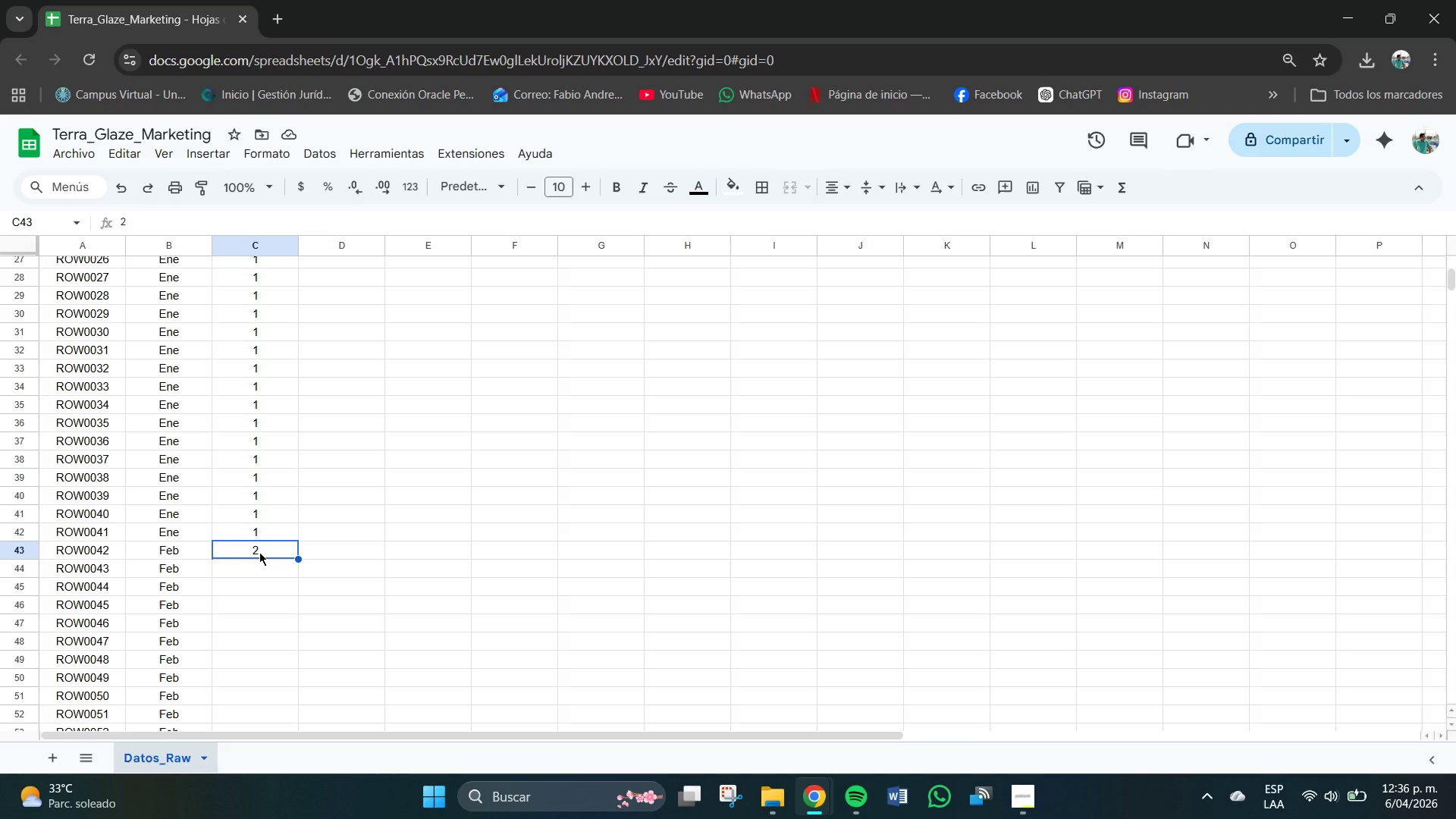 
wait(8.95)
 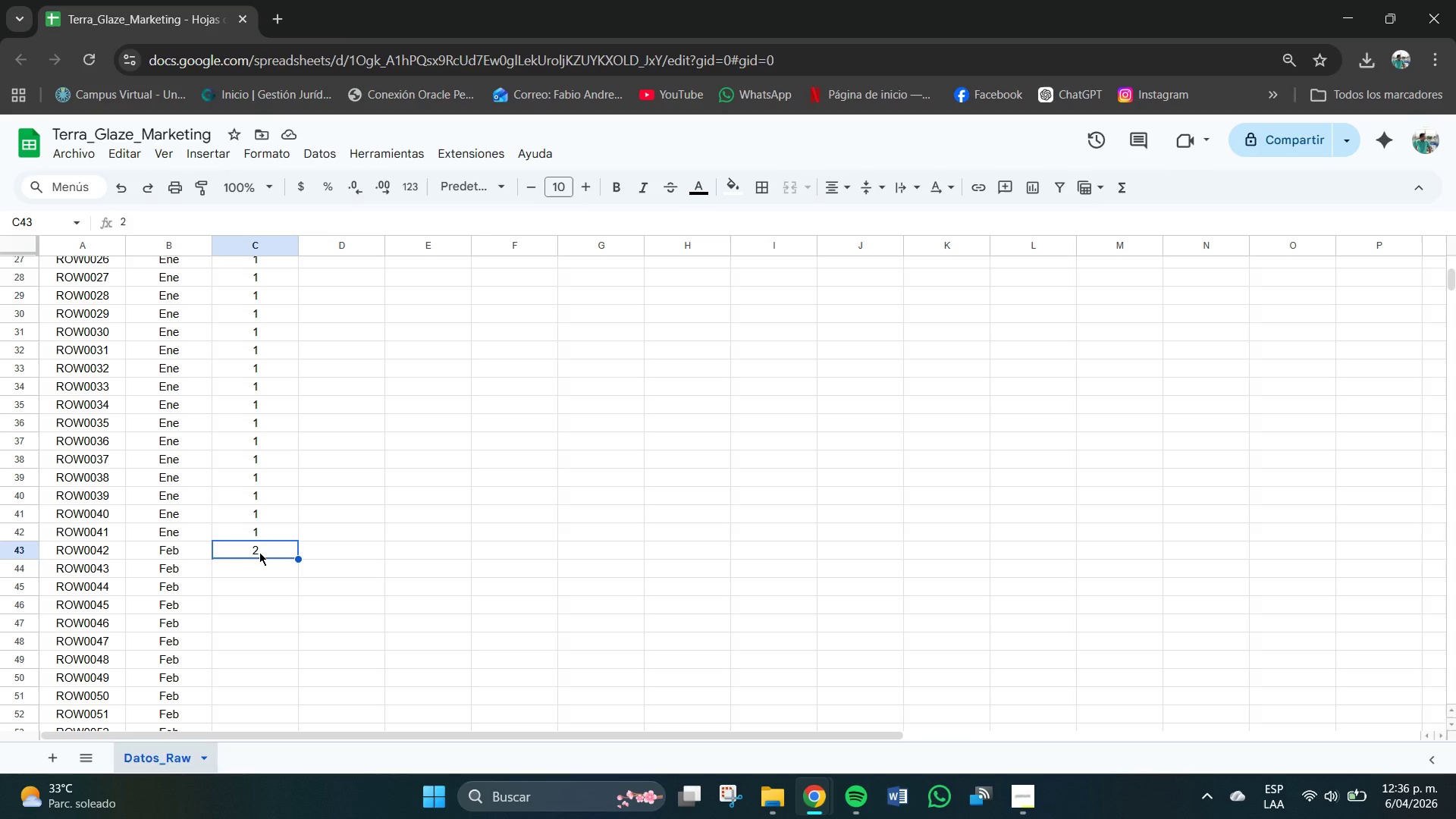 
left_click([284, 545])
 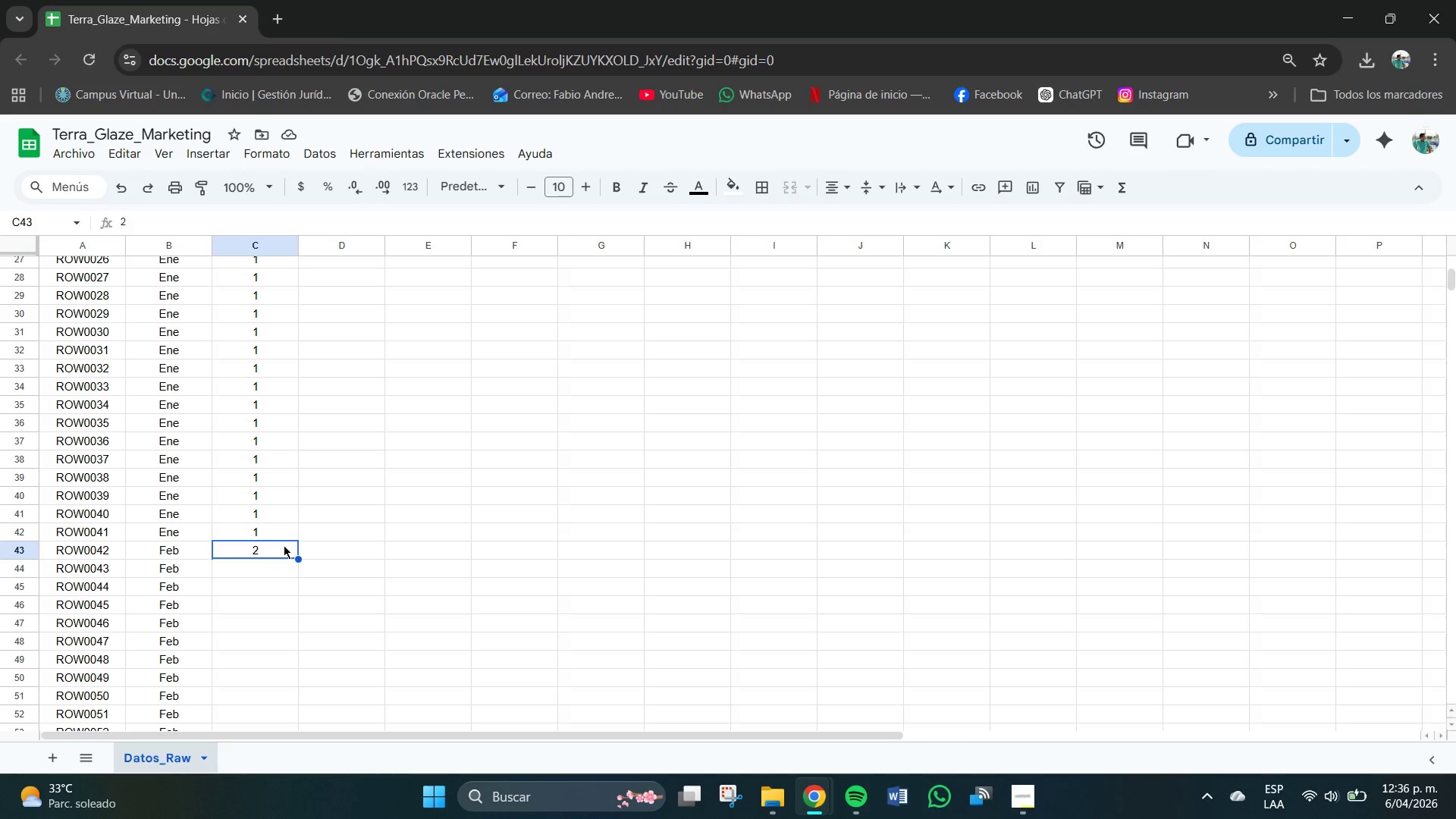 
hold_key(key=ControlLeft, duration=7.53)
left_click([297, 563])
 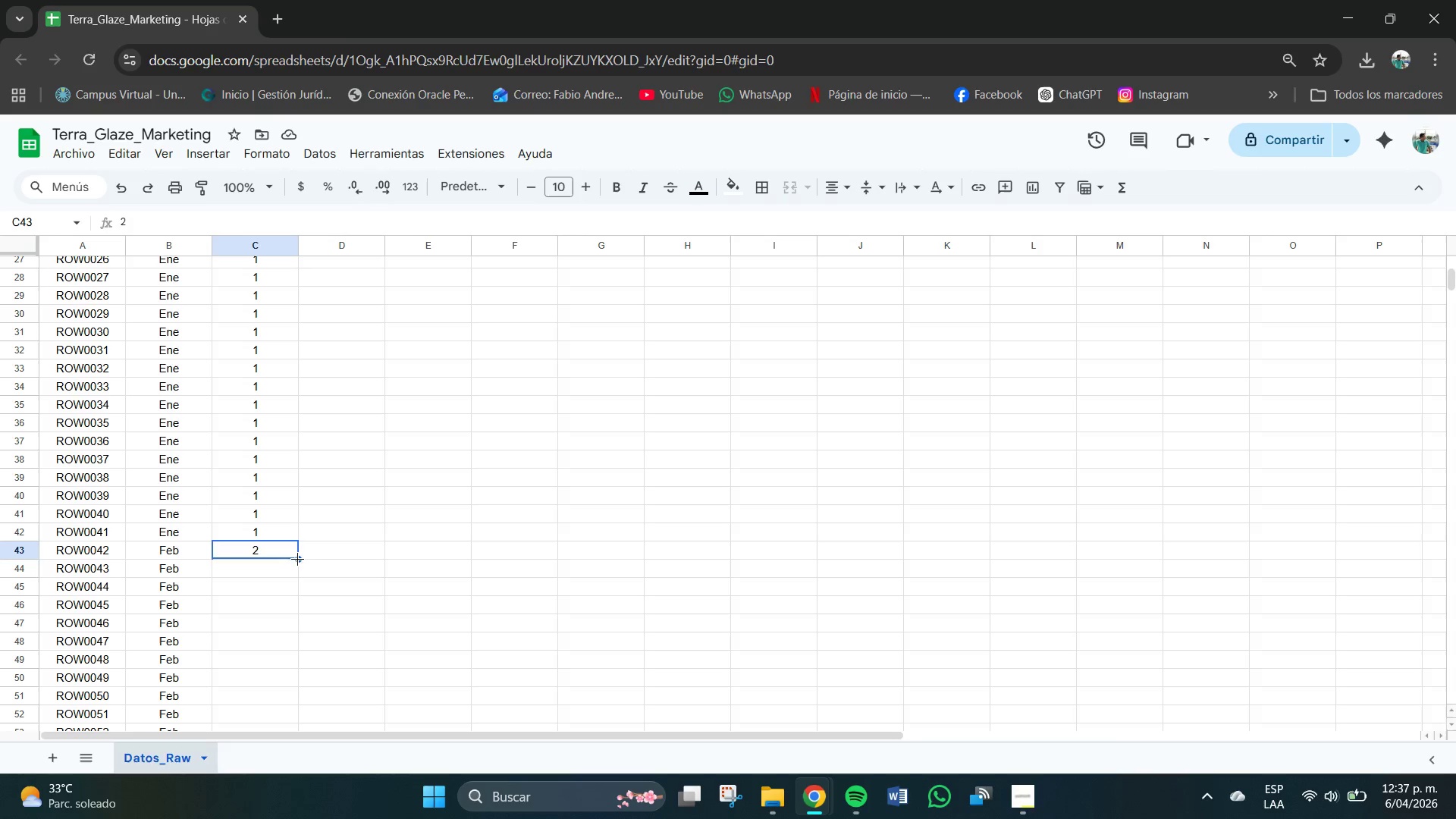 
left_click_drag(start_coordinate=[297, 559], to_coordinate=[306, 701])
 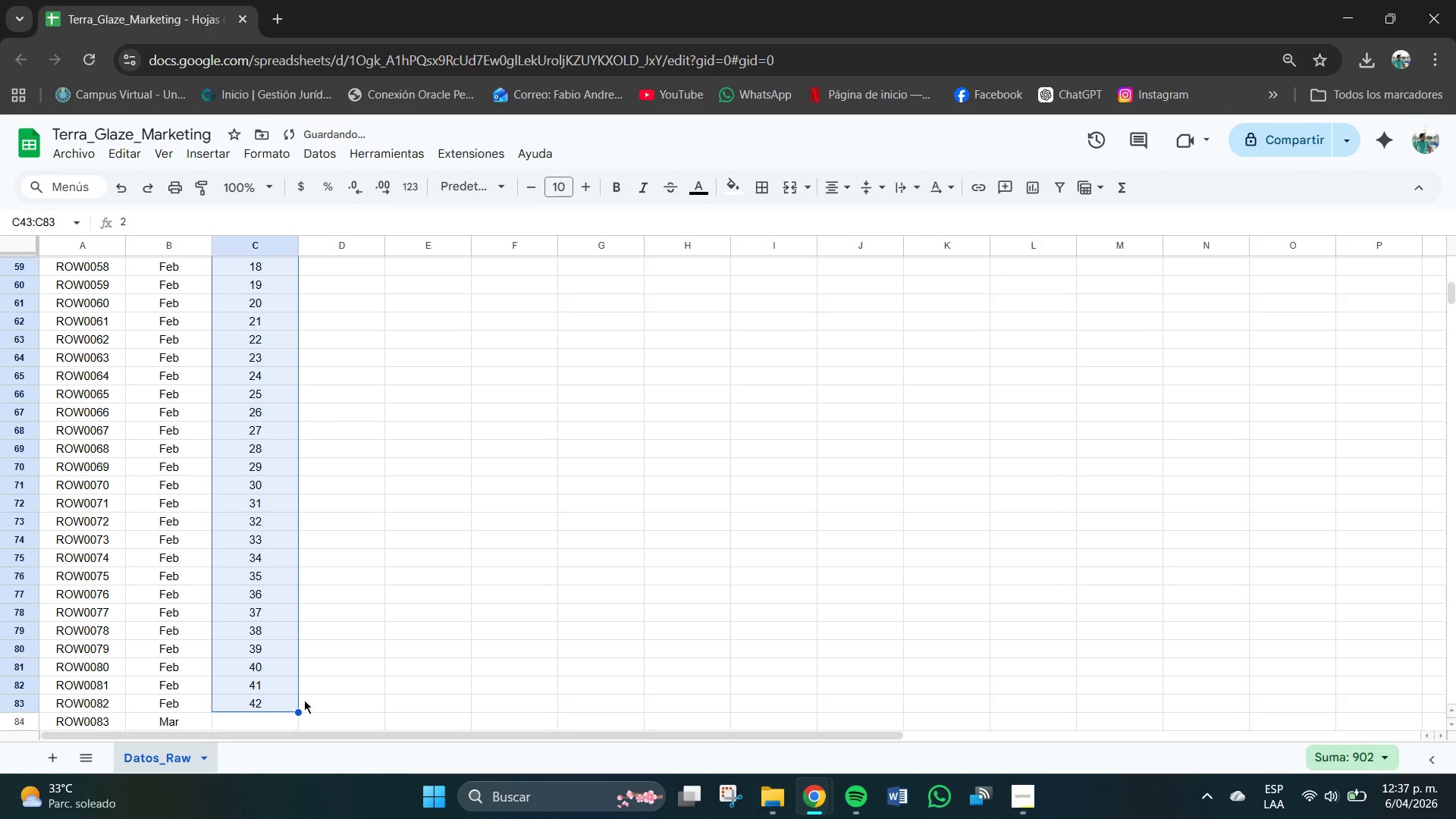 
key(Control+Z)
 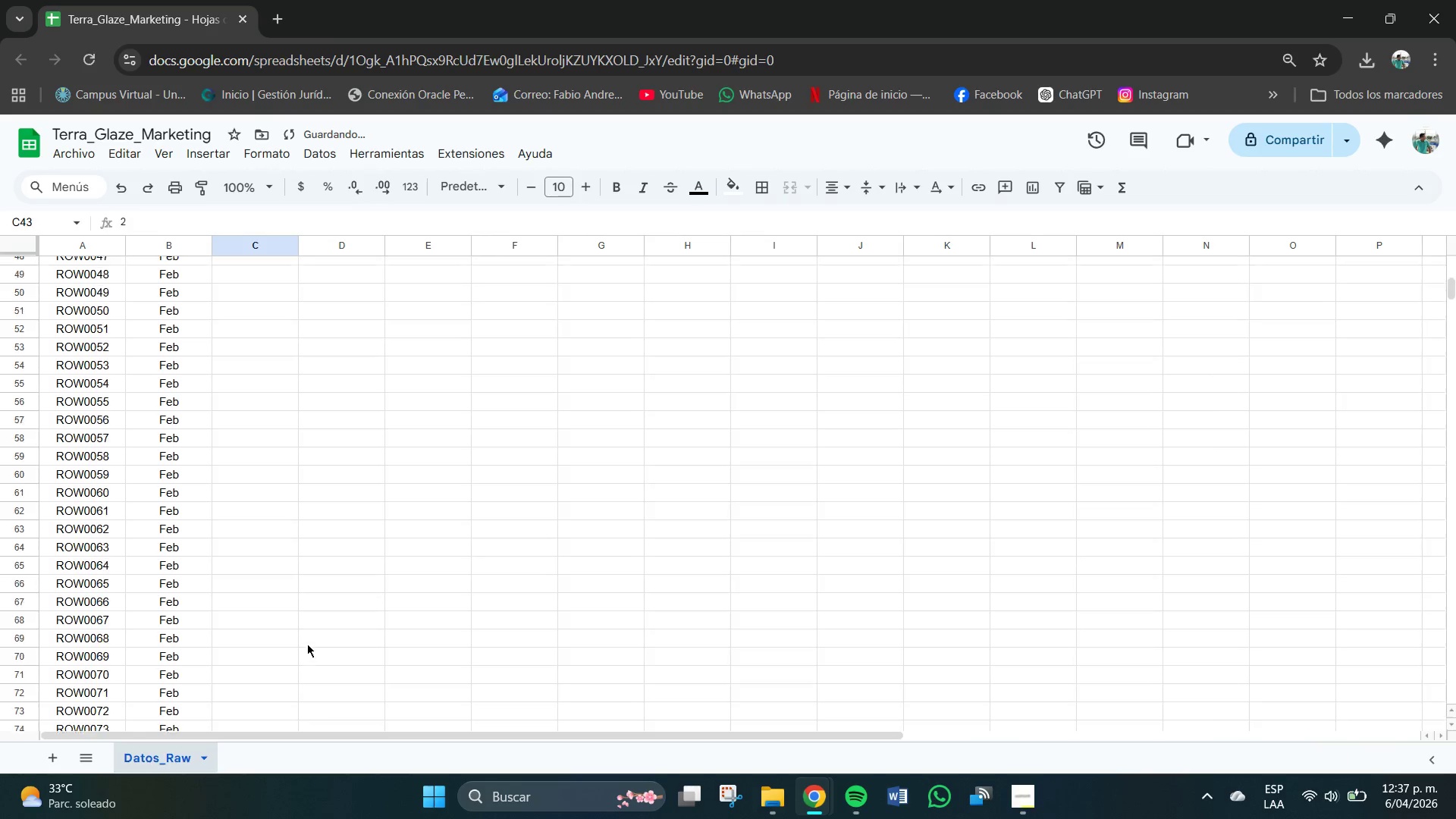 
scroll: coordinate [251, 638], scroll_direction: up, amount: 5.0
 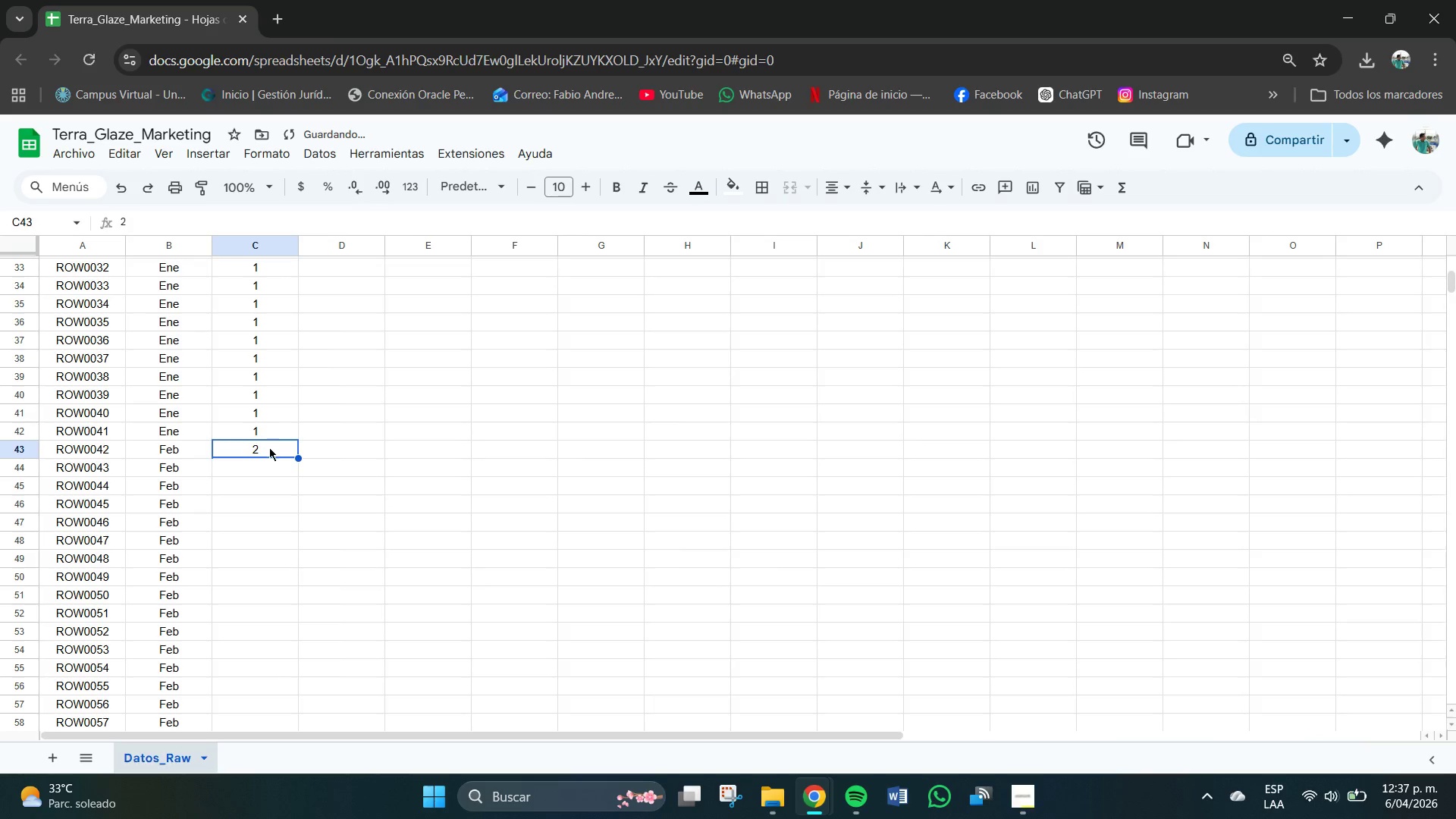 
left_click([266, 449])
 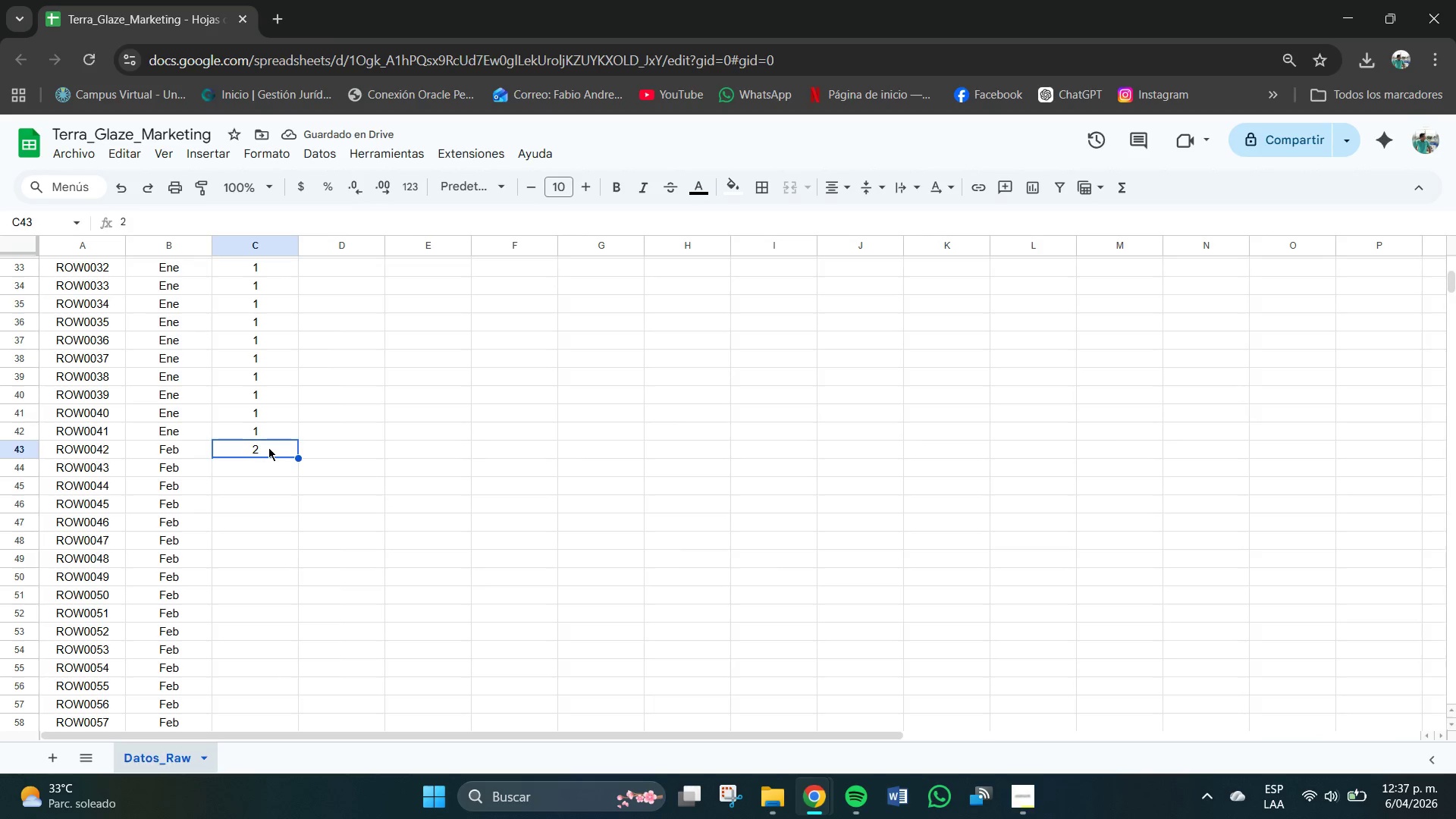 
hold_key(key=ControlLeft, duration=11.5)
left_click_drag(start_coordinate=[298, 457], to_coordinate=[311, 687])
 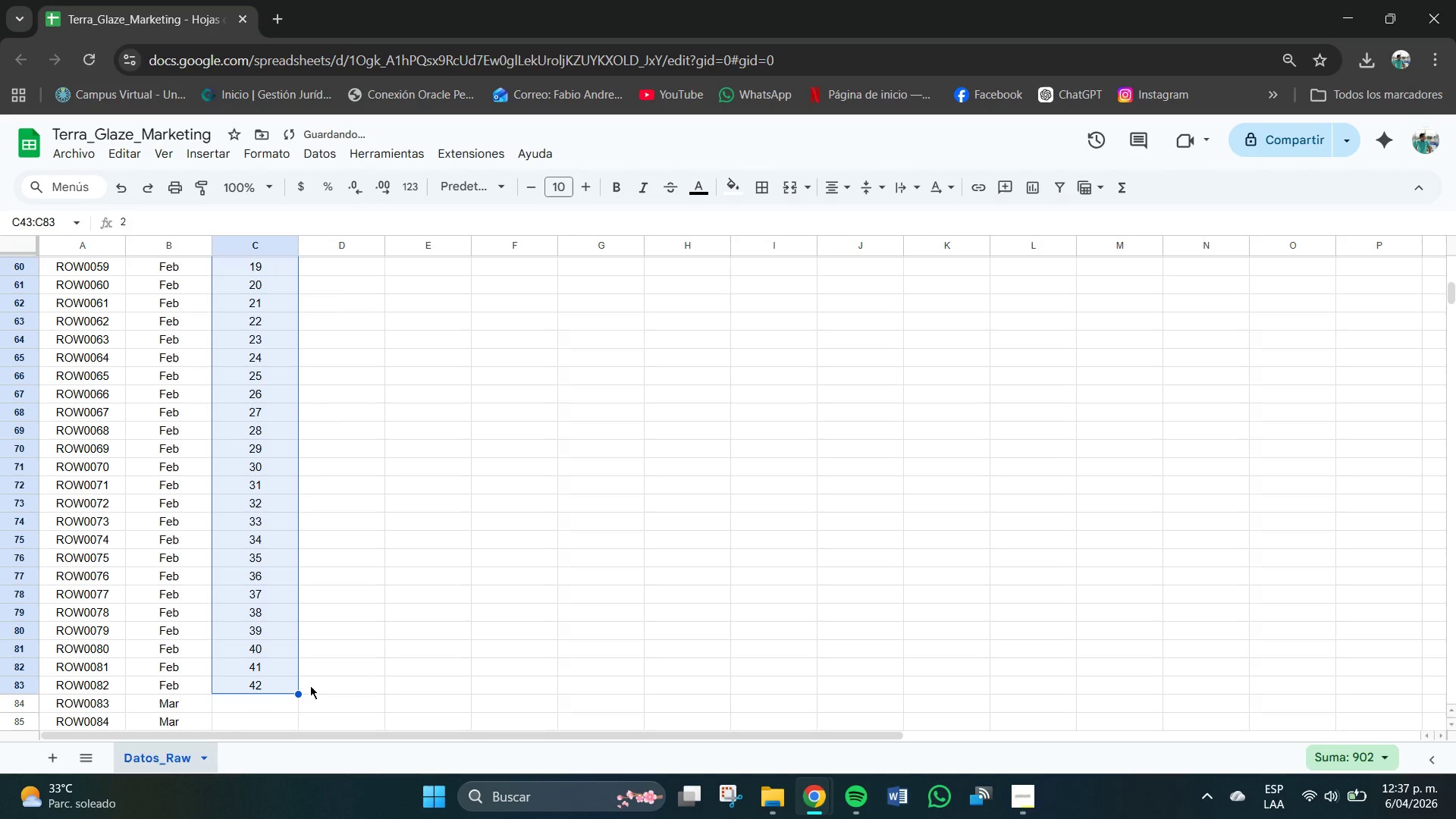 
key(Control+Z)
 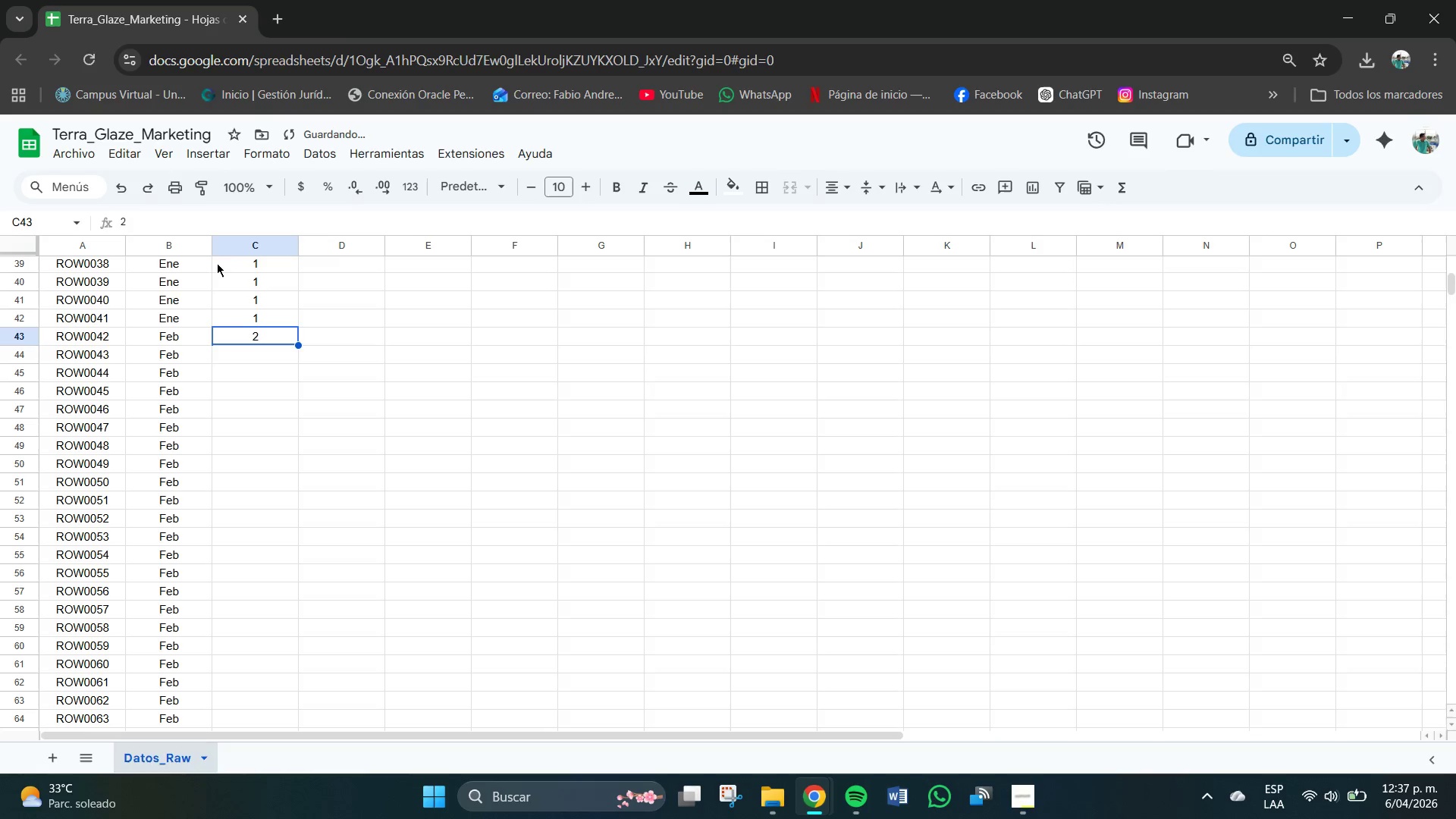 
scroll: coordinate [259, 541], scroll_direction: up, amount: 6.0
 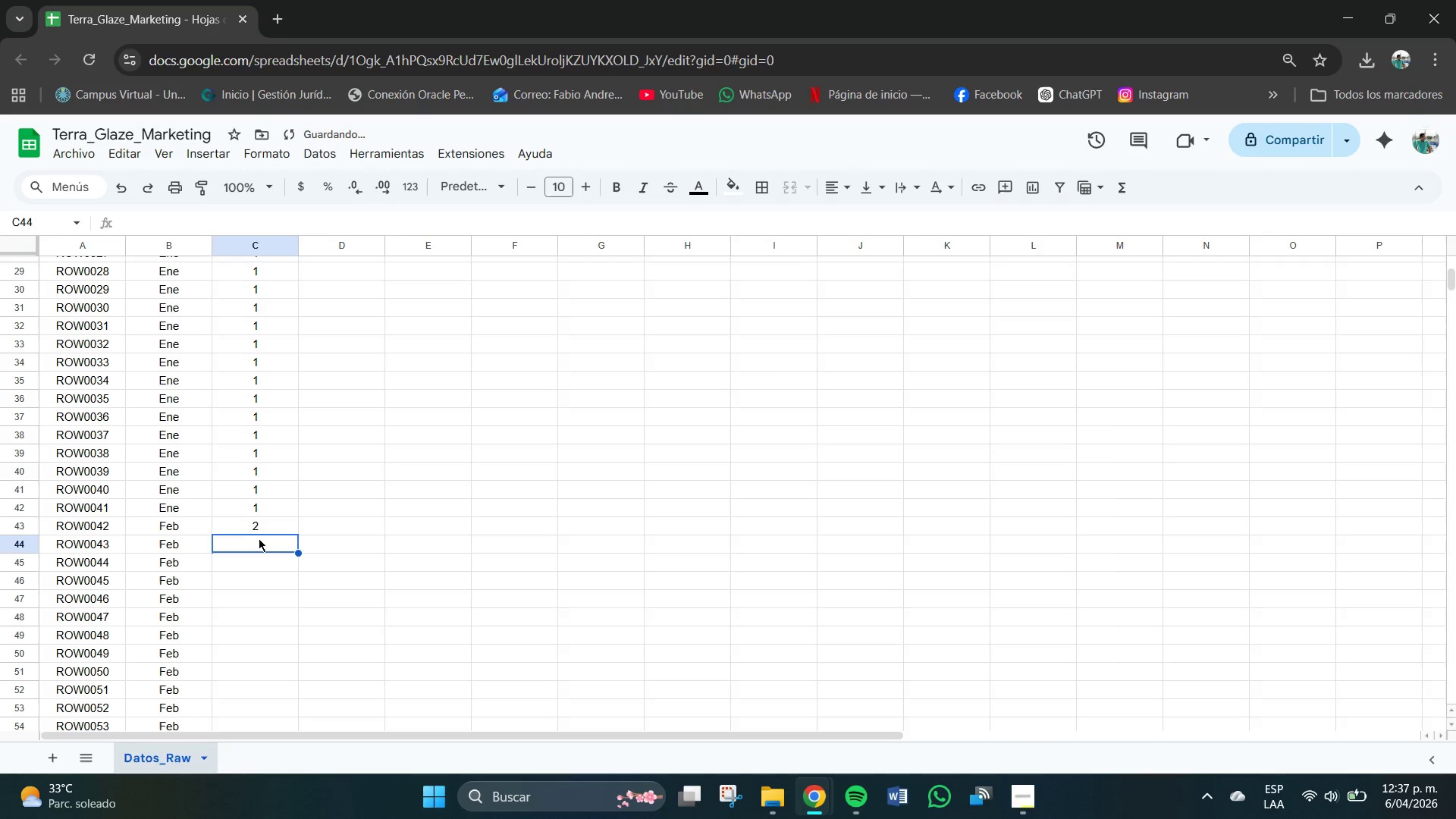 
double_click([259, 532])
 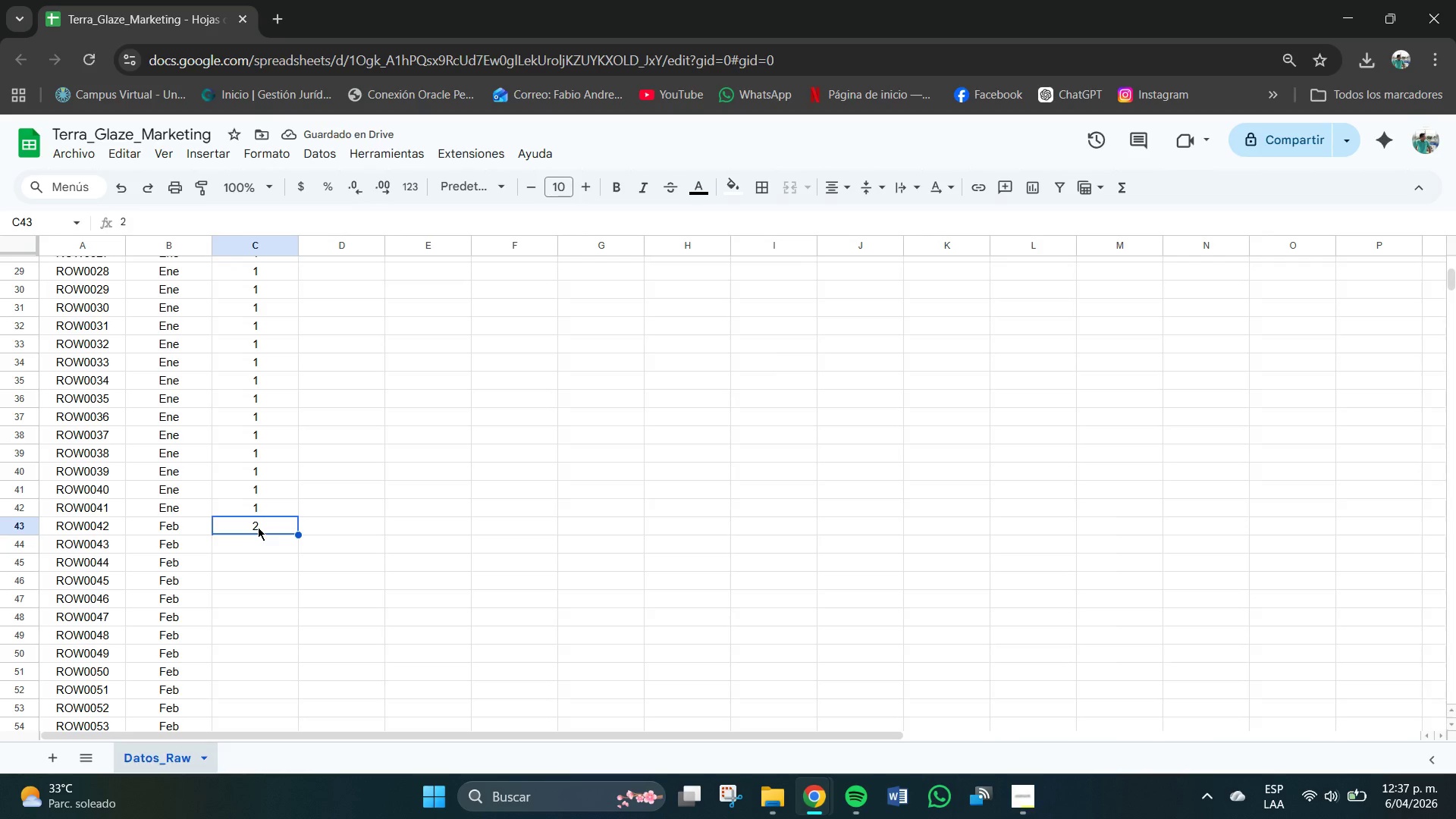 
hold_key(key=ControlLeft, duration=3.33)
left_click_drag(start_coordinate=[295, 535], to_coordinate=[287, 530])
 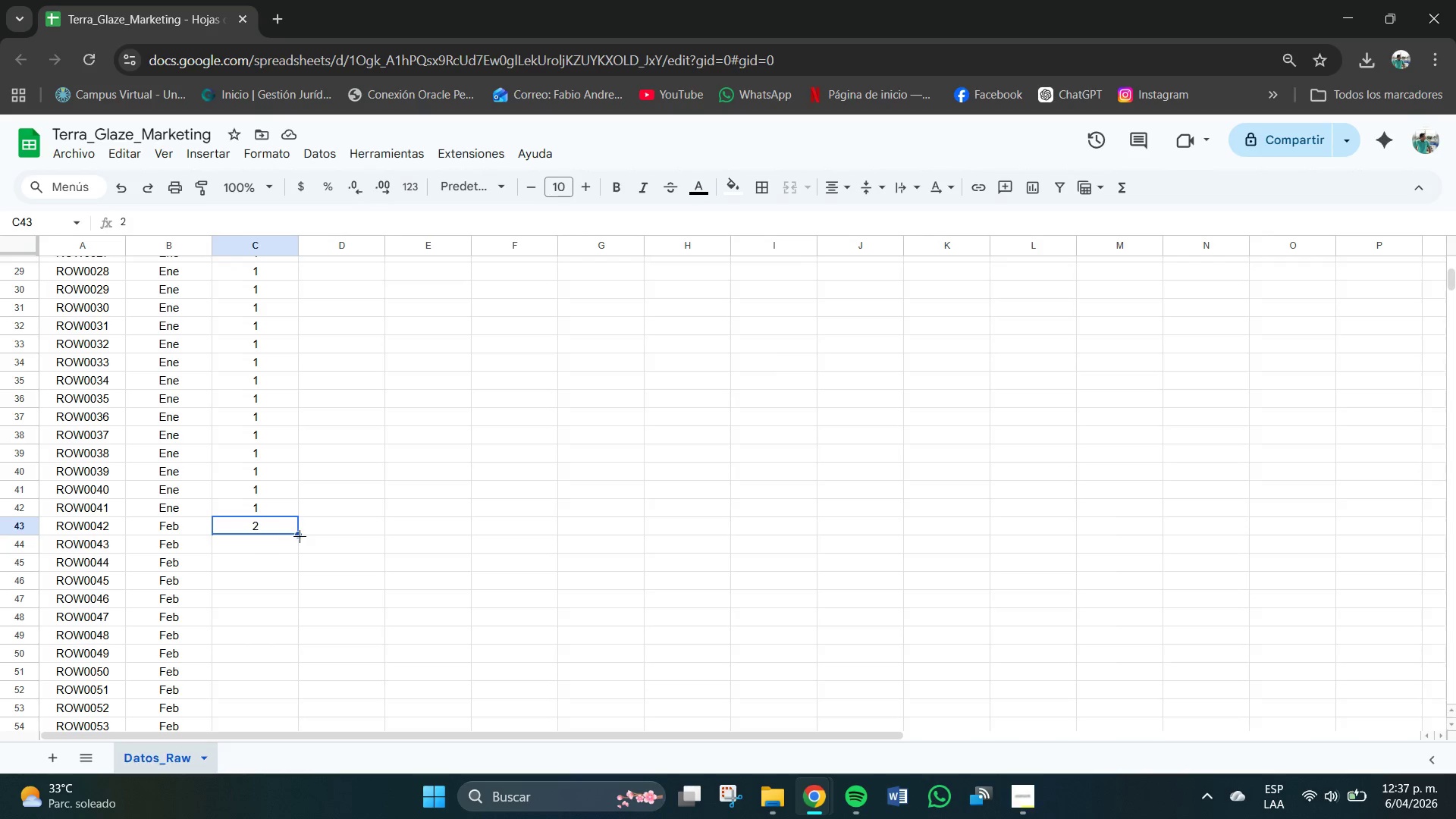 
hold_key(key=ControlLeft, duration=3.3)
left_click_drag(start_coordinate=[299, 535], to_coordinate=[295, 632])
 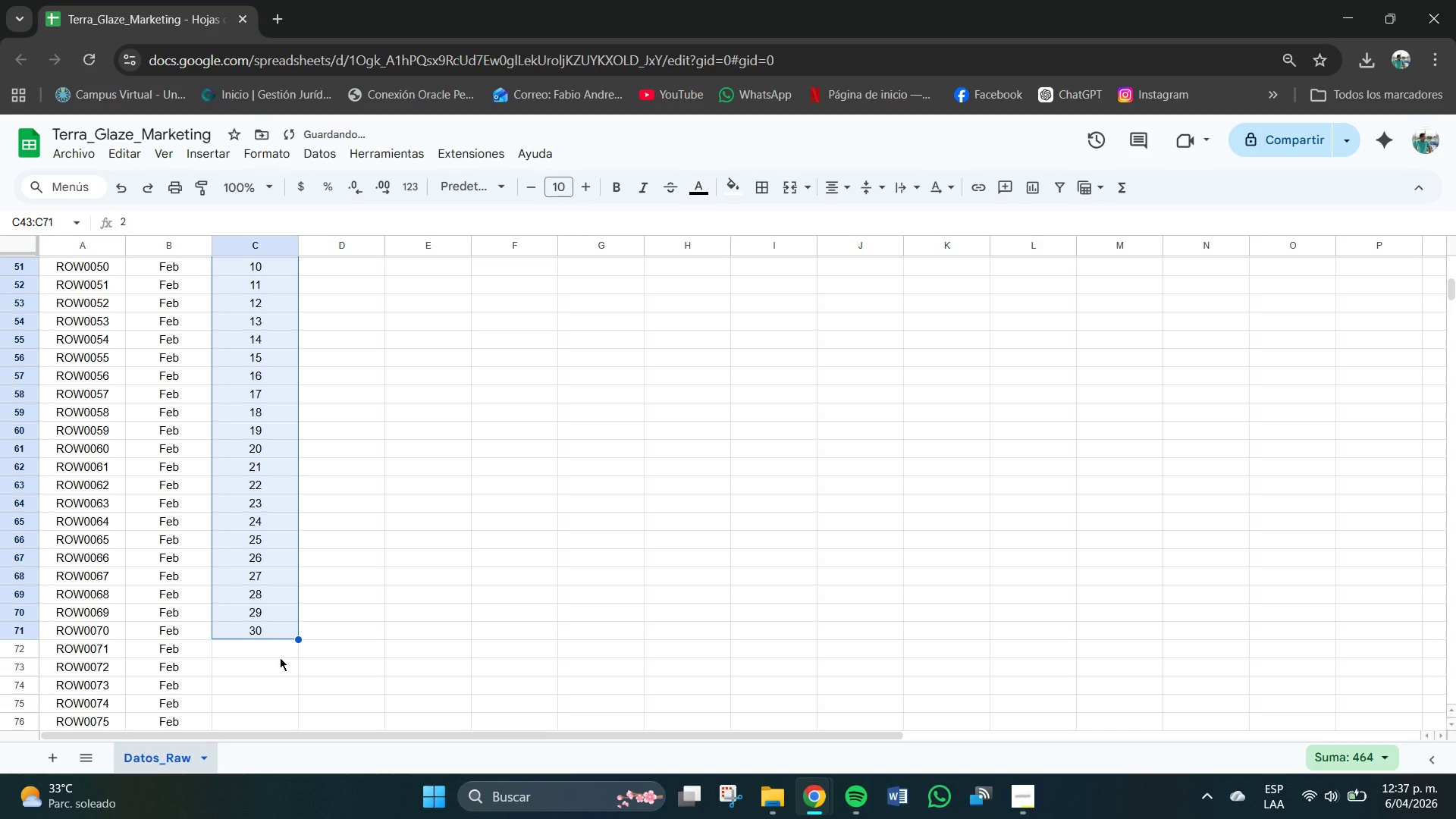 
key(Control+Z)
 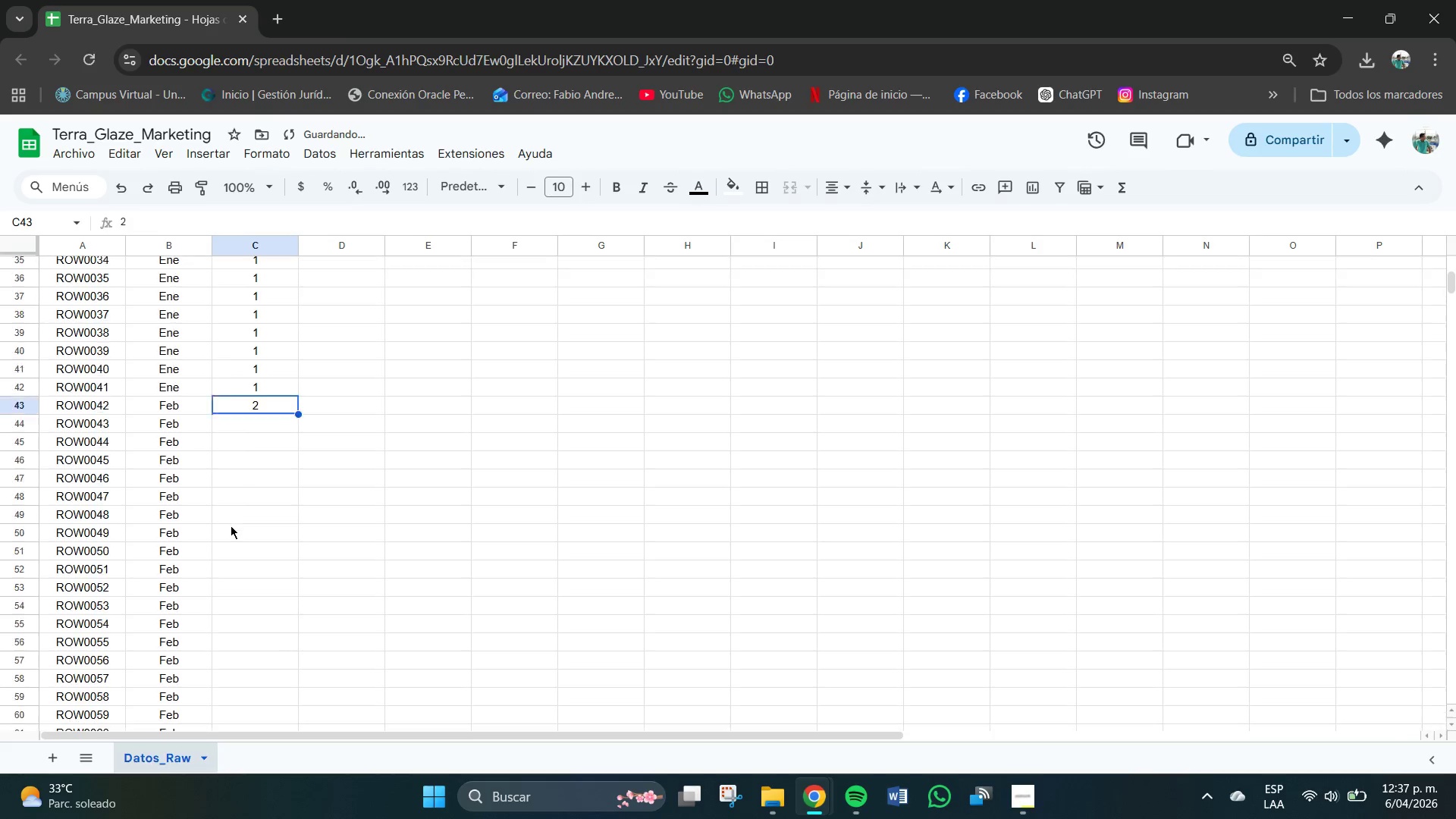 
scroll: coordinate [231, 526], scroll_direction: up, amount: 5.0
 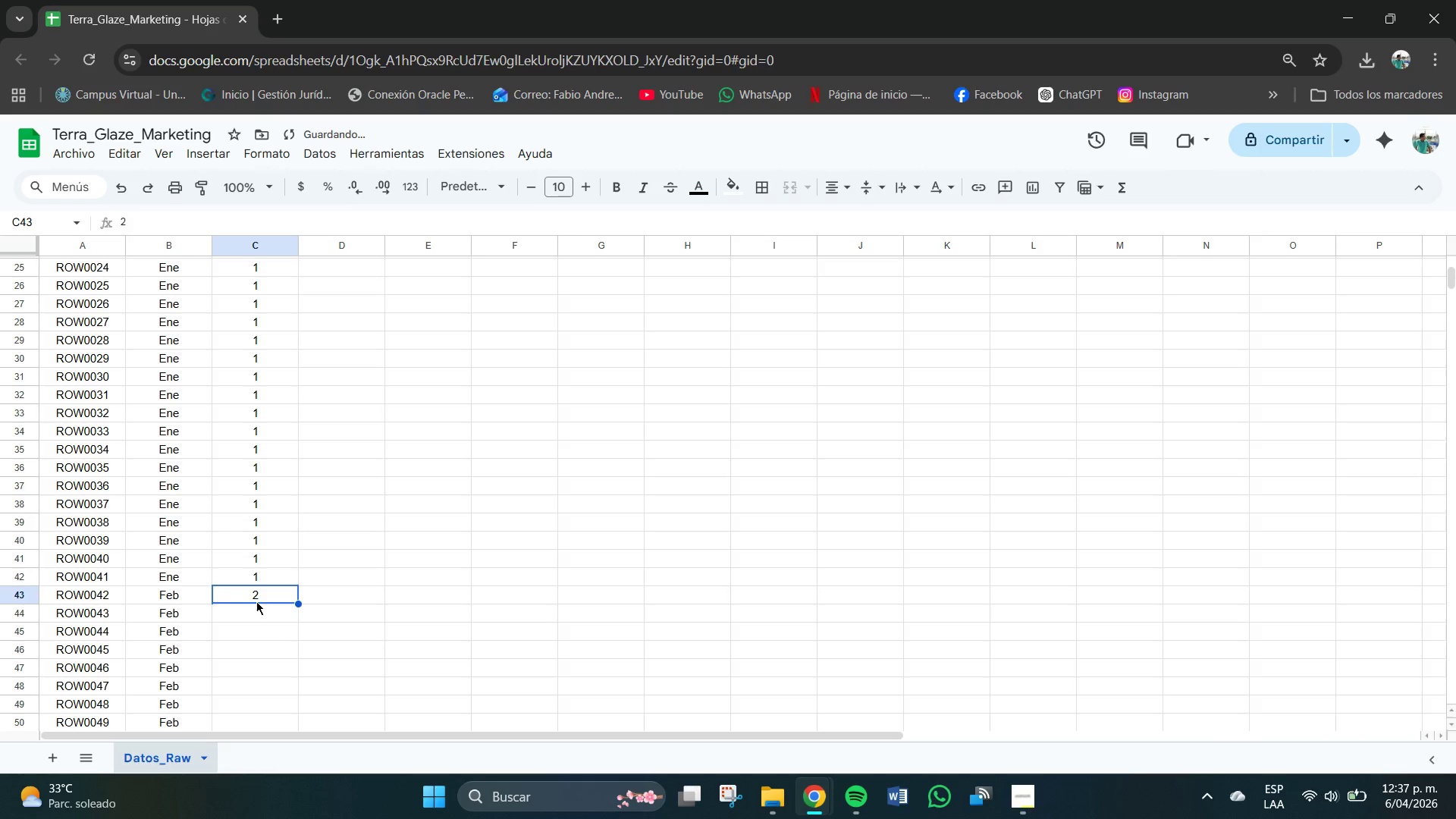 
double_click([267, 595])
 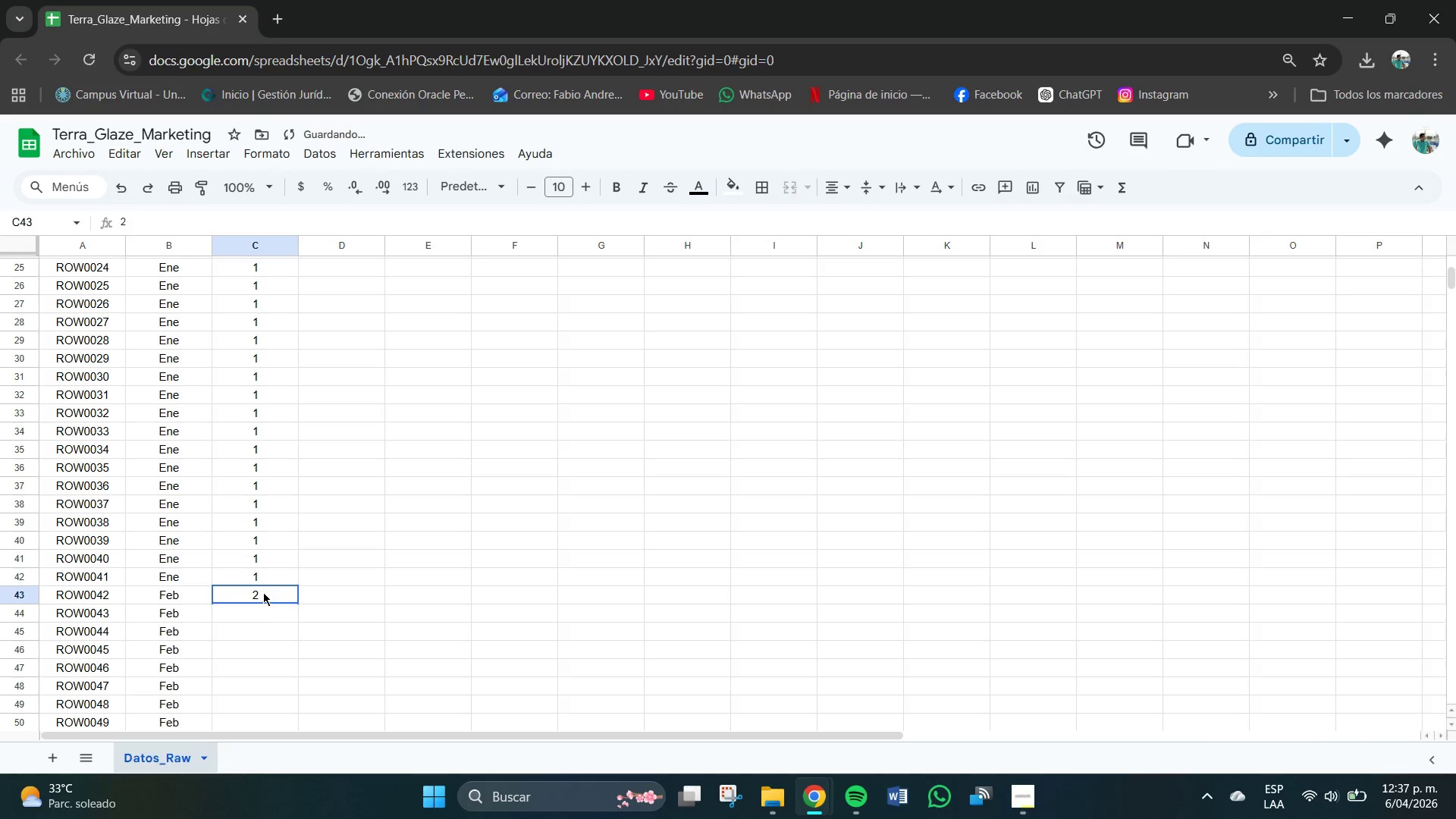 
left_click_drag(start_coordinate=[265, 592], to_coordinate=[261, 592])
 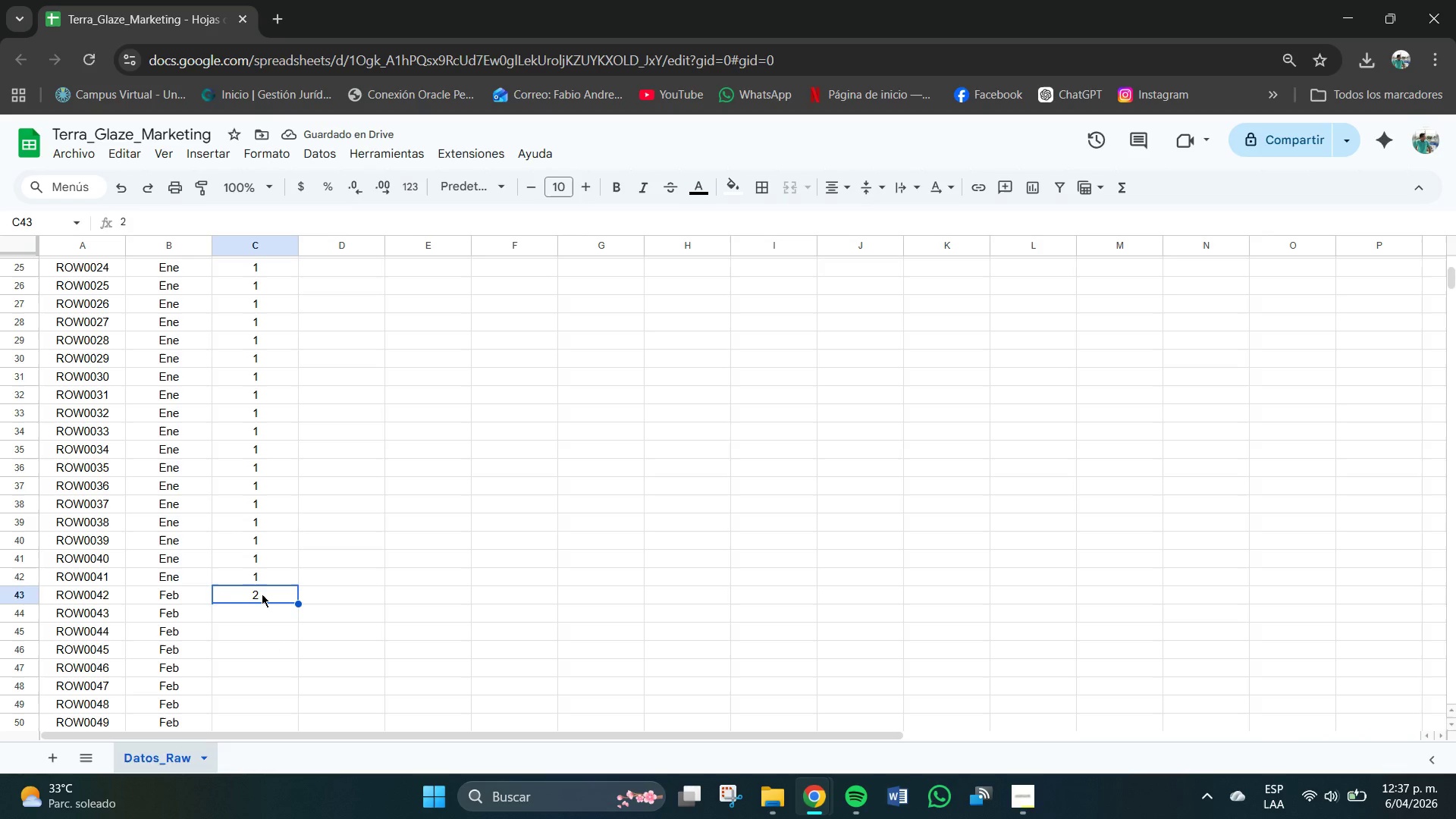 
left_click([262, 594])
 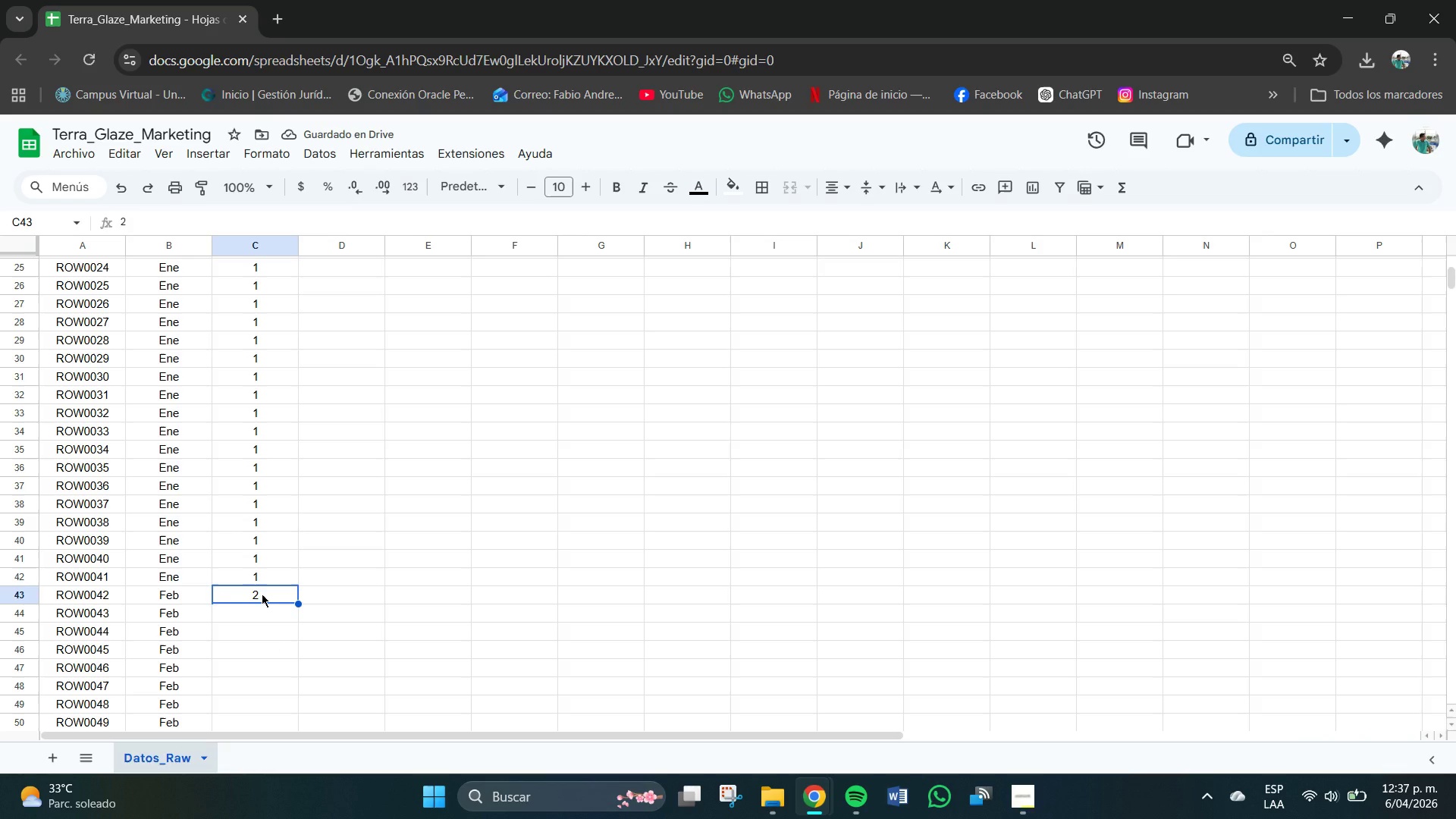 
hold_key(key=ControlLeft, duration=2.36)
left_click_drag(start_coordinate=[295, 602], to_coordinate=[297, 626])
 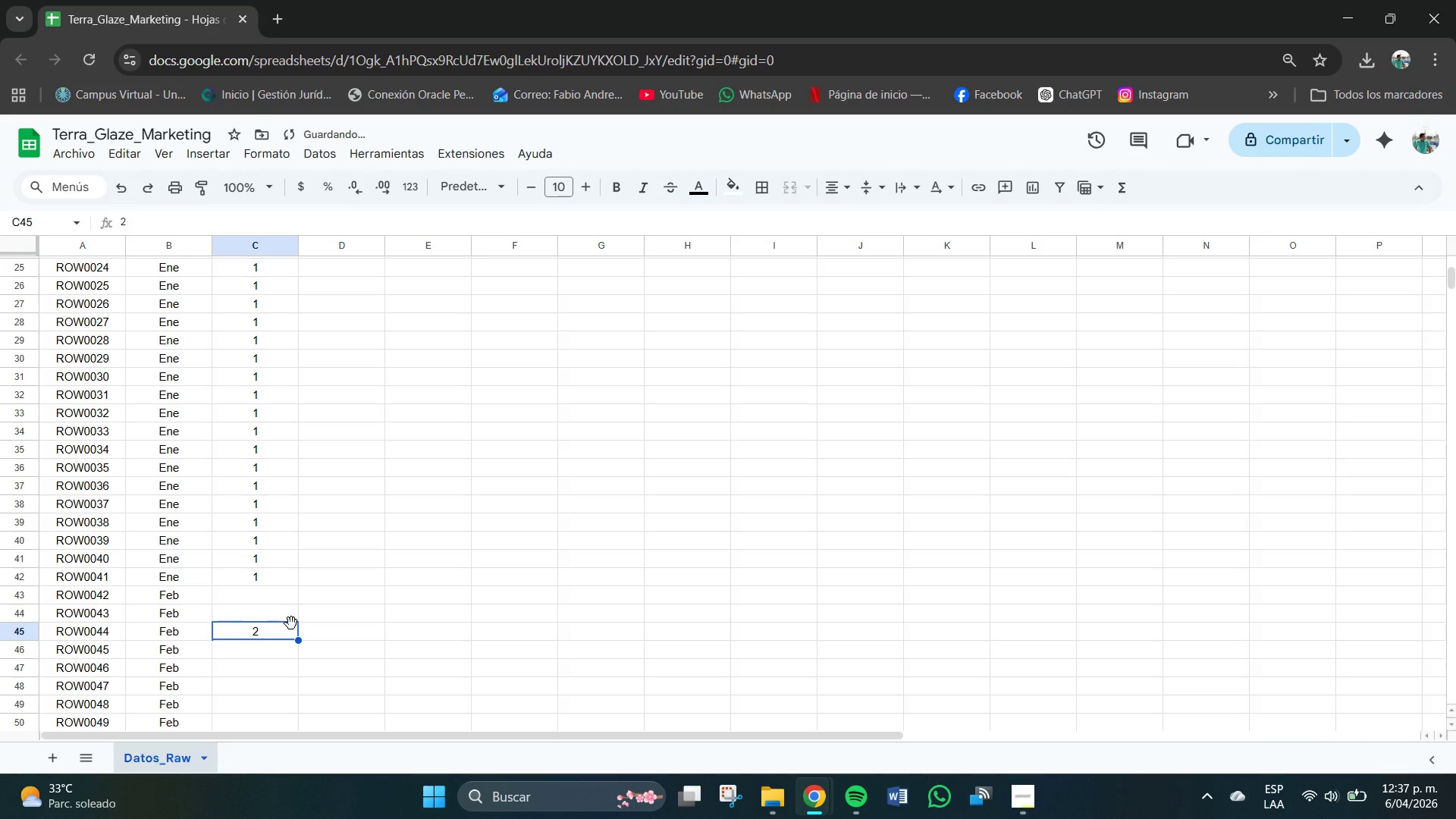 
key(Control+Z)
 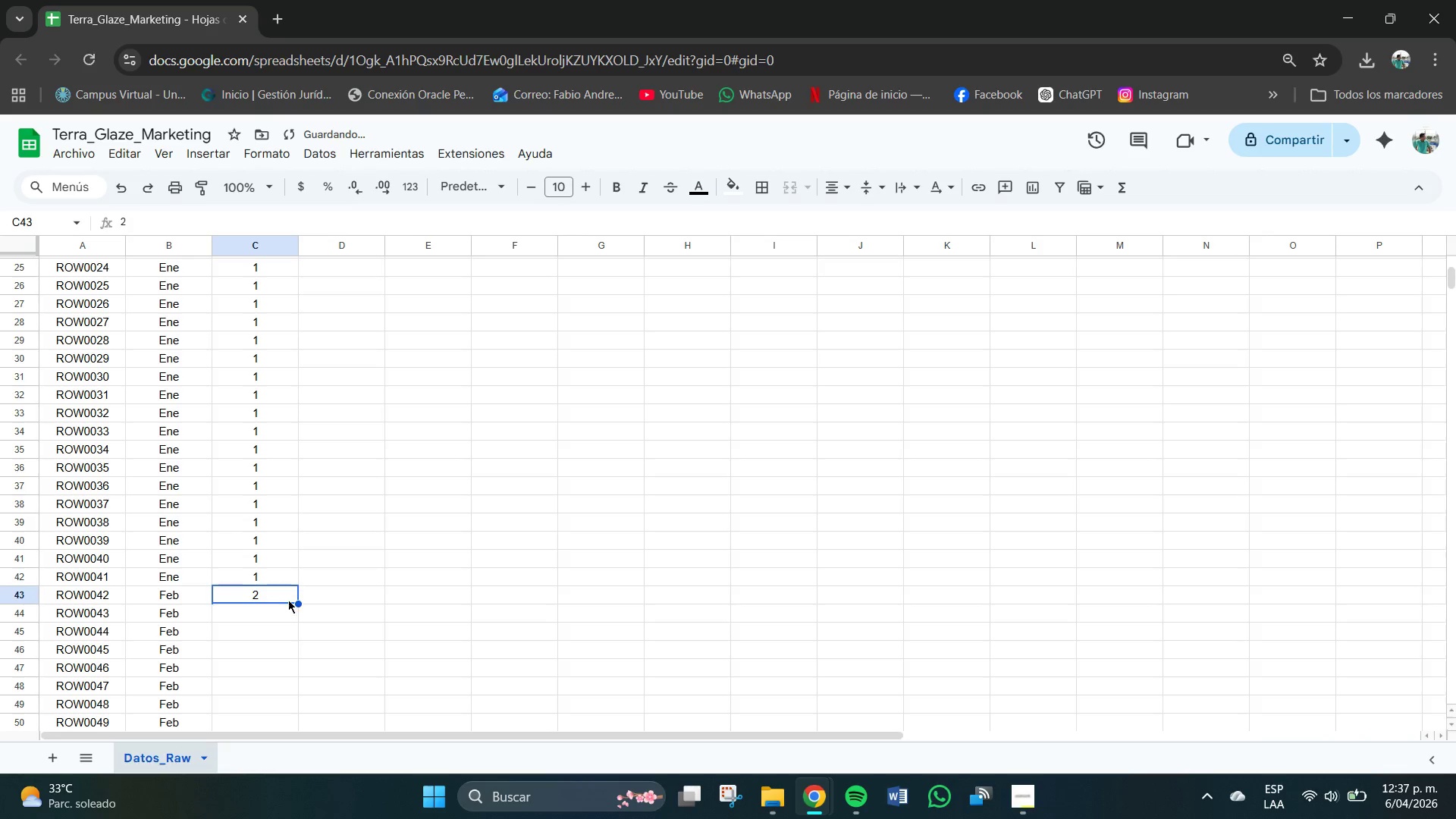 
hold_key(key=ControlLeft, duration=1.69)
left_click_drag(start_coordinate=[297, 600], to_coordinate=[298, 635])
 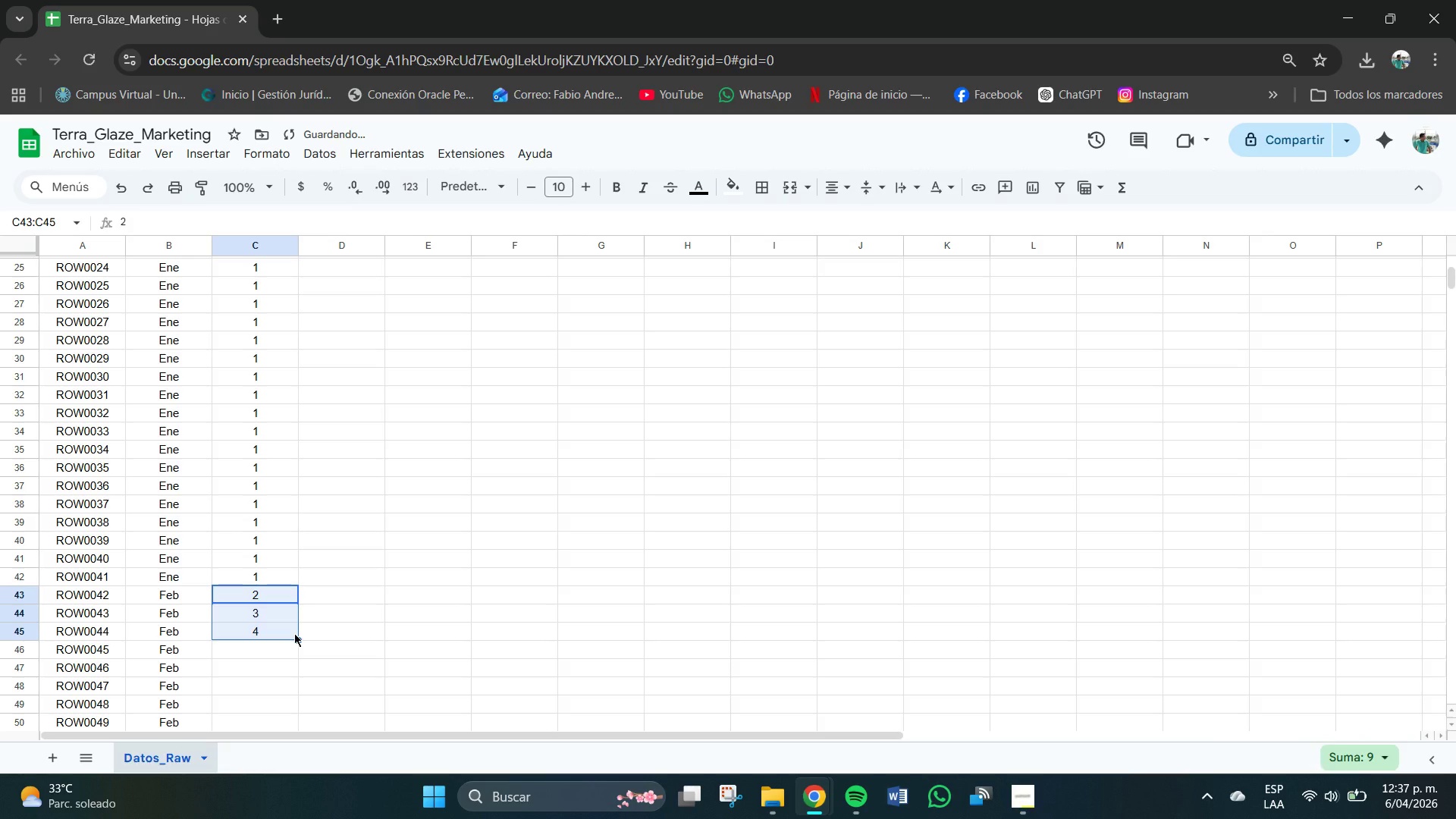 
key(Control+Z)
 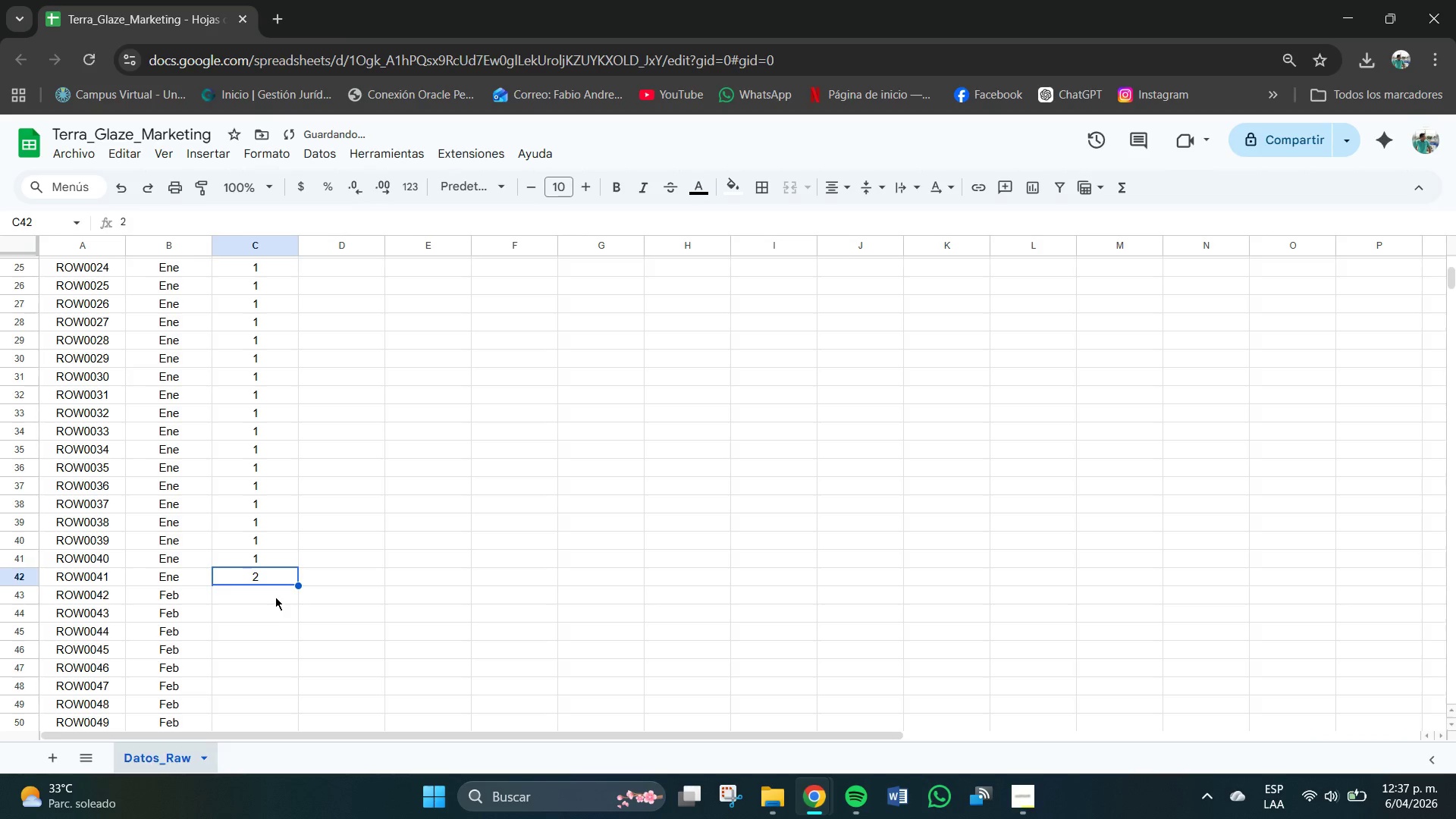 
key(Control+Z)
 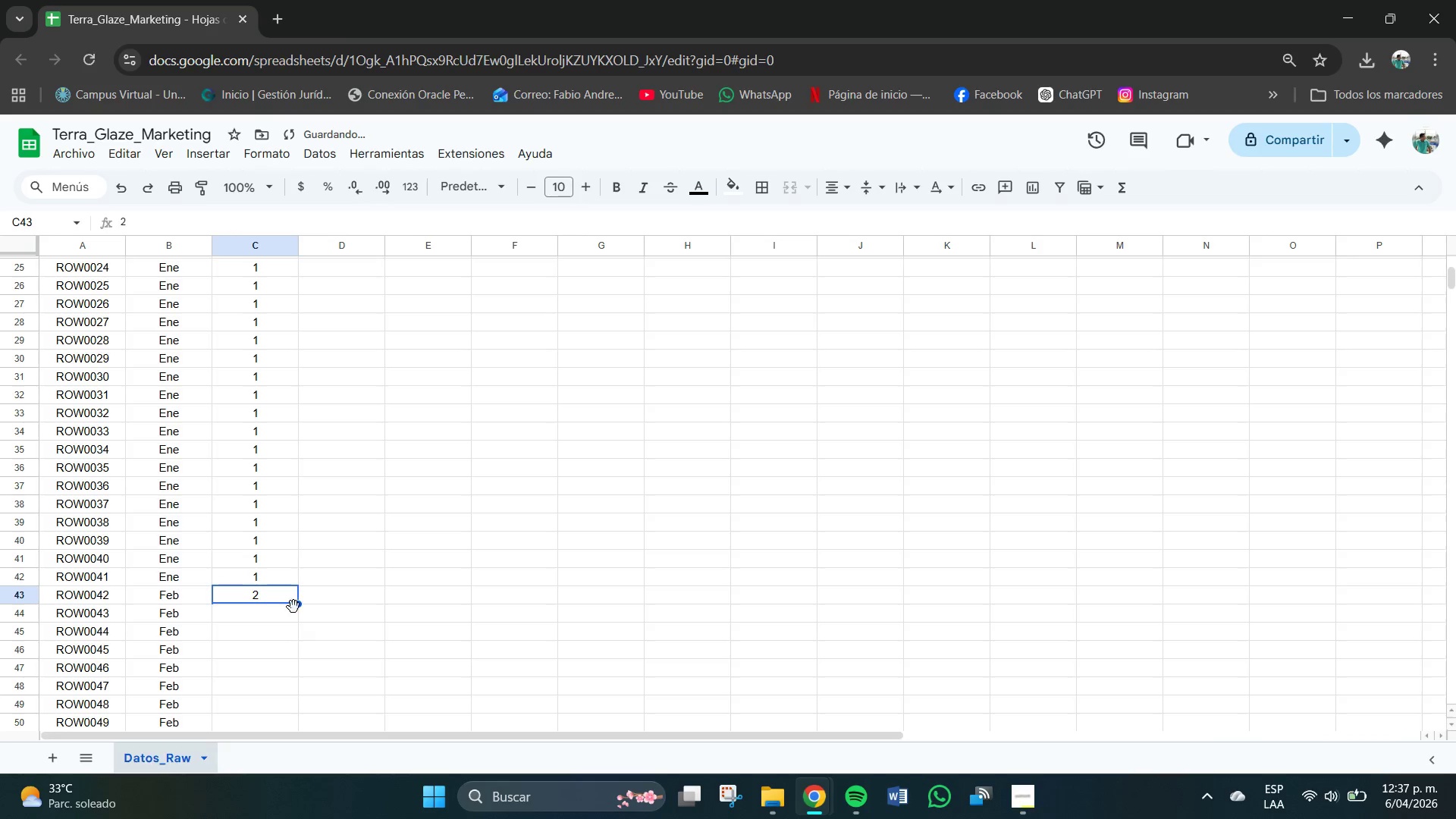 
scroll: coordinate [296, 606], scroll_direction: down, amount: 2.0
 